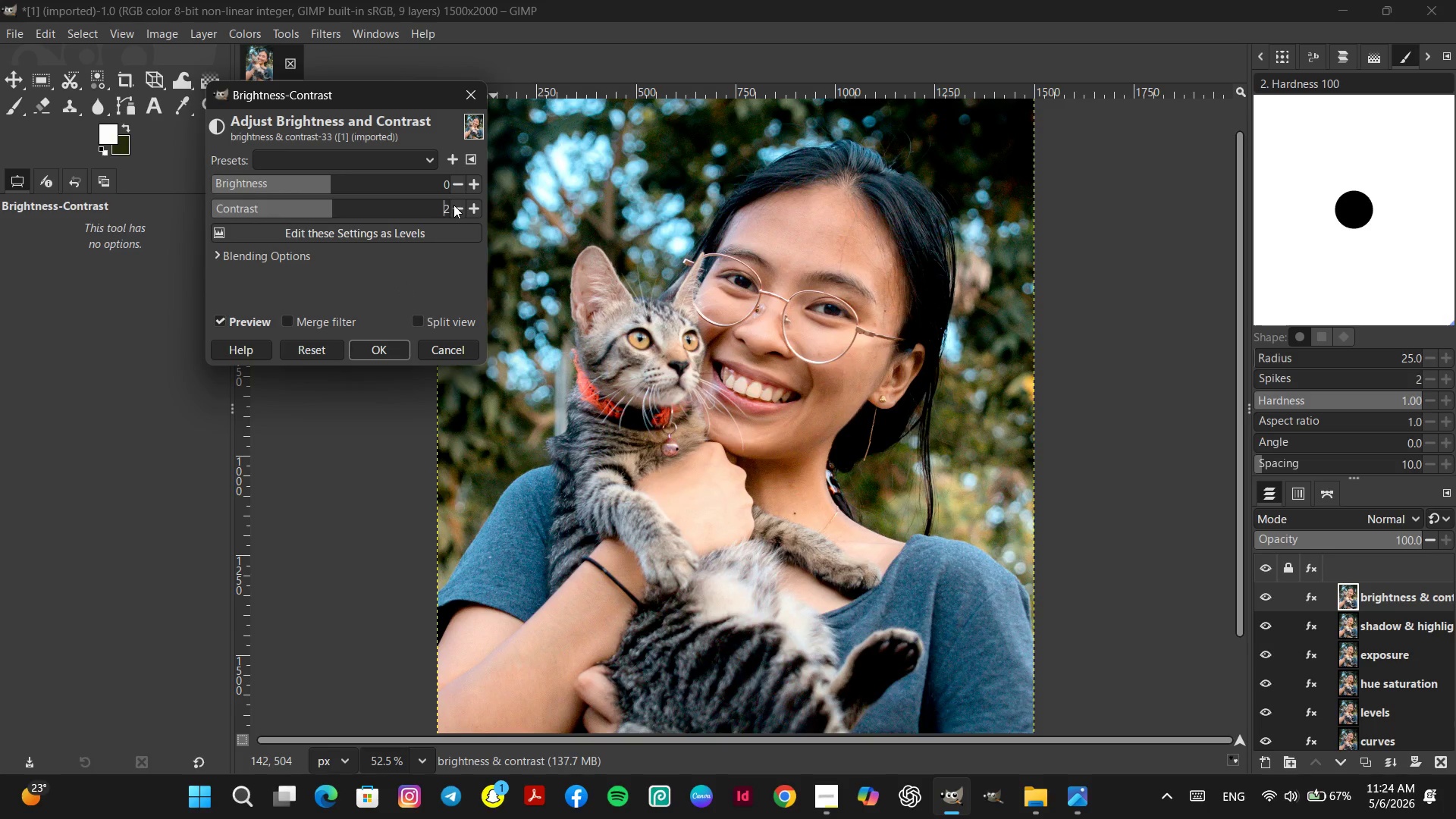 
left_click([453, 205])
 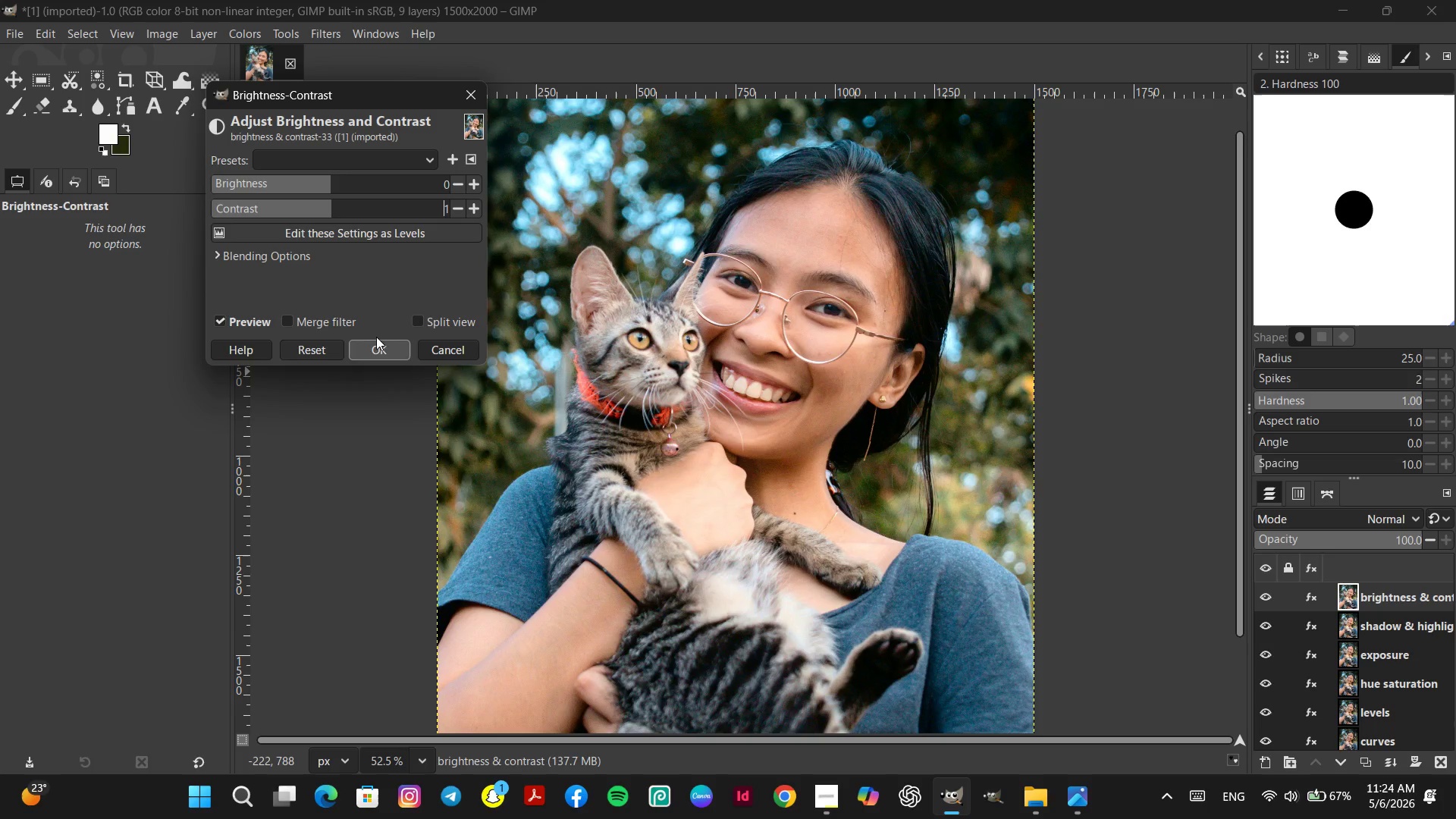 
left_click([418, 319])
 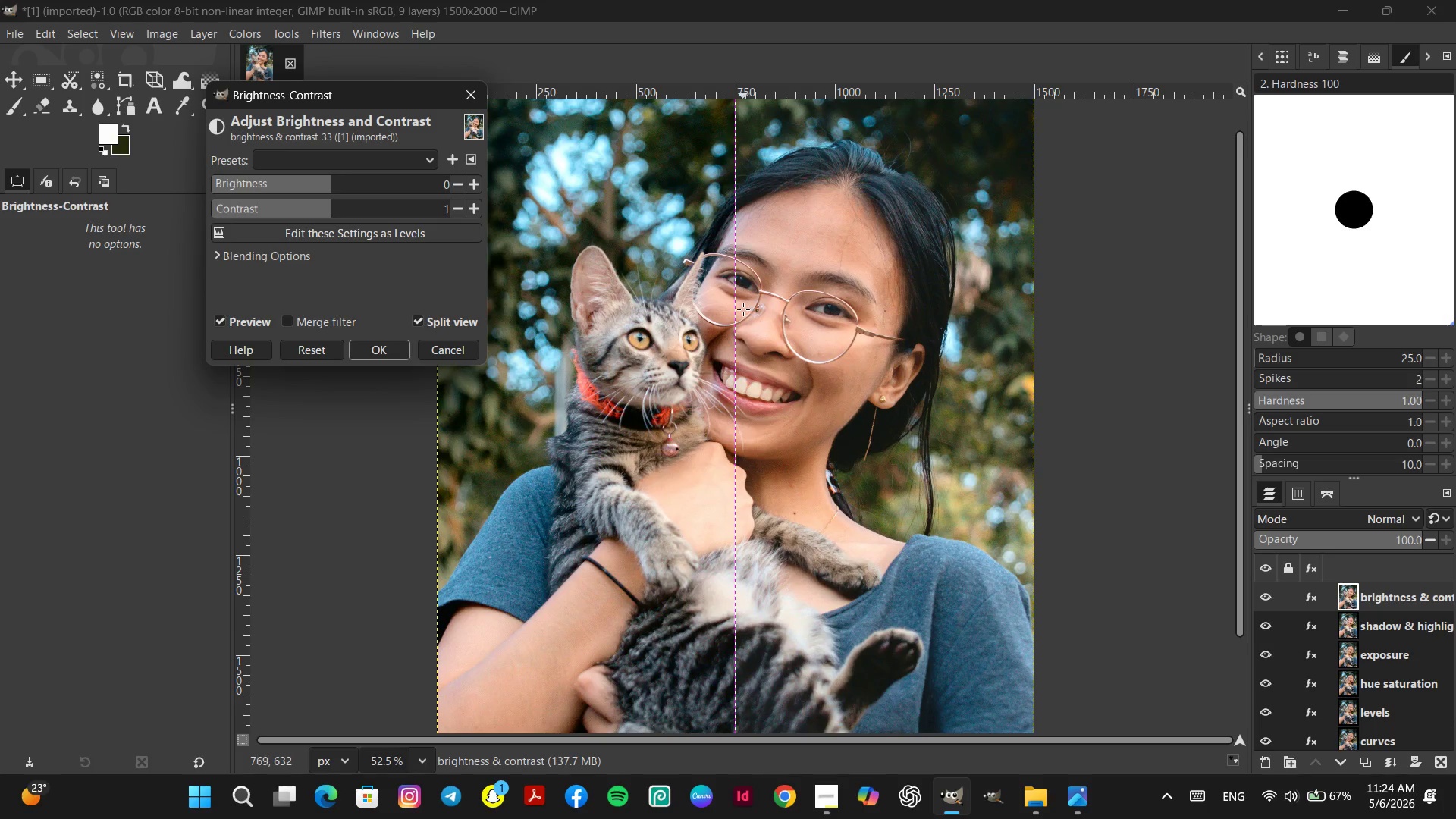 
left_click_drag(start_coordinate=[733, 304], to_coordinate=[796, 397])
 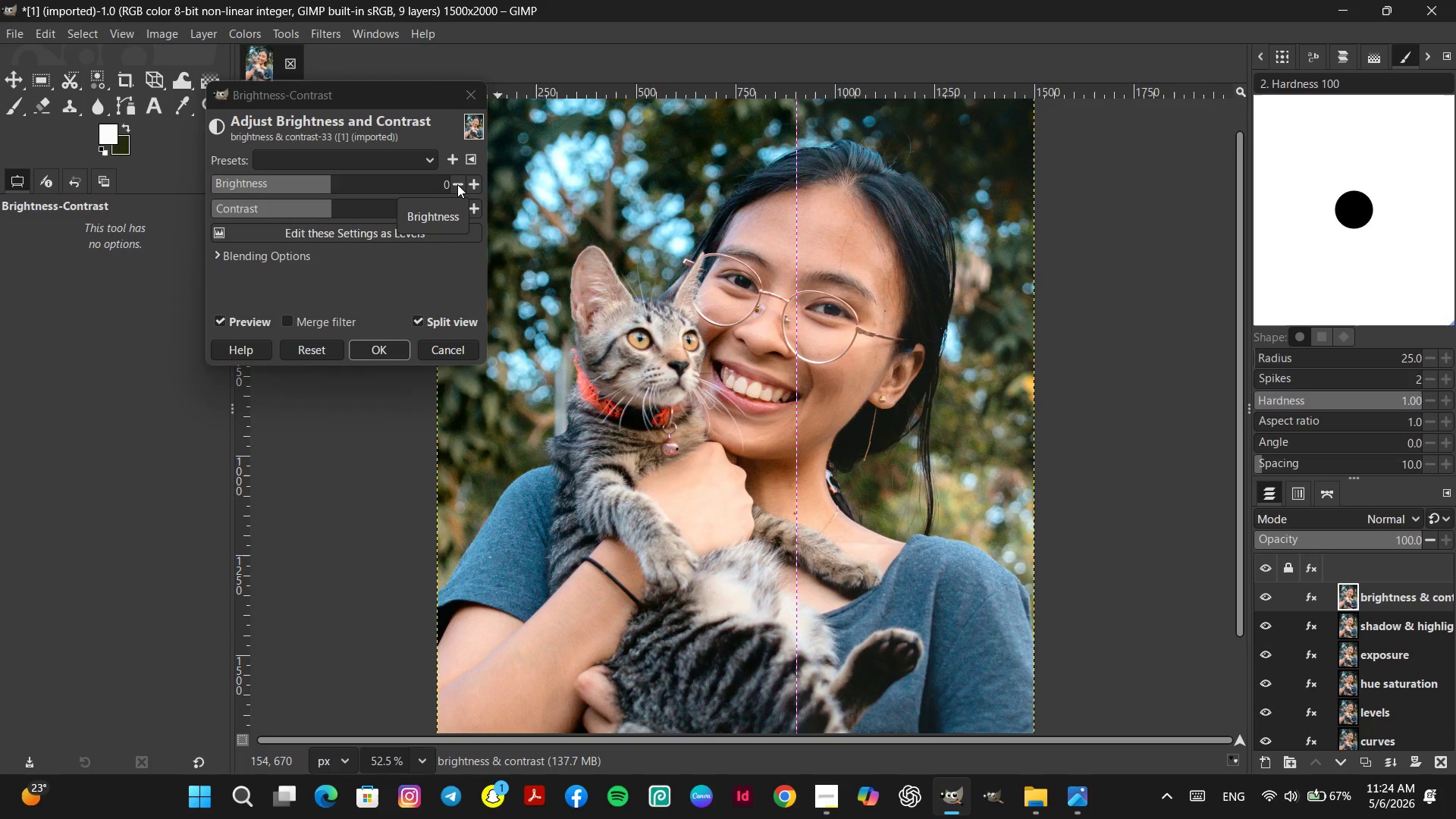 
double_click([457, 184])
 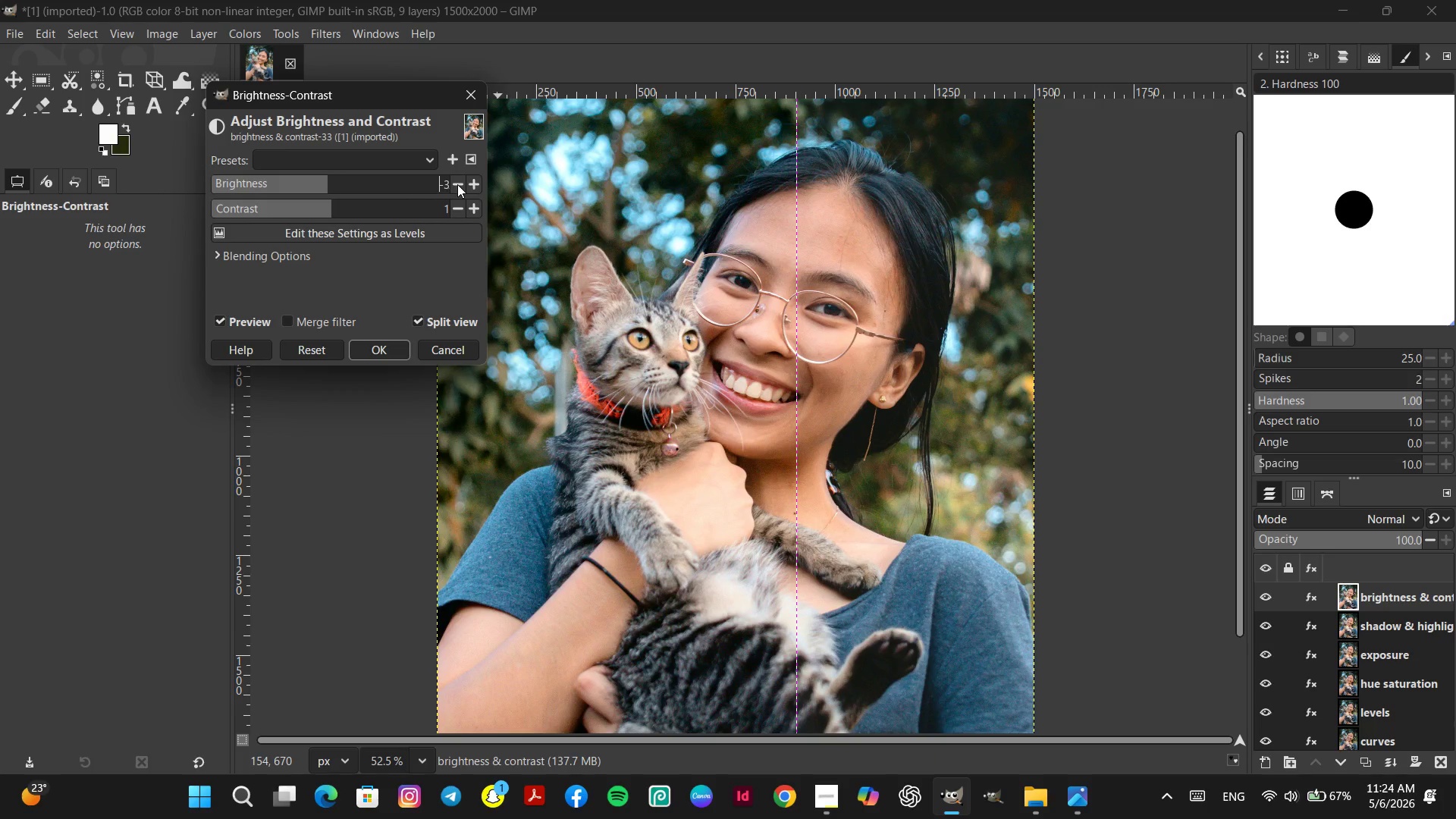 
double_click([457, 184])
 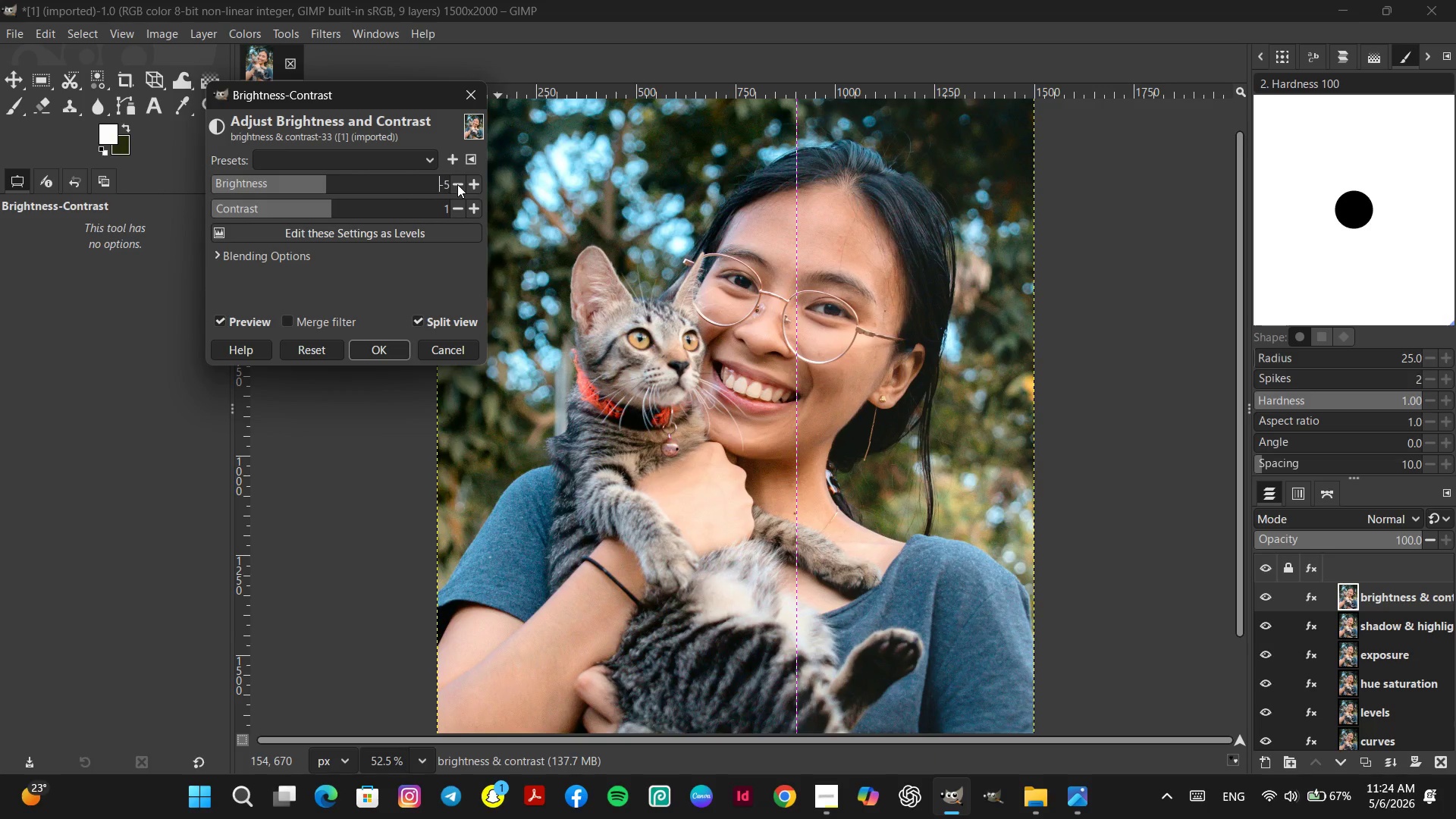 
triple_click([457, 184])
 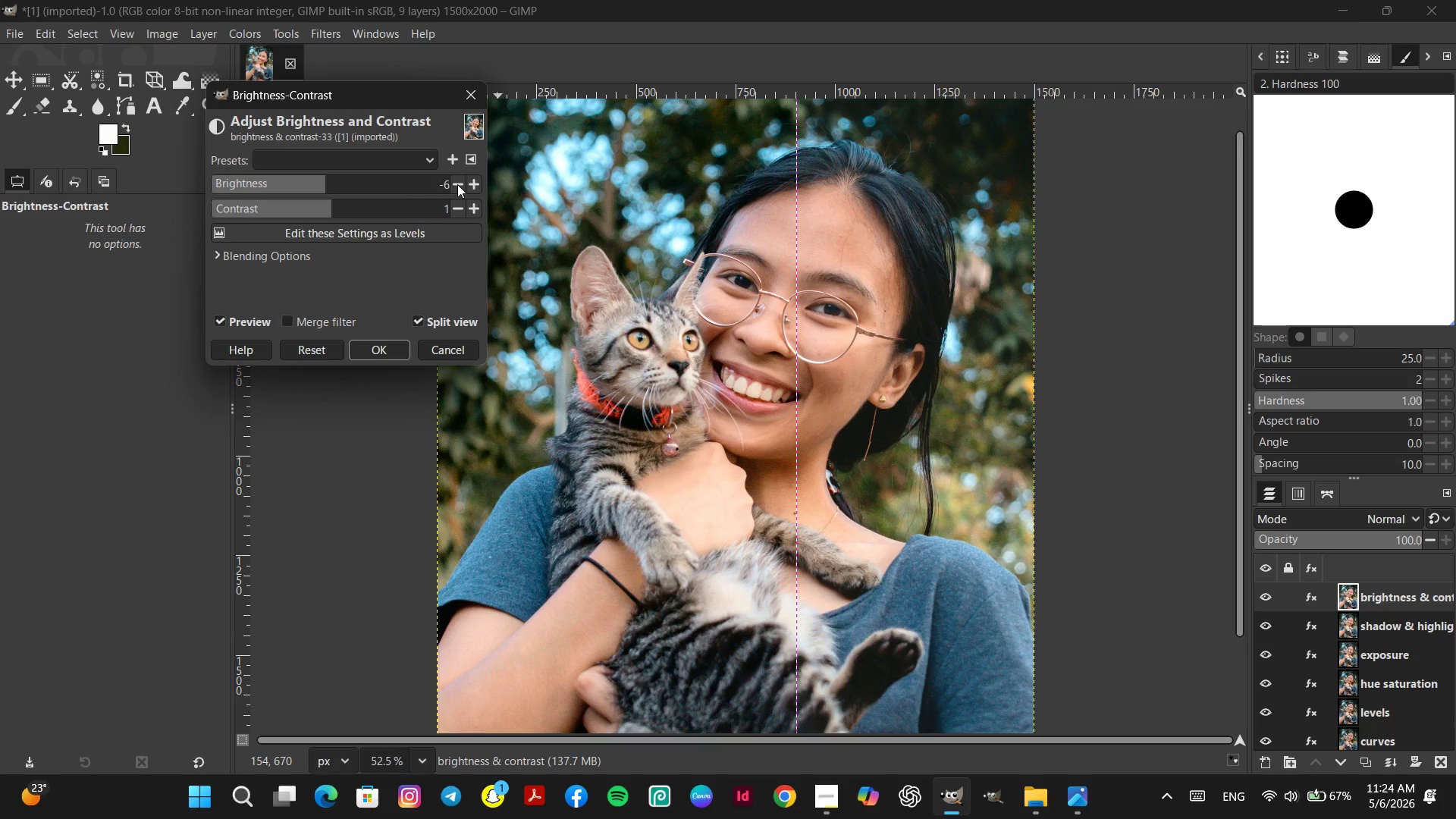 
triple_click([457, 184])
 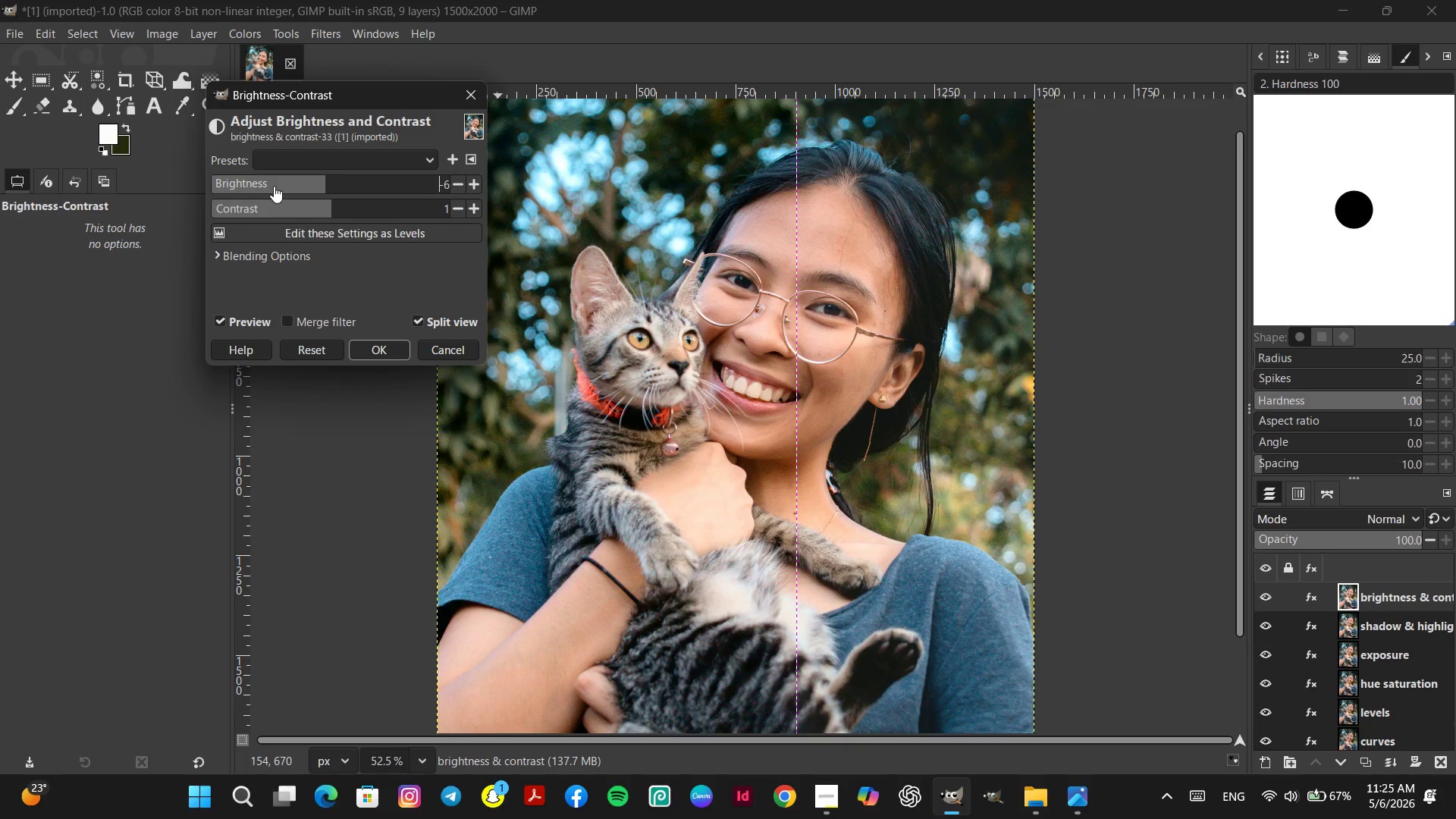 
left_click([274, 186])
 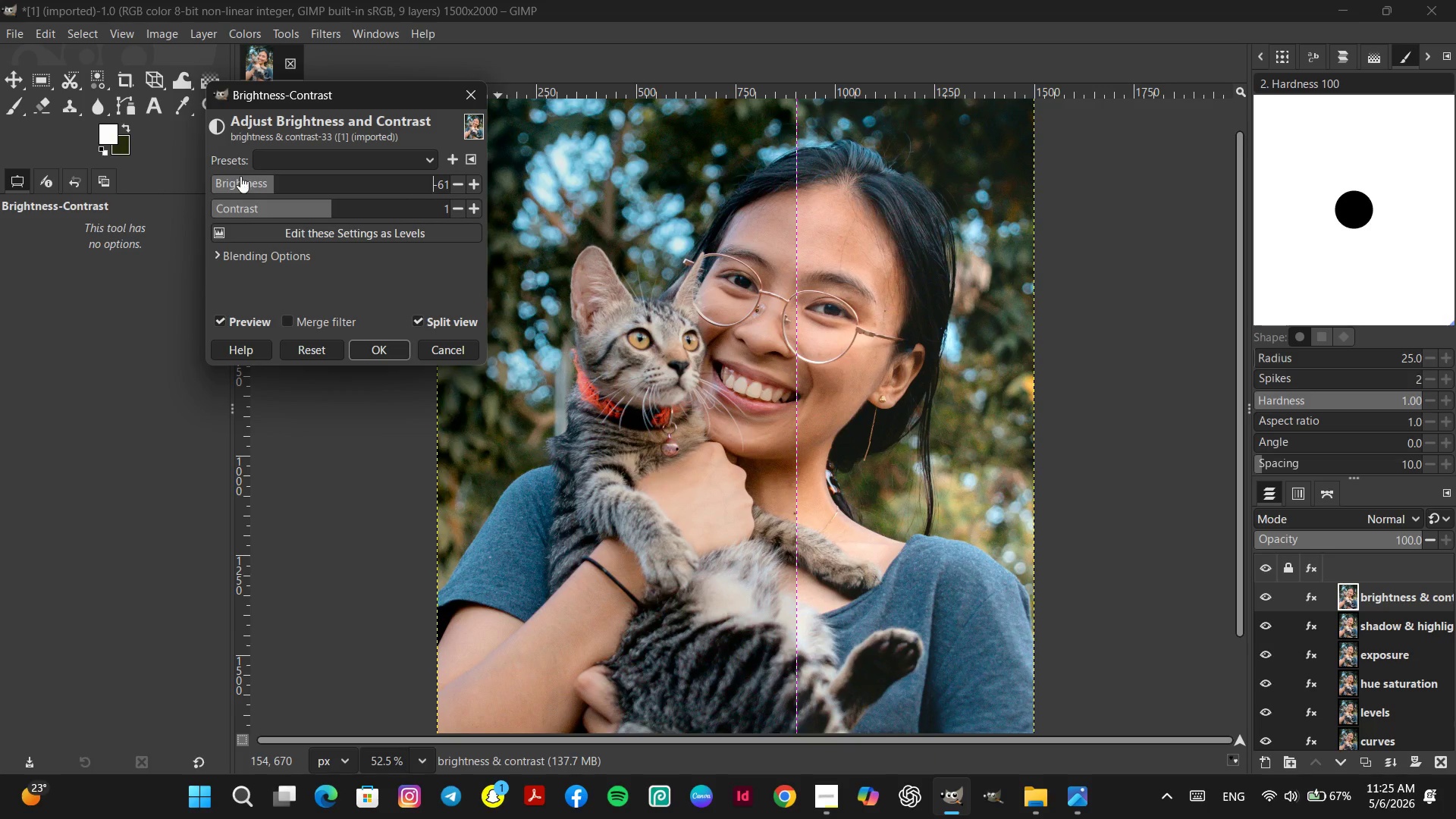 
left_click([243, 182])
 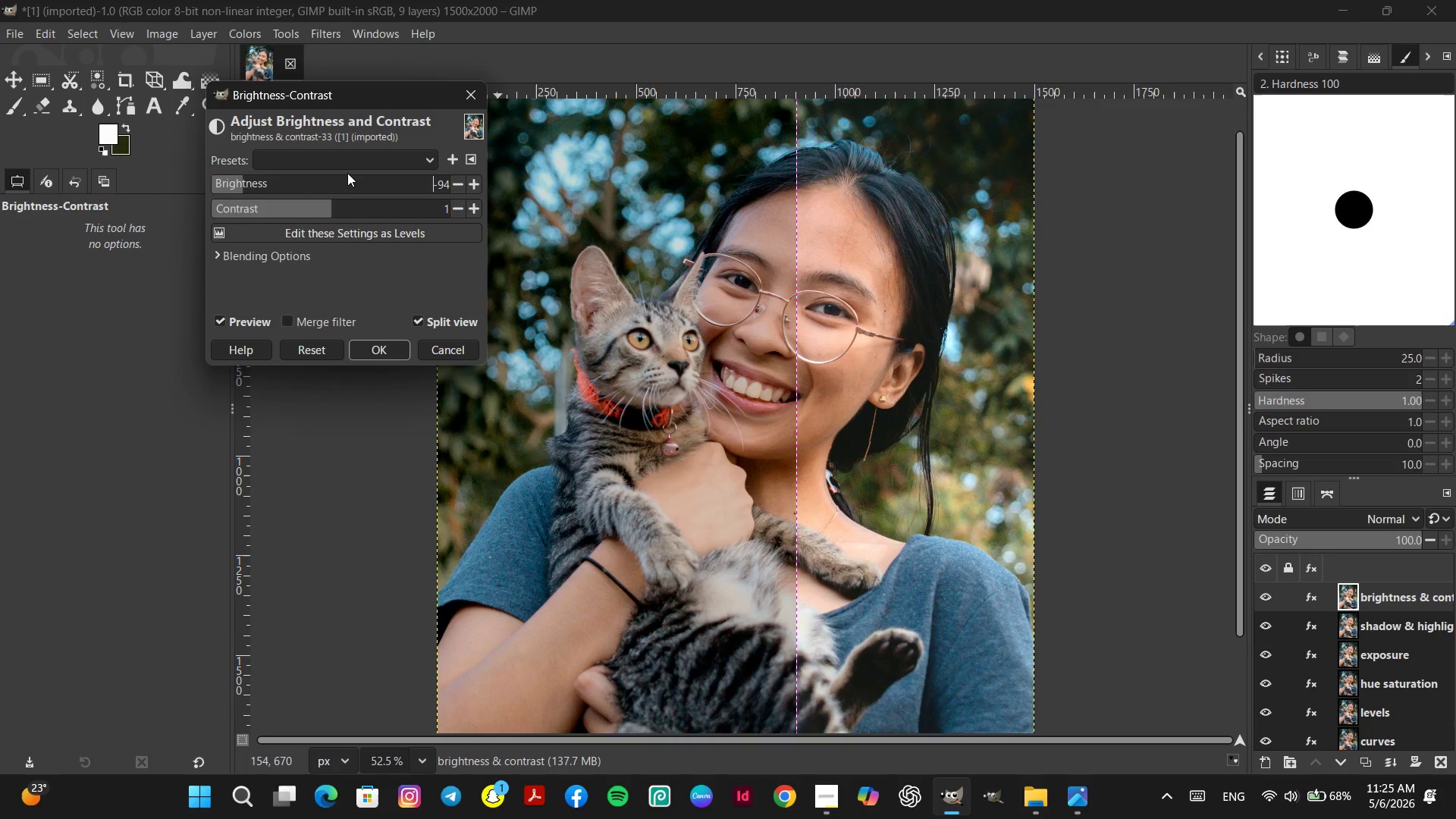 
left_click([334, 181])
 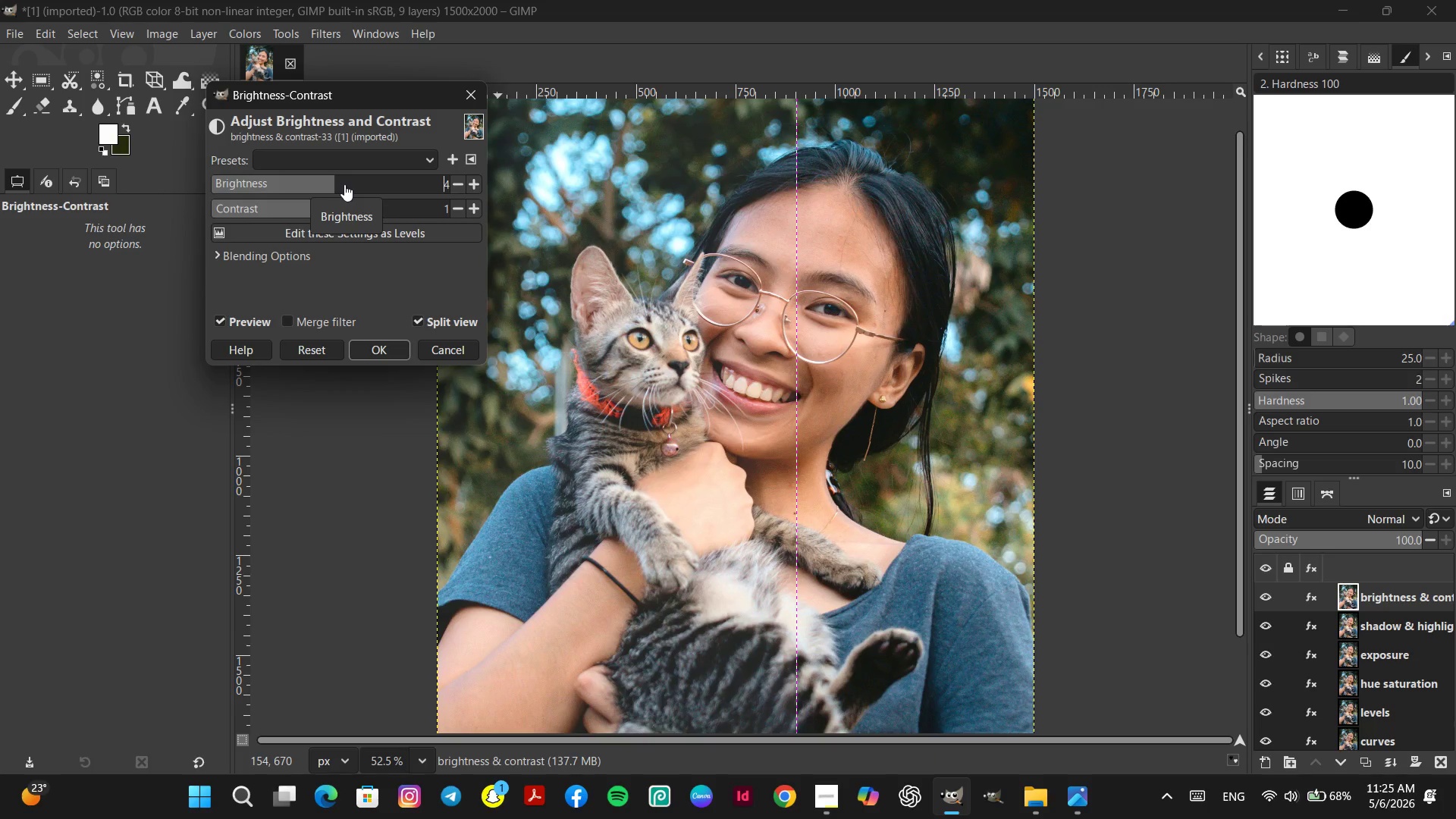 
left_click([344, 184])
 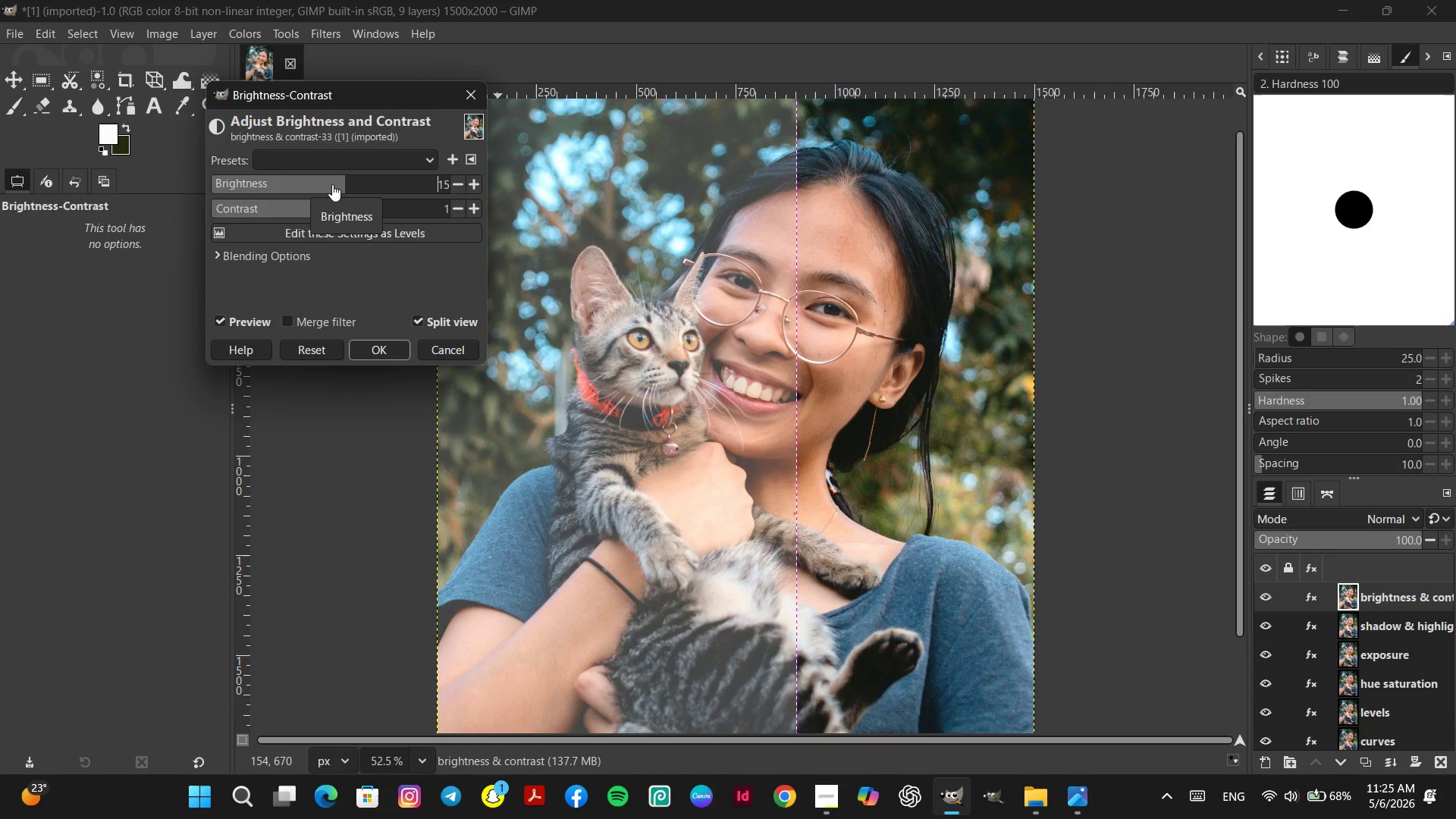 
left_click([331, 184])
 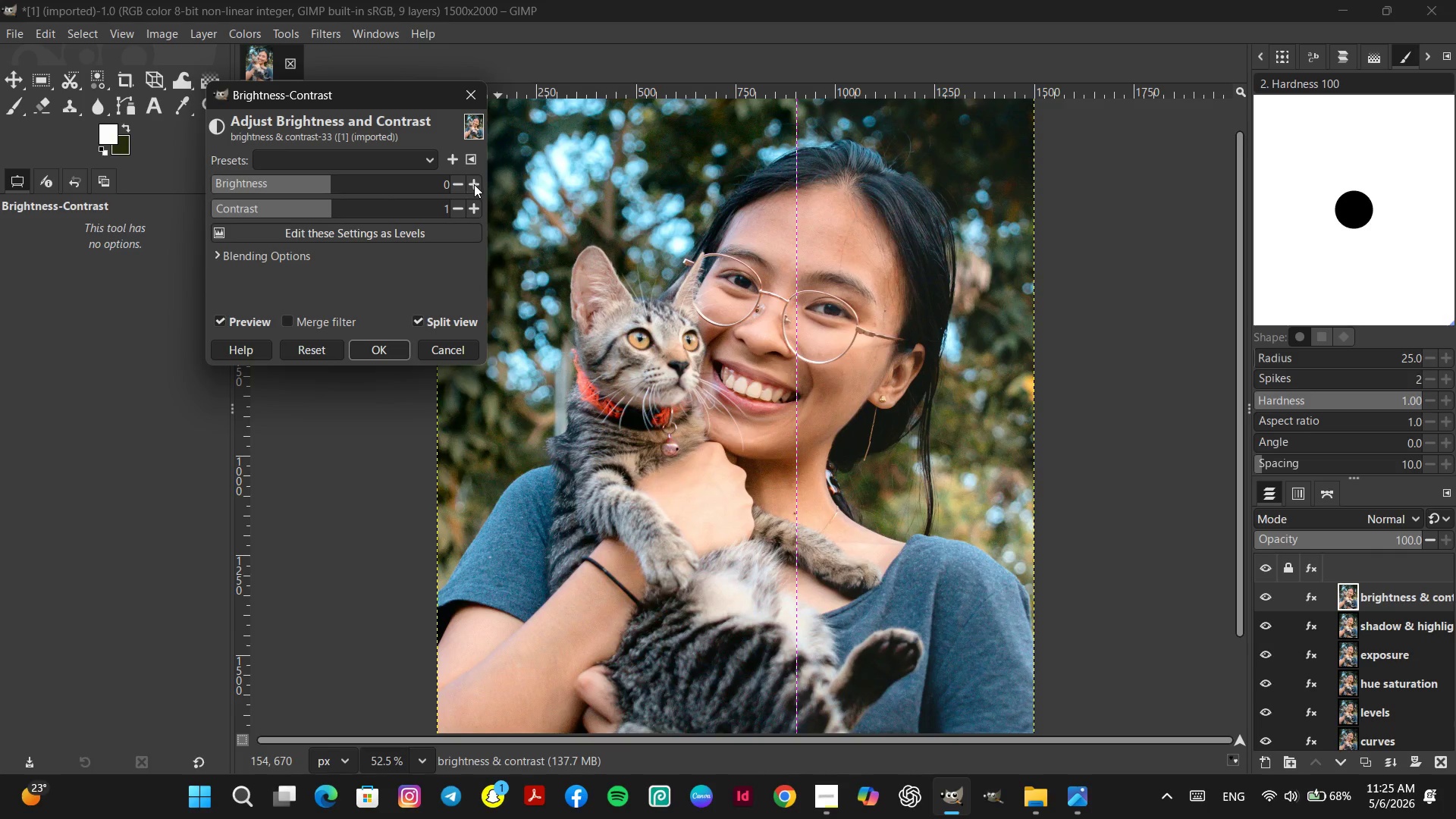 
left_click([475, 184])
 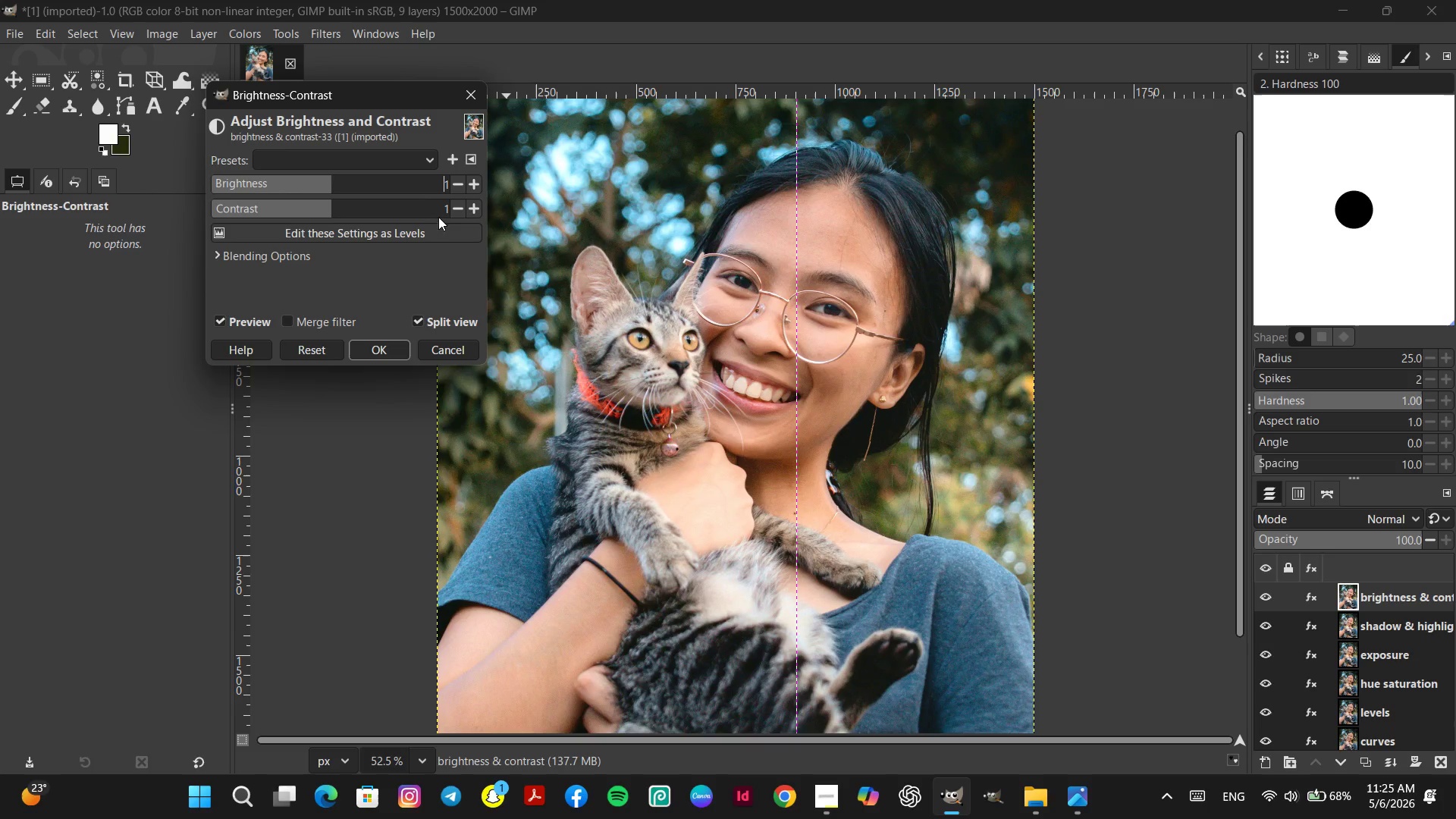 
left_click([459, 181])
 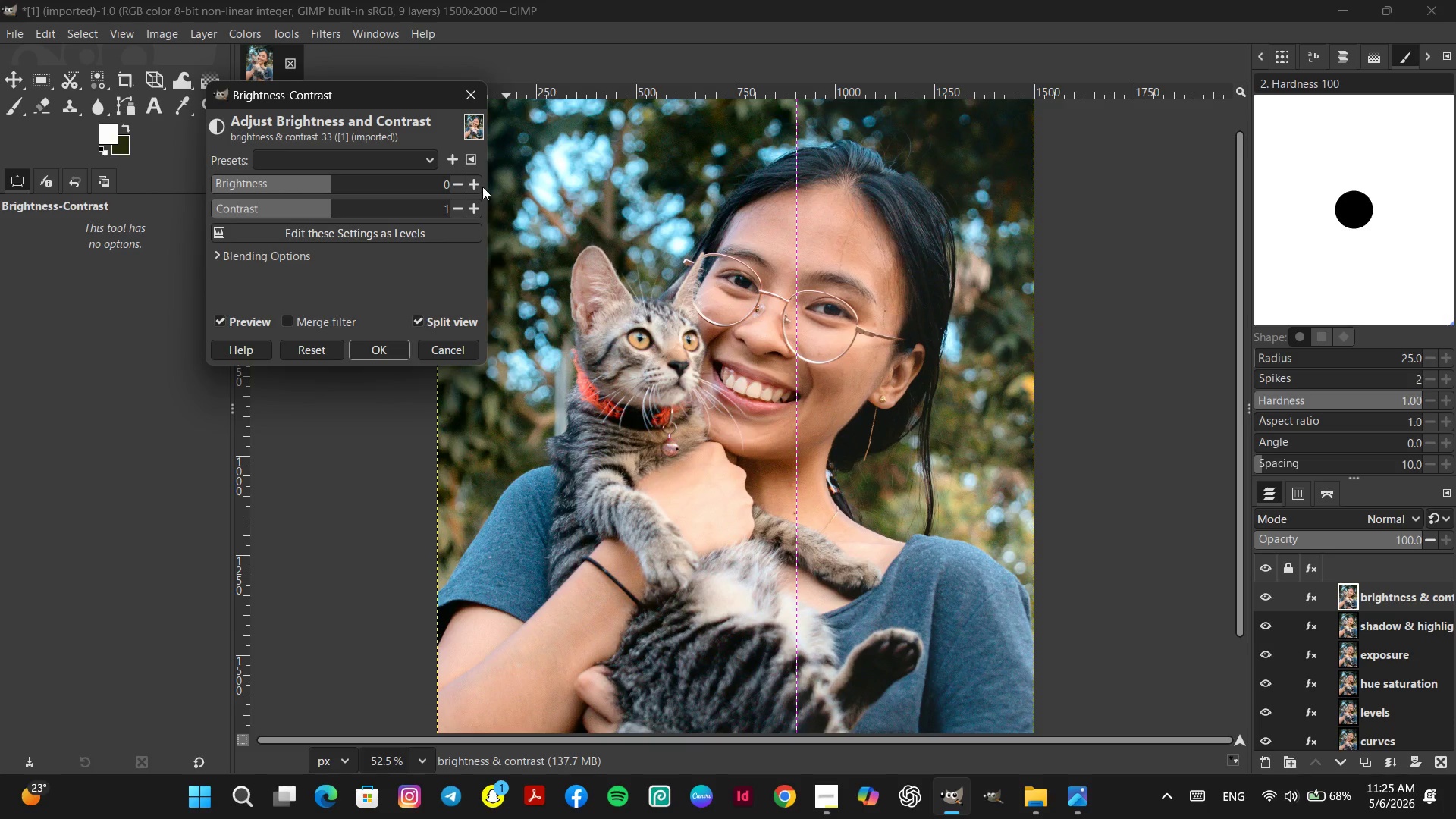 
left_click([477, 187])
 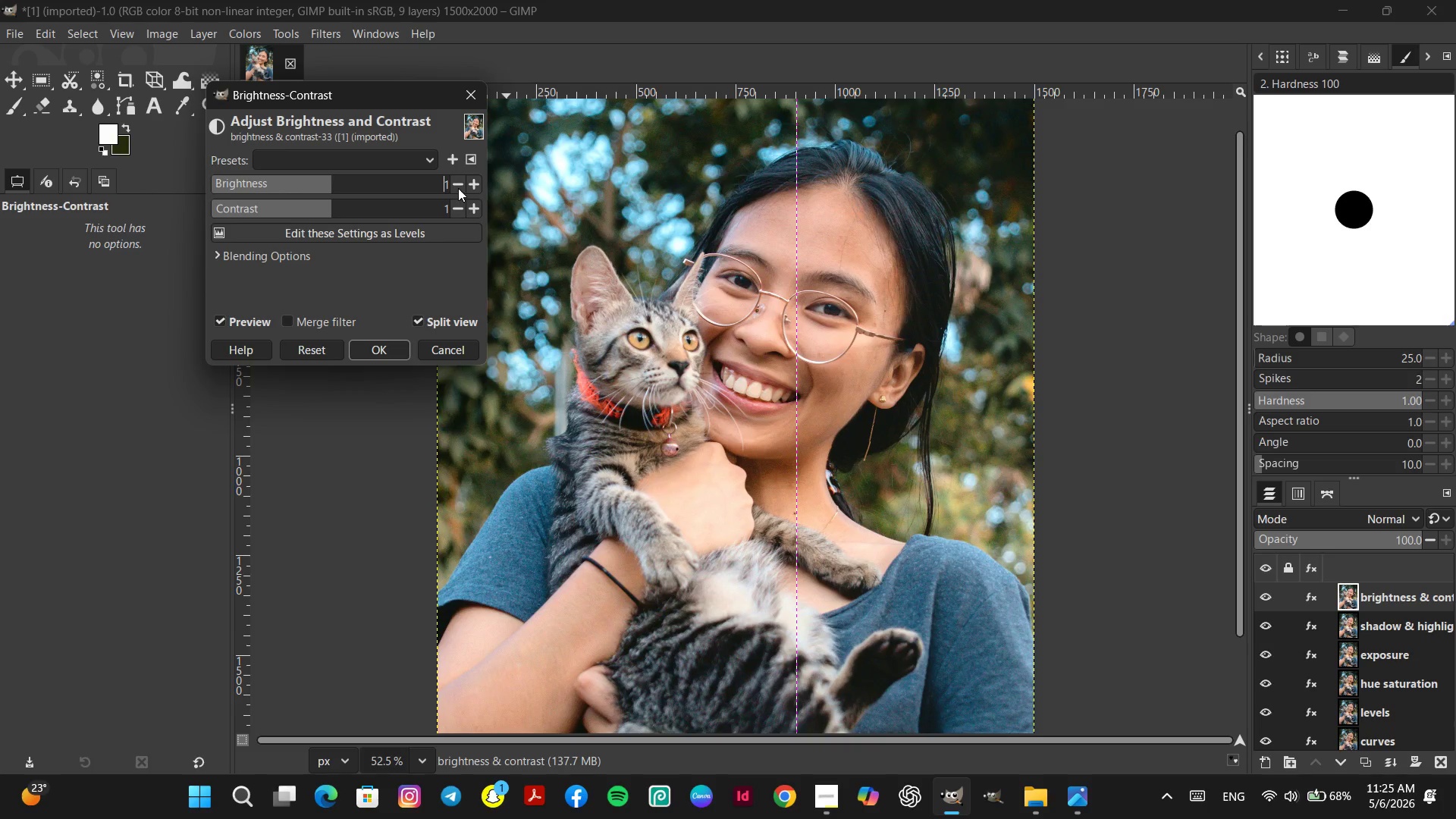 
left_click([456, 187])
 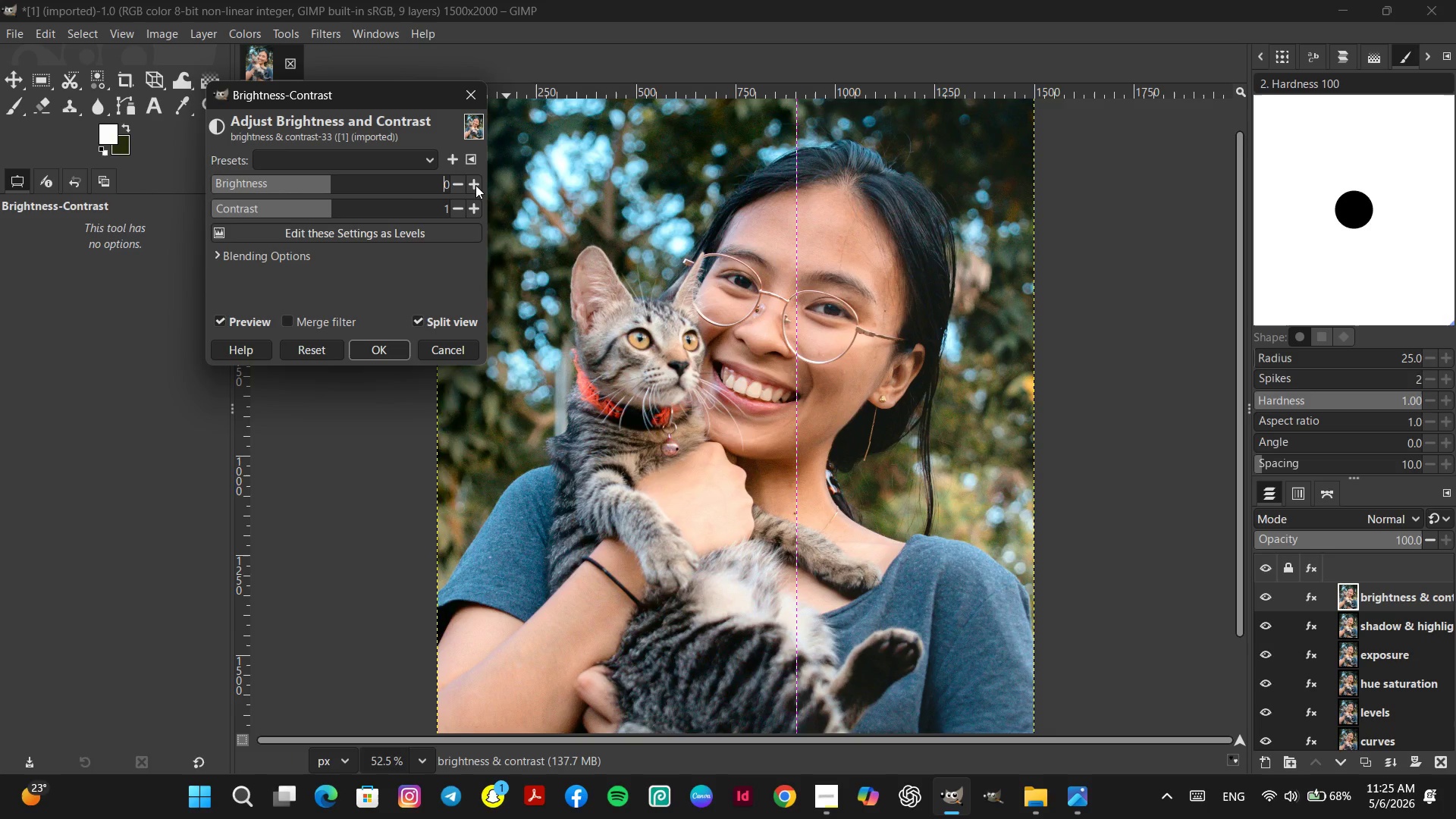 
left_click([475, 185])
 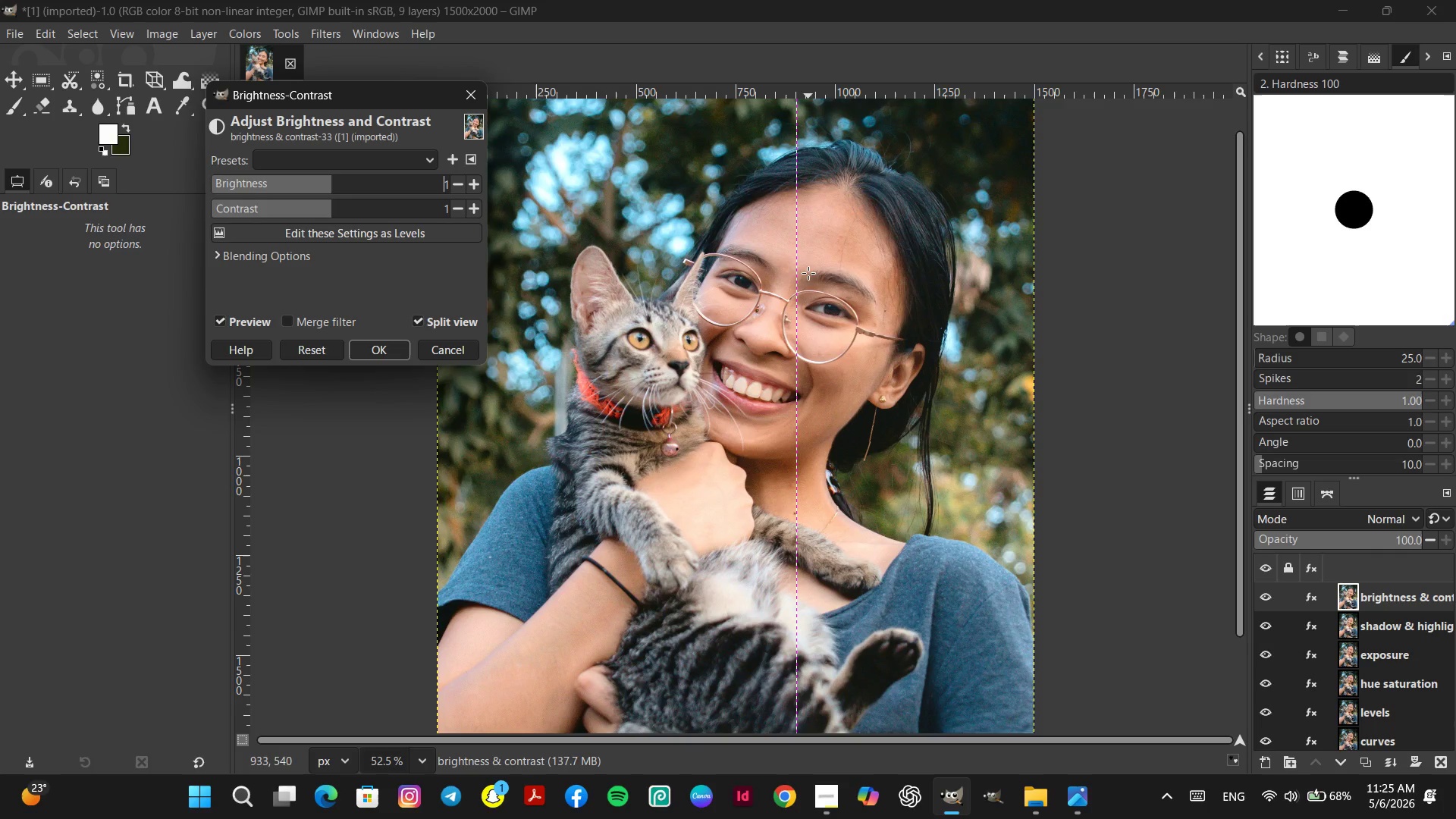 
left_click_drag(start_coordinate=[794, 270], to_coordinate=[1133, 297])
 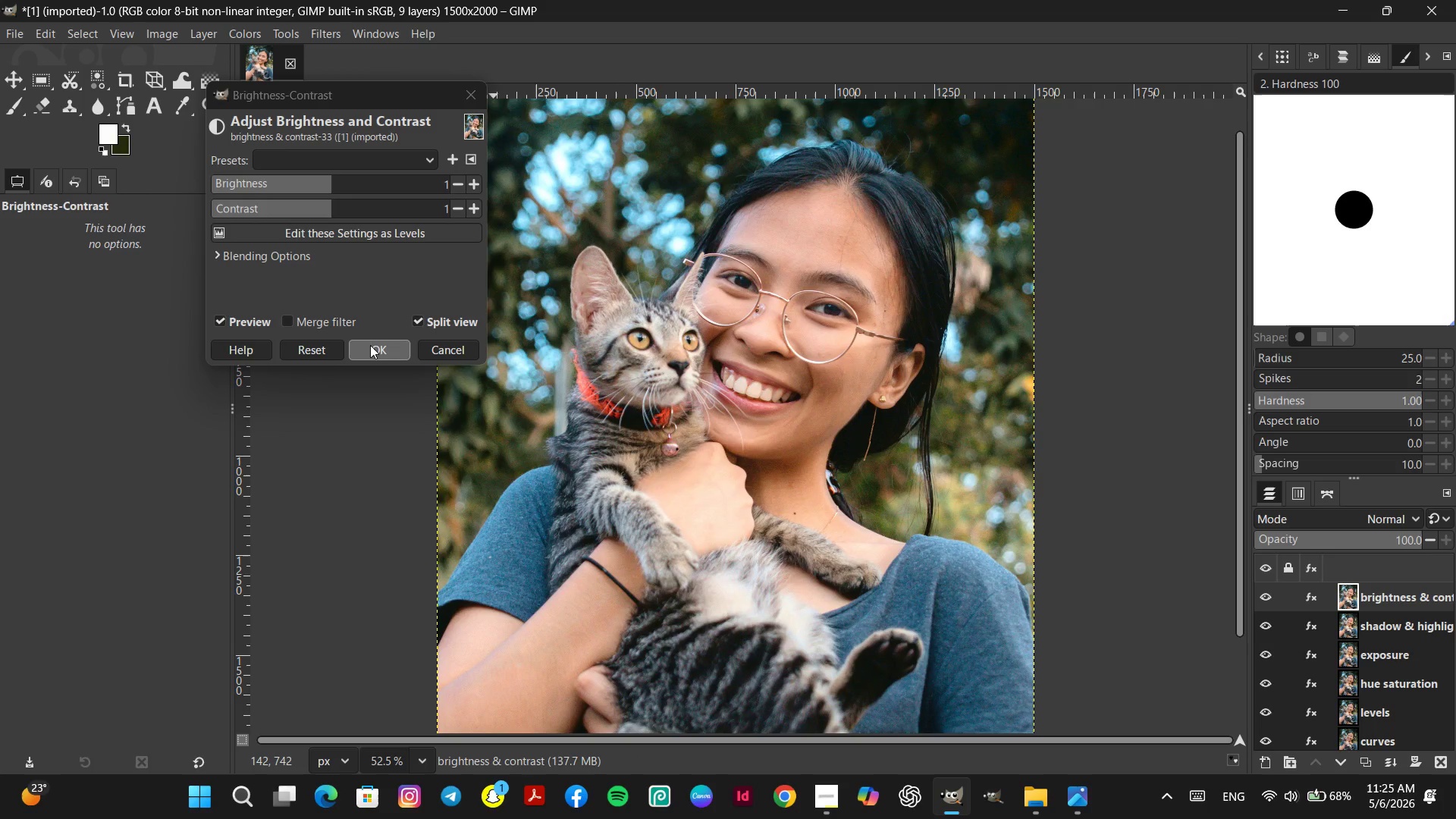 
left_click([370, 349])
 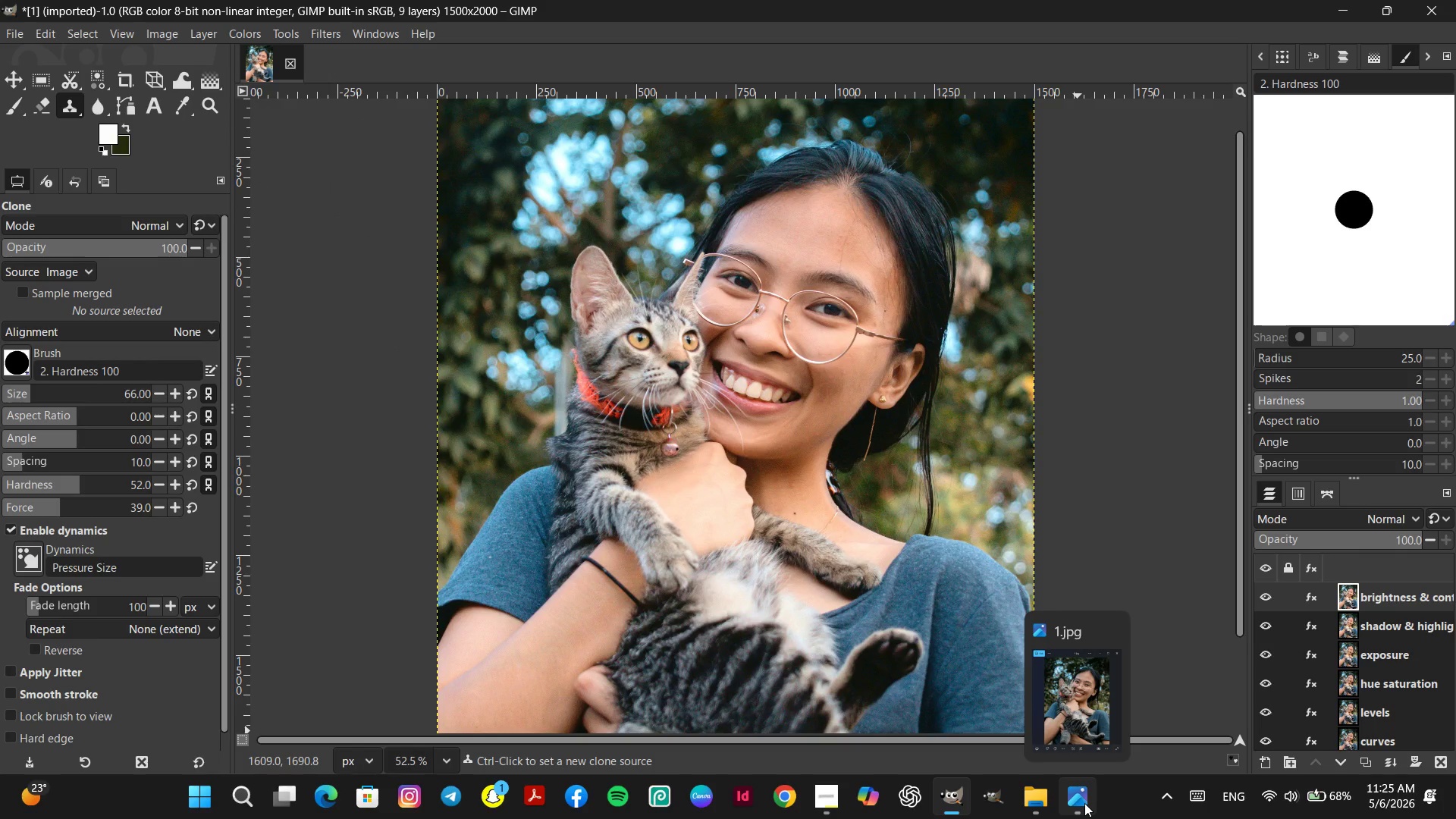 
wait(7.02)
 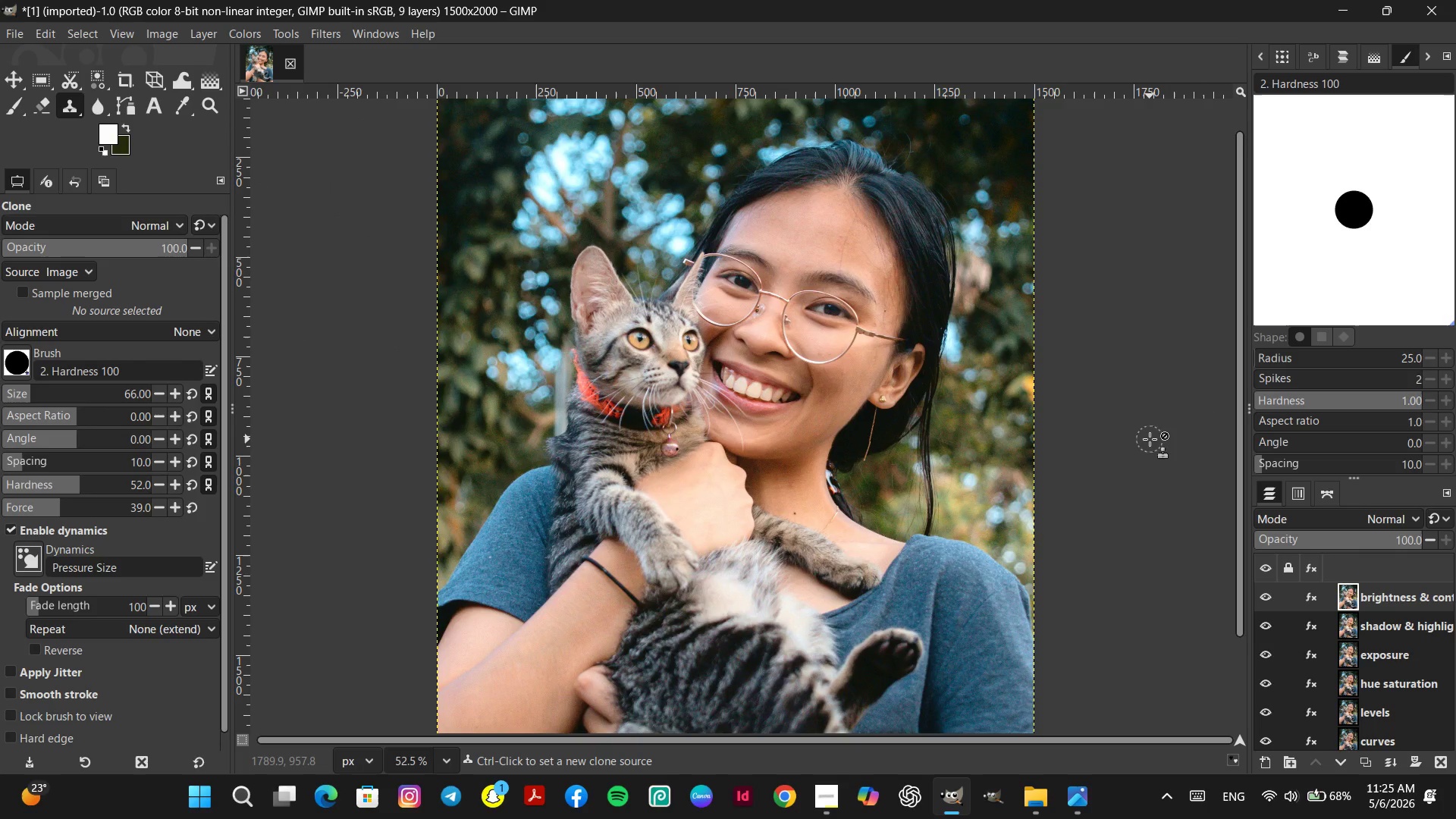 
left_click([1083, 800])
 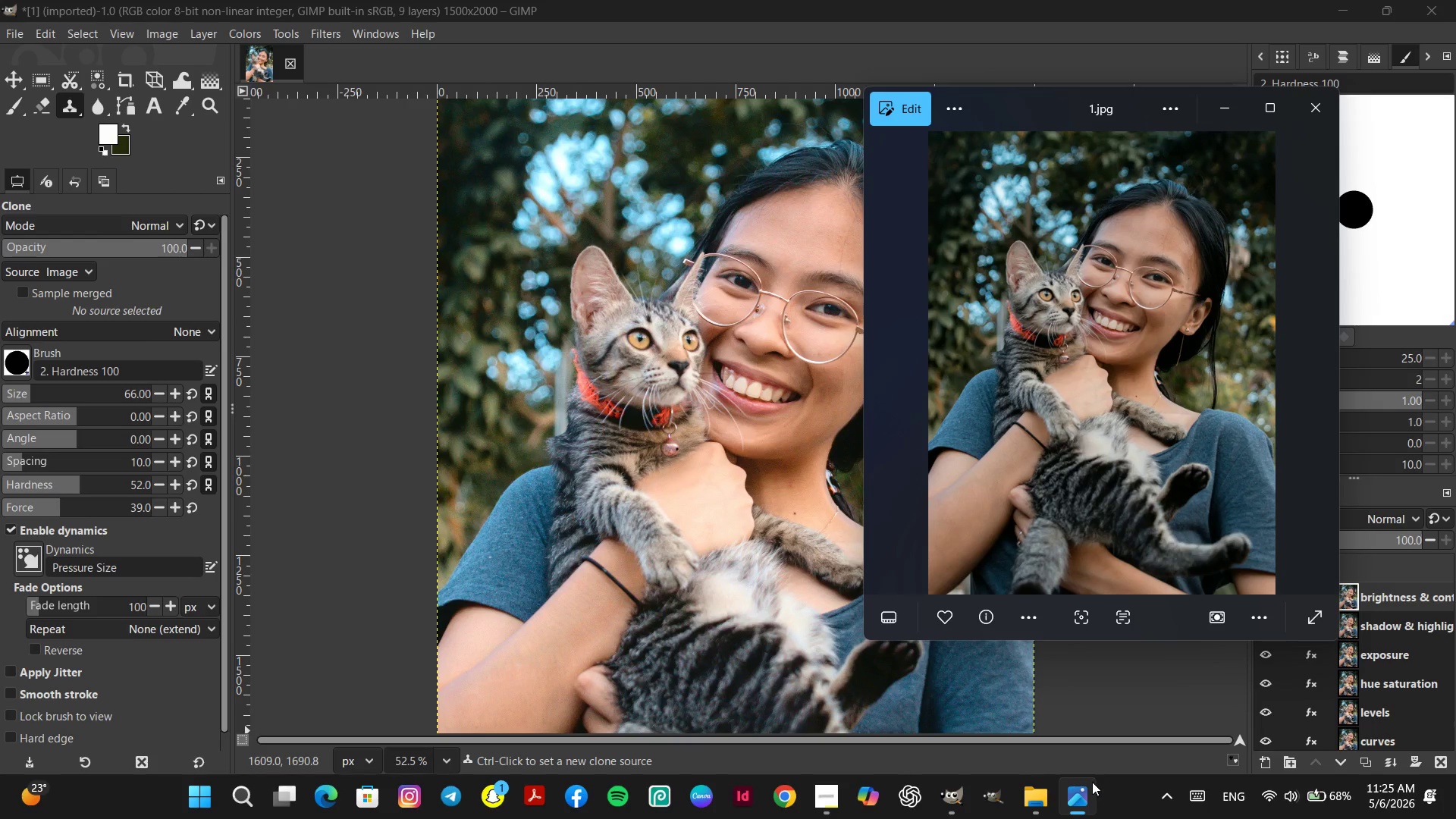 
left_click([1267, 108])
 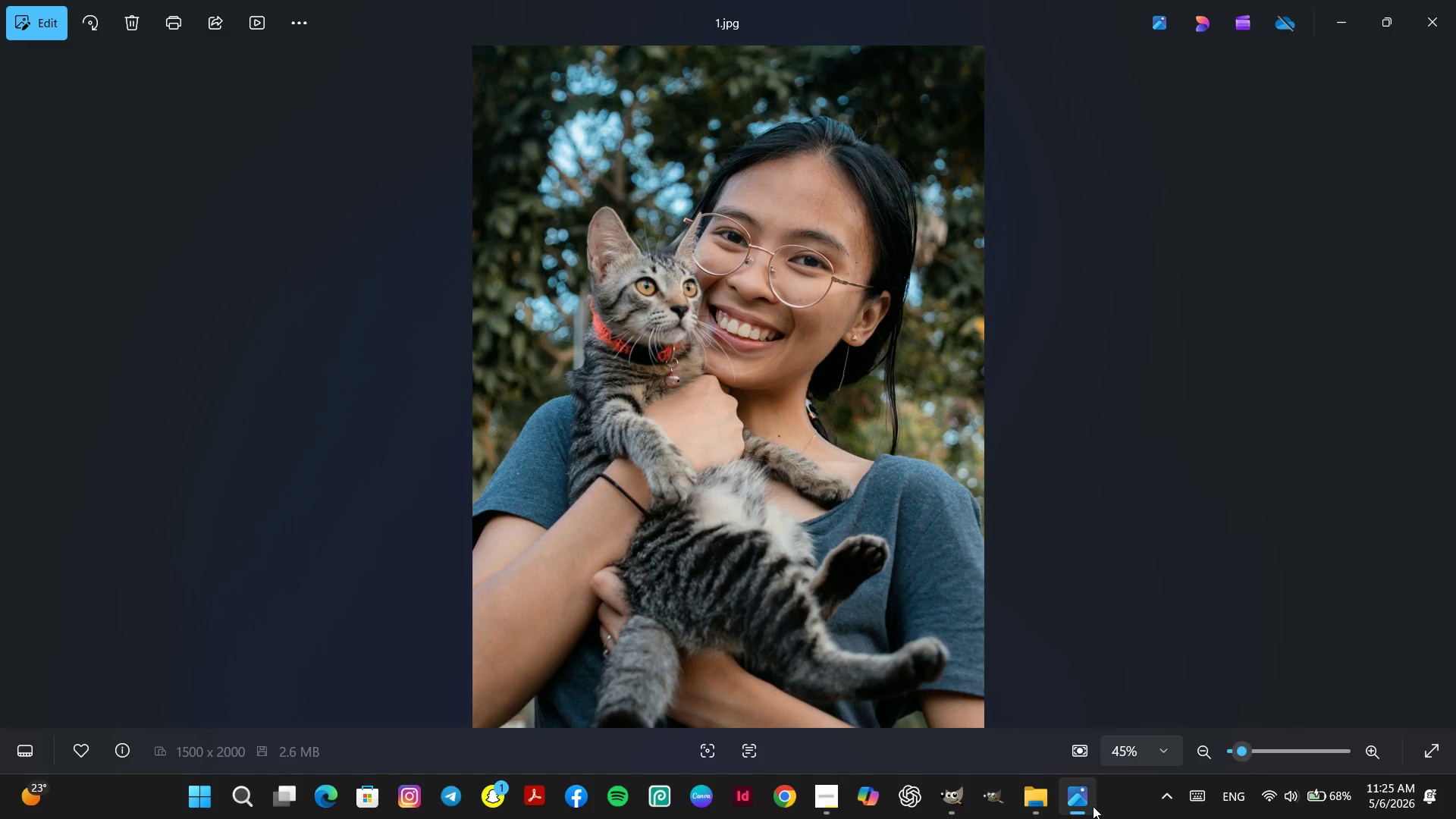 
left_click([1089, 806])
 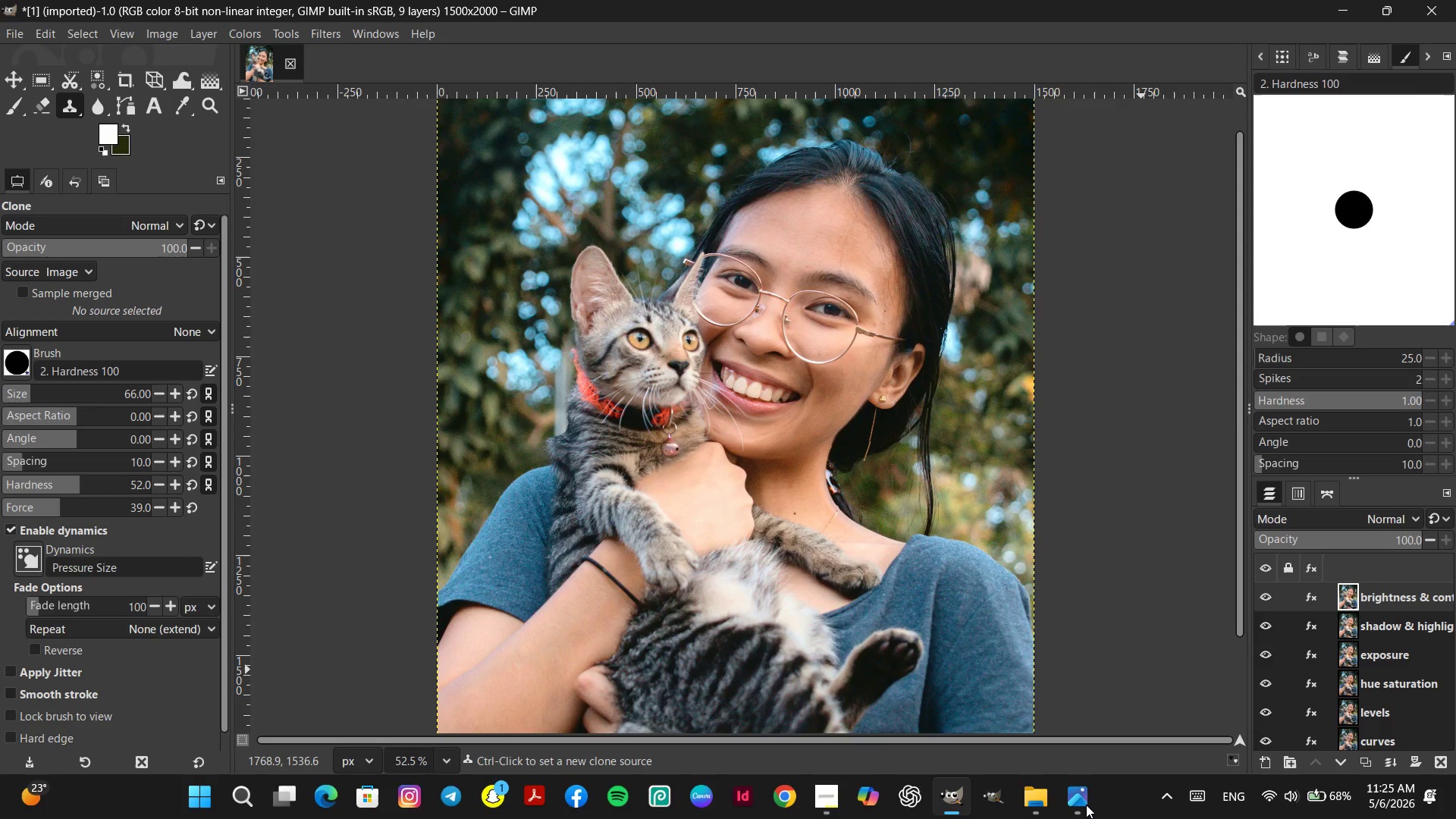 
left_click([1086, 805])
 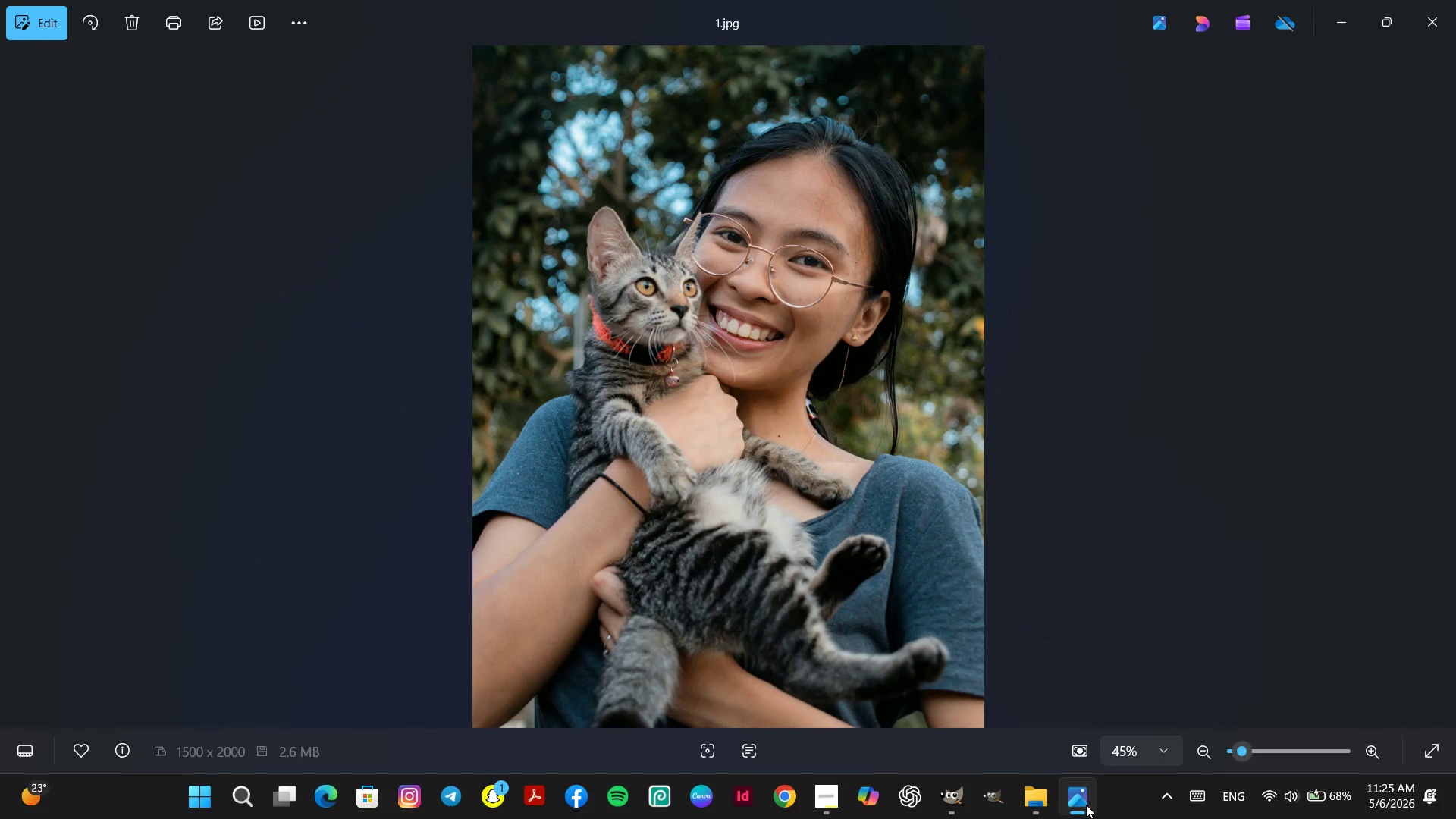 
left_click([1086, 805])
 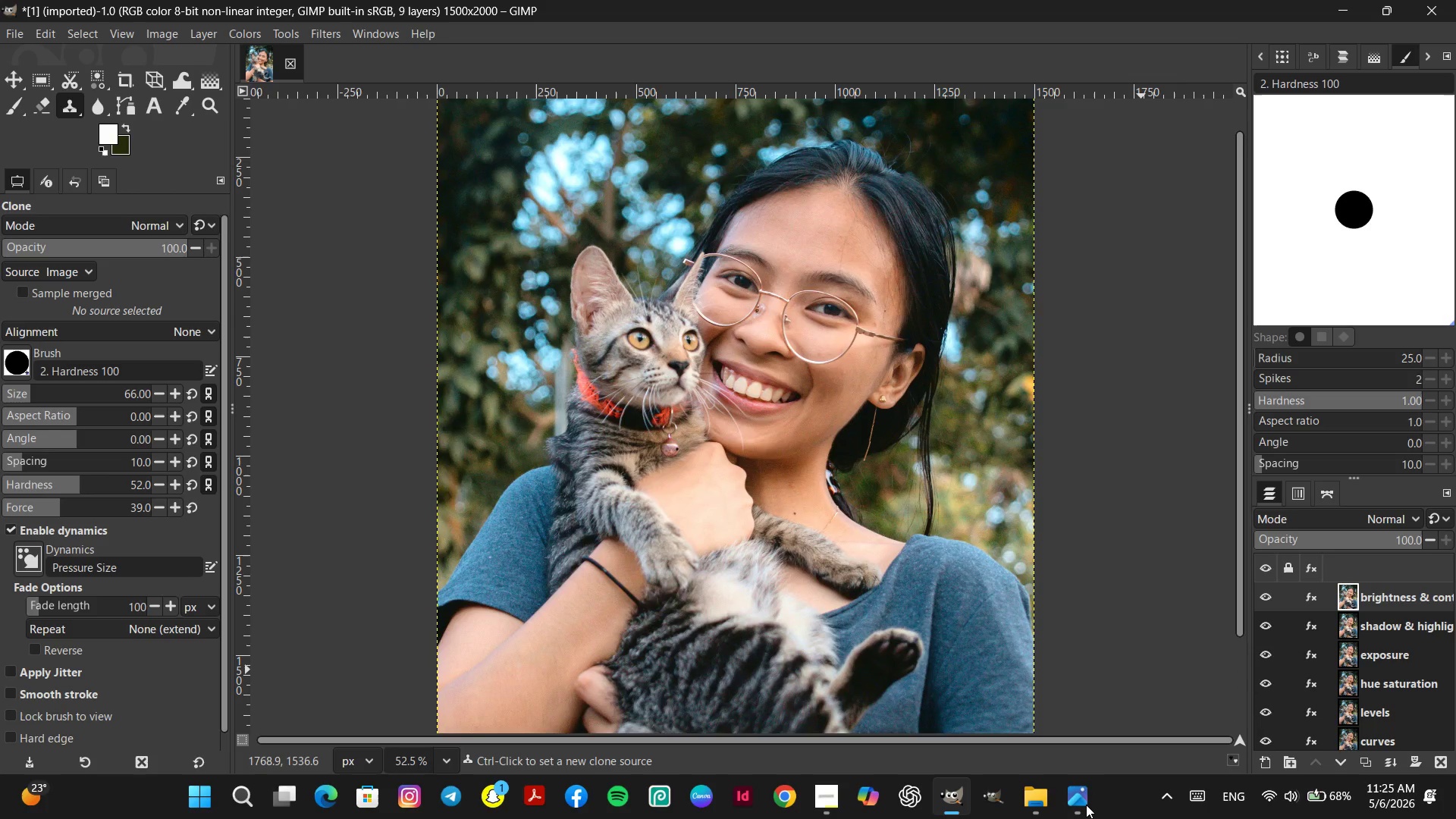 
left_click([1086, 805])
 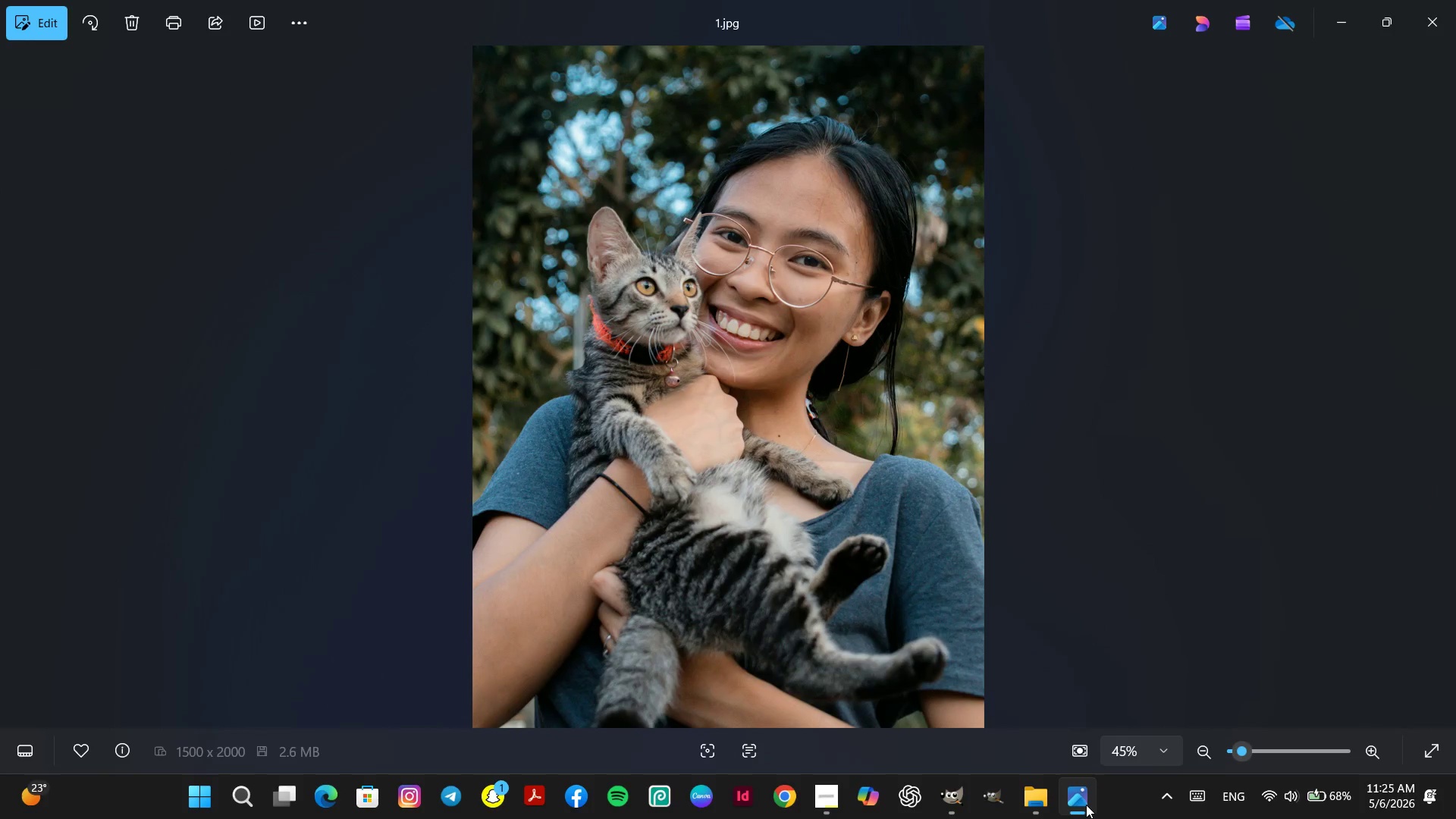 
left_click([1086, 805])
 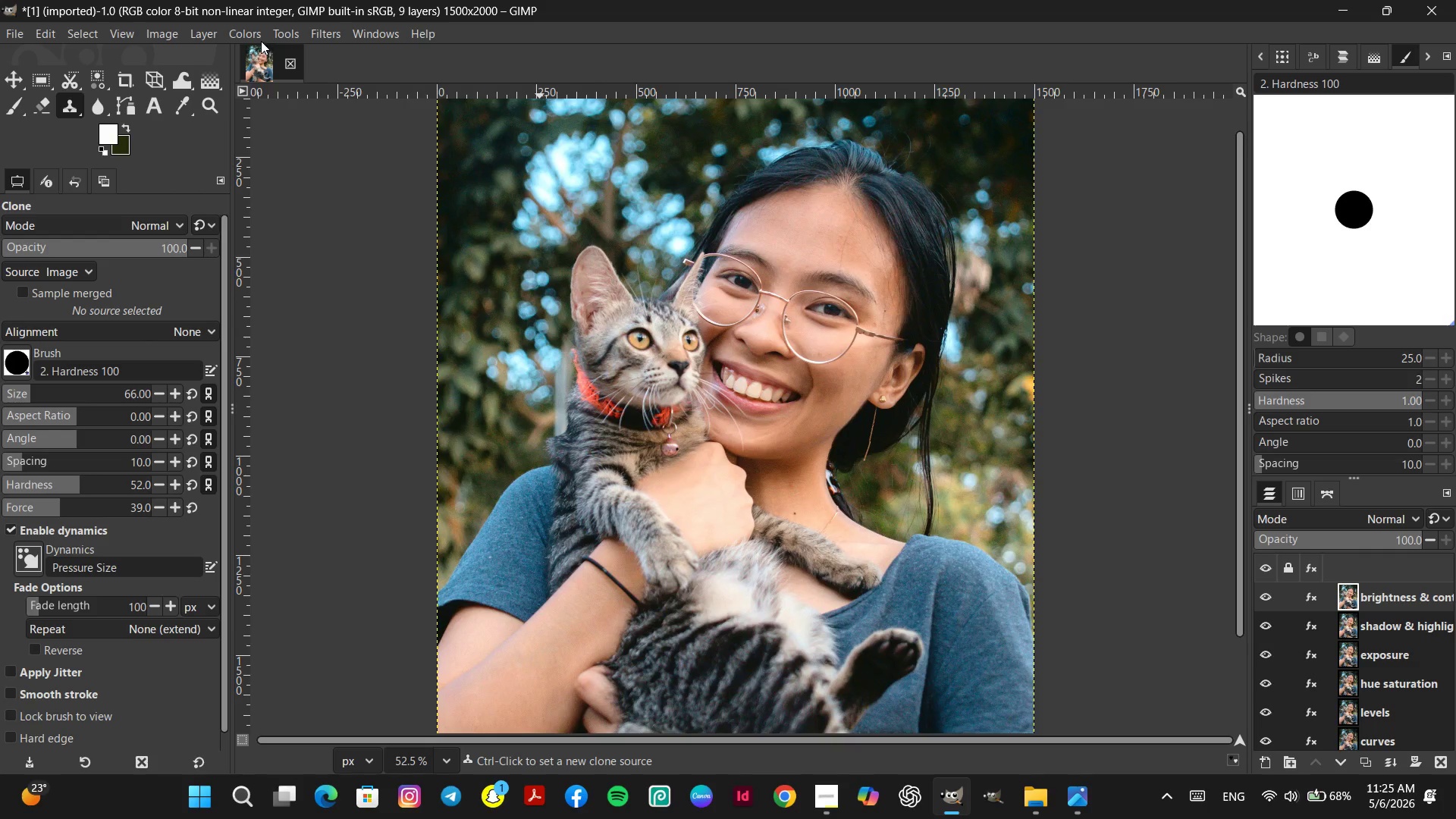 
wait(8.14)
 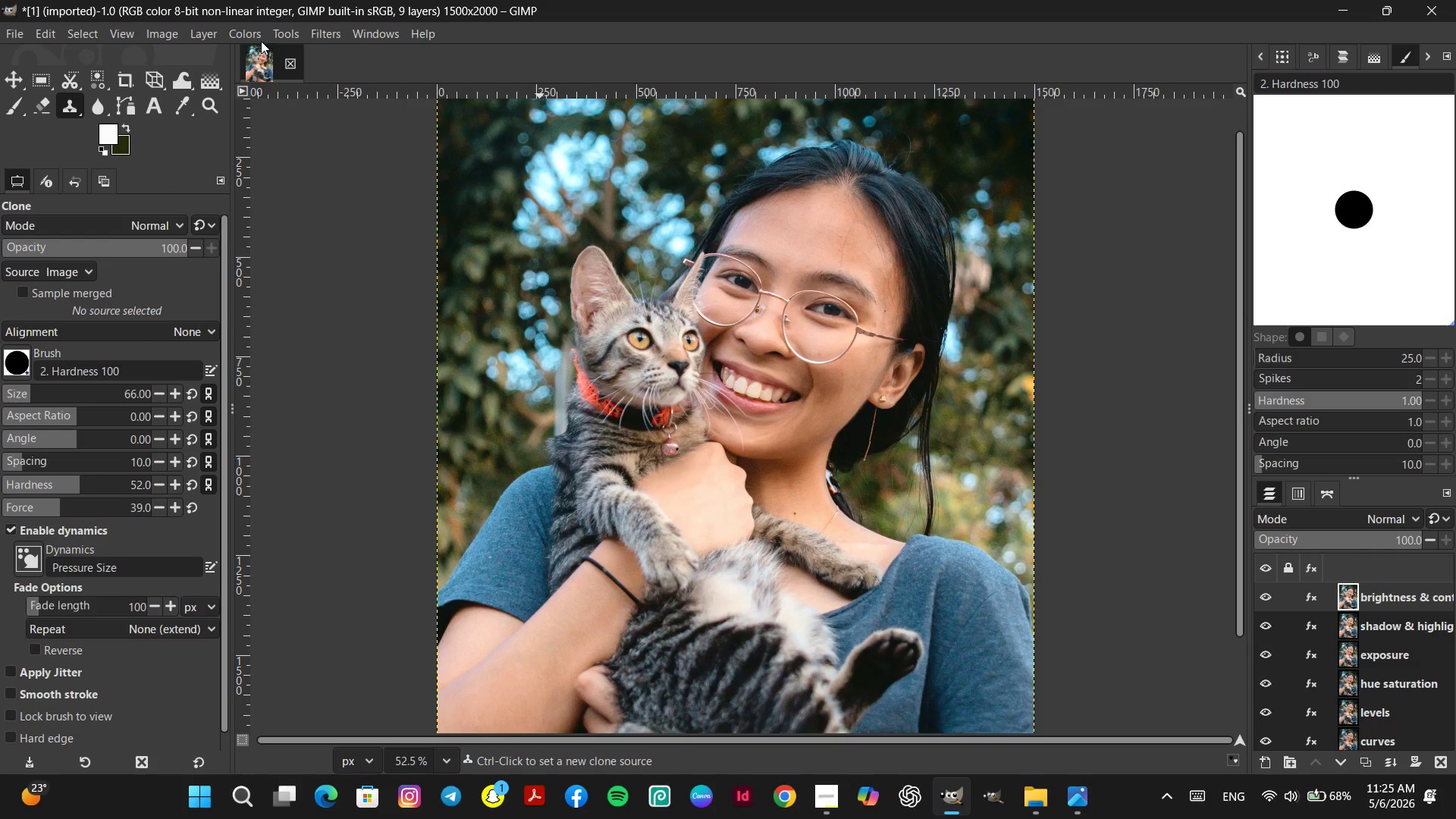 
left_click([249, 32])
 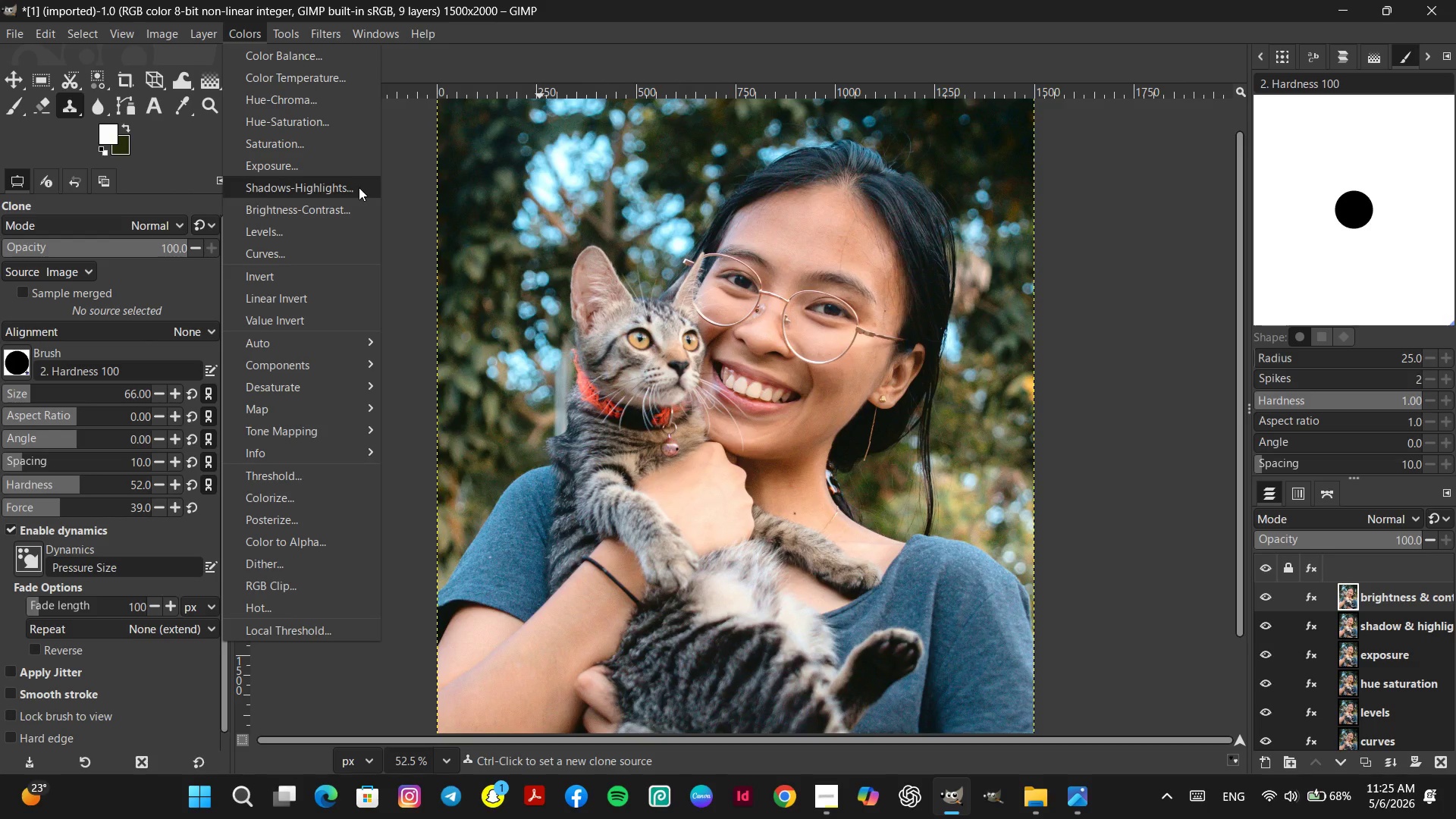 
mouse_move([337, 223])
 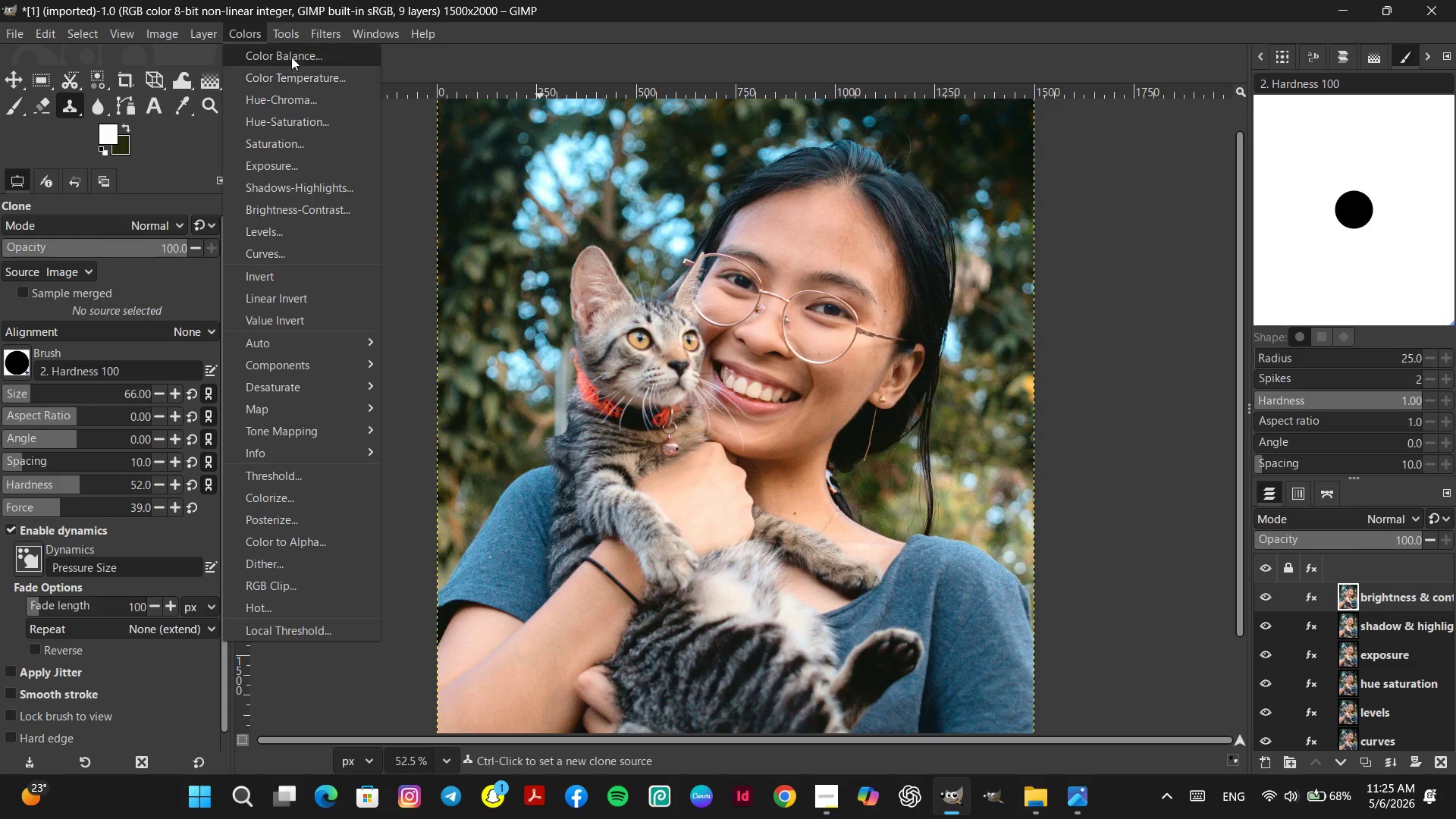 
left_click([291, 53])
 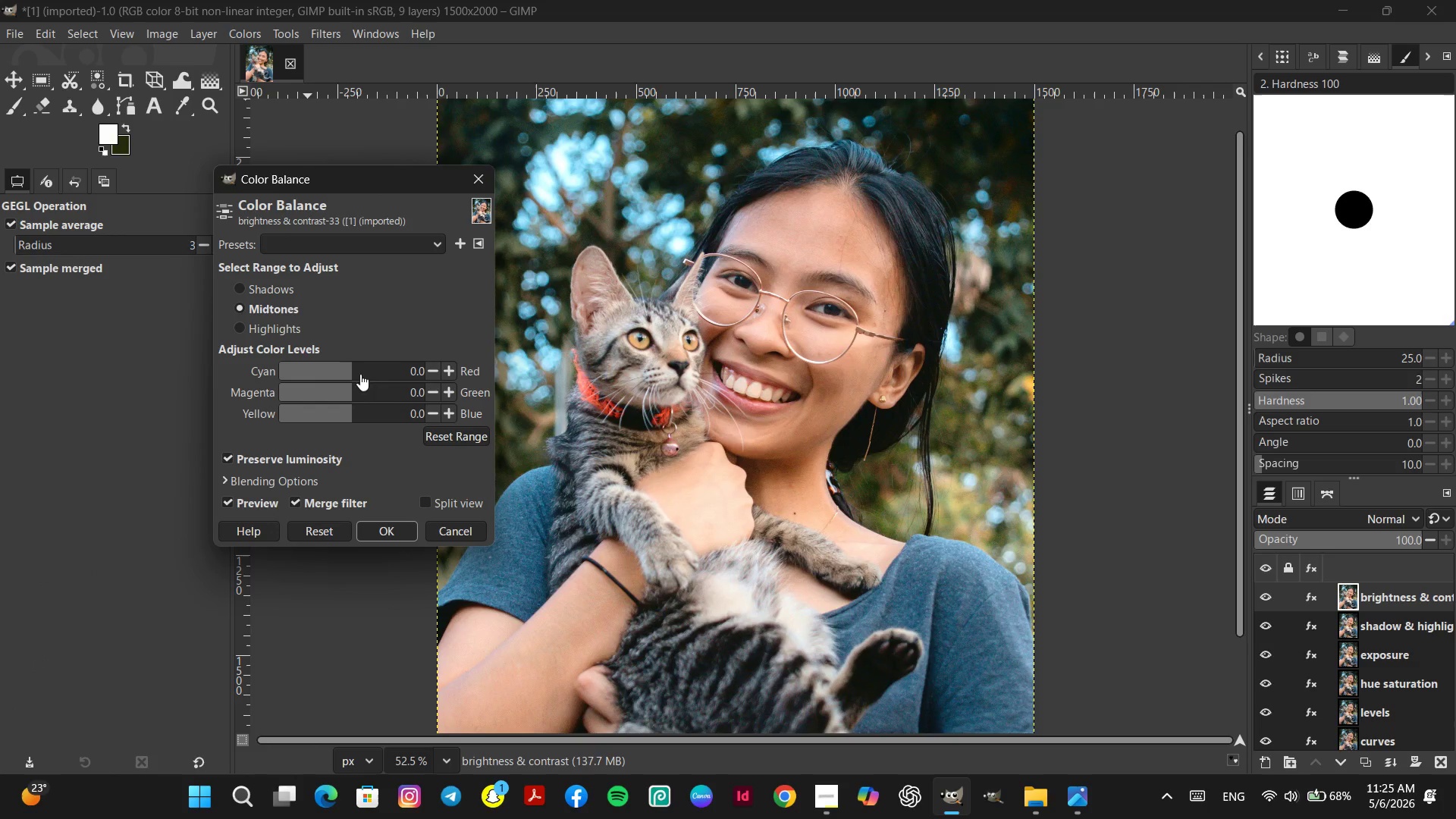 
left_click([474, 171])
 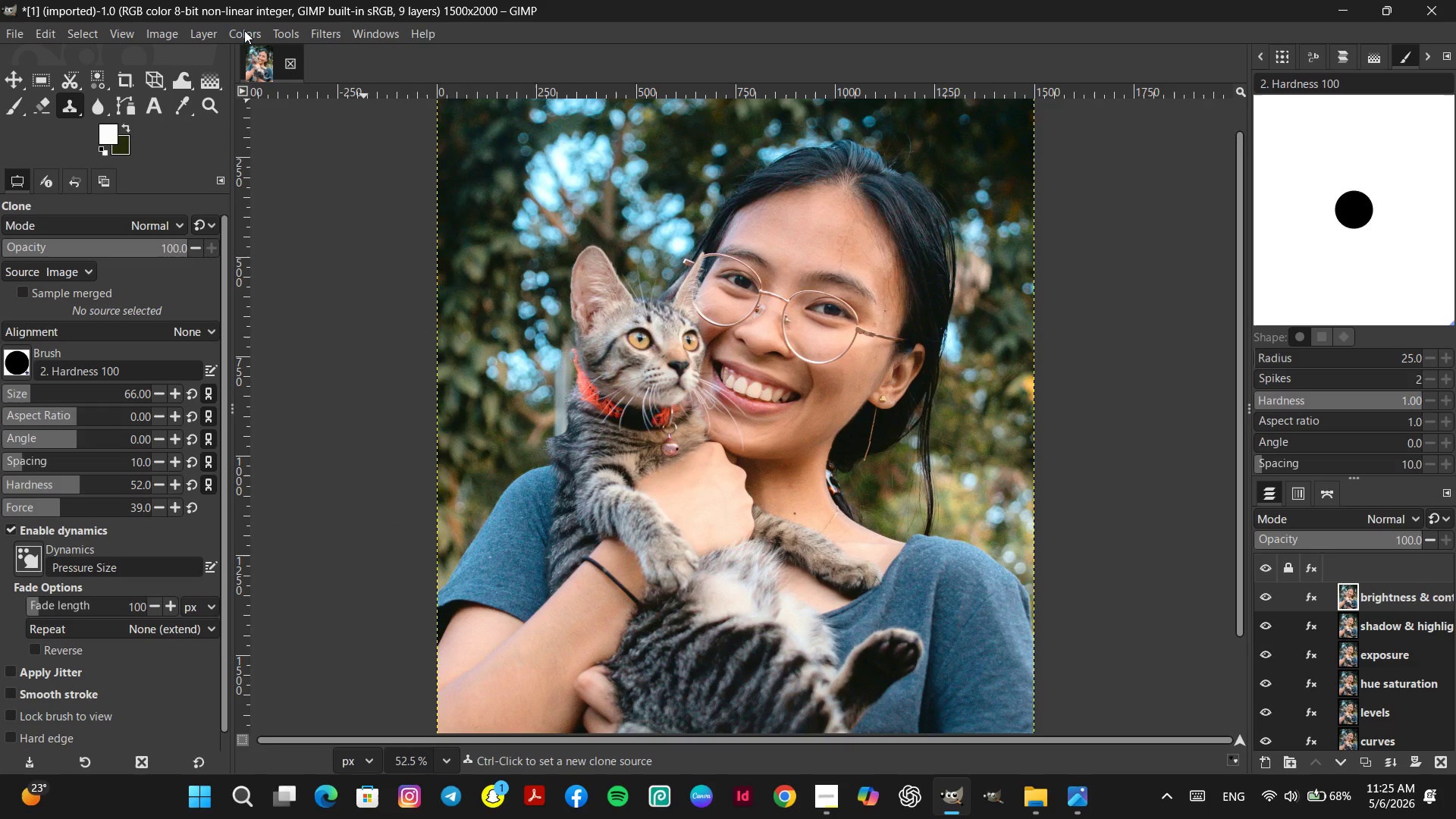 
left_click([244, 30])
 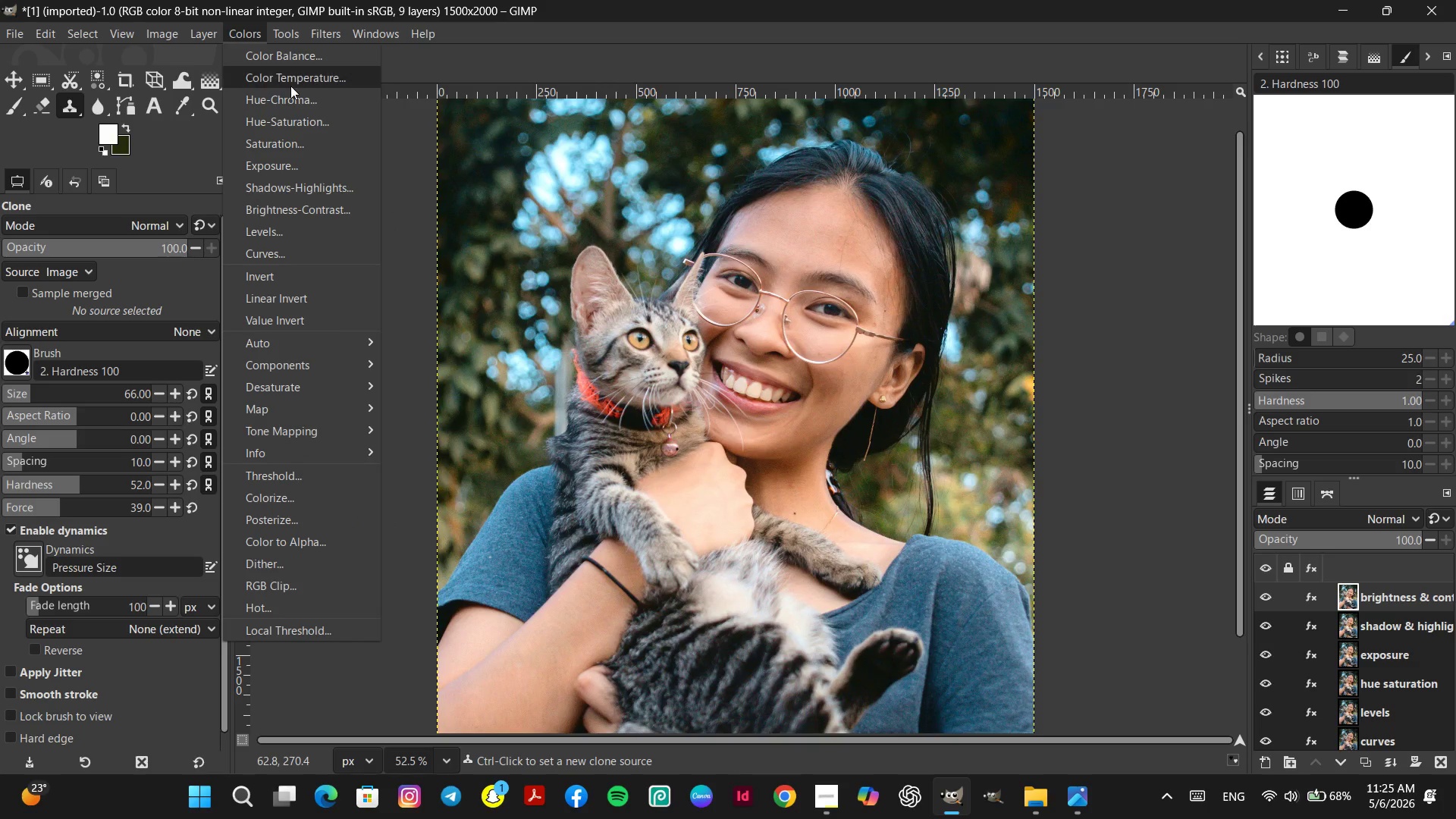 
left_click([296, 83])
 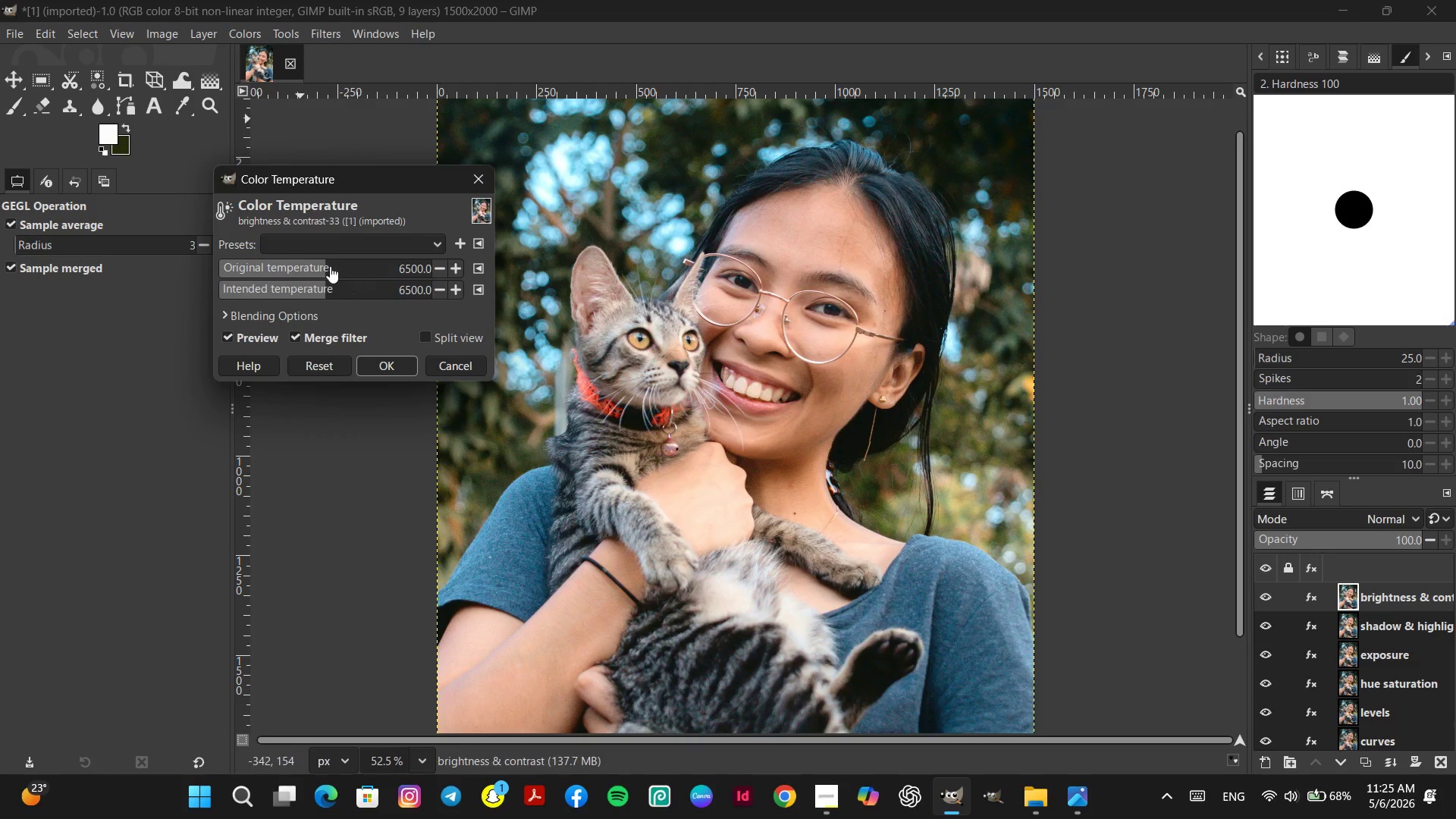 
left_click([331, 265])
 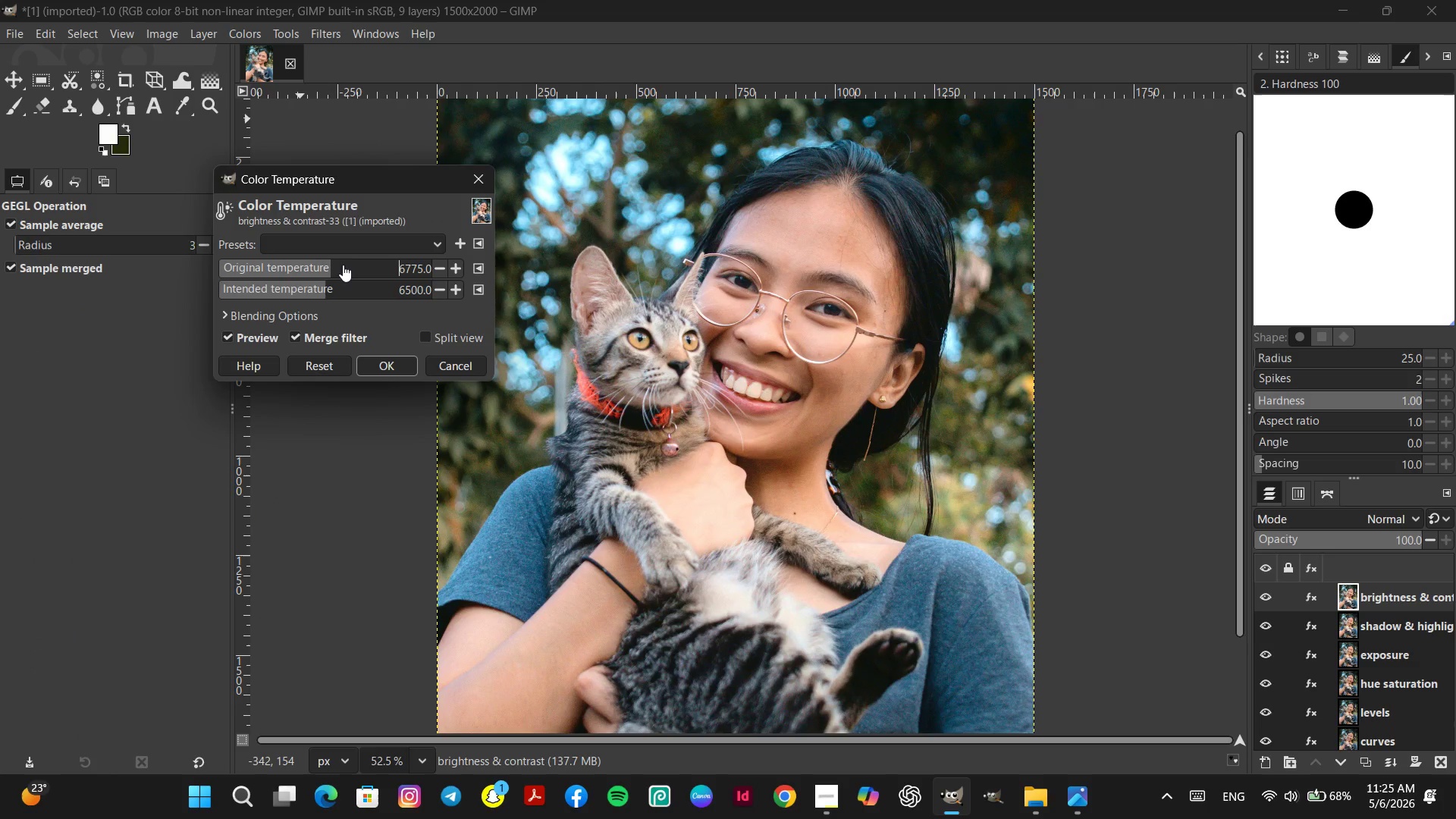 
left_click([343, 265])
 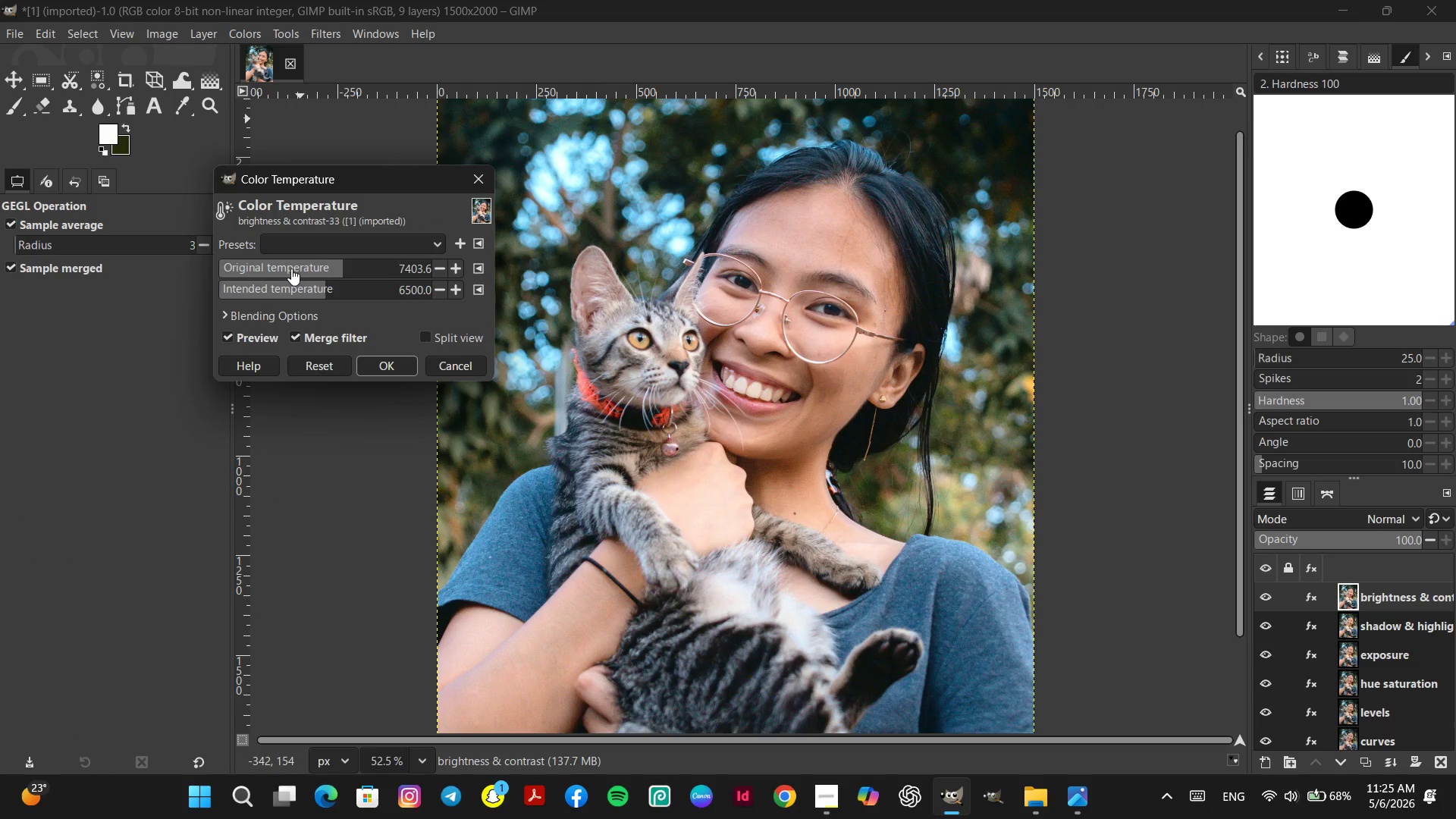 
left_click([291, 268])
 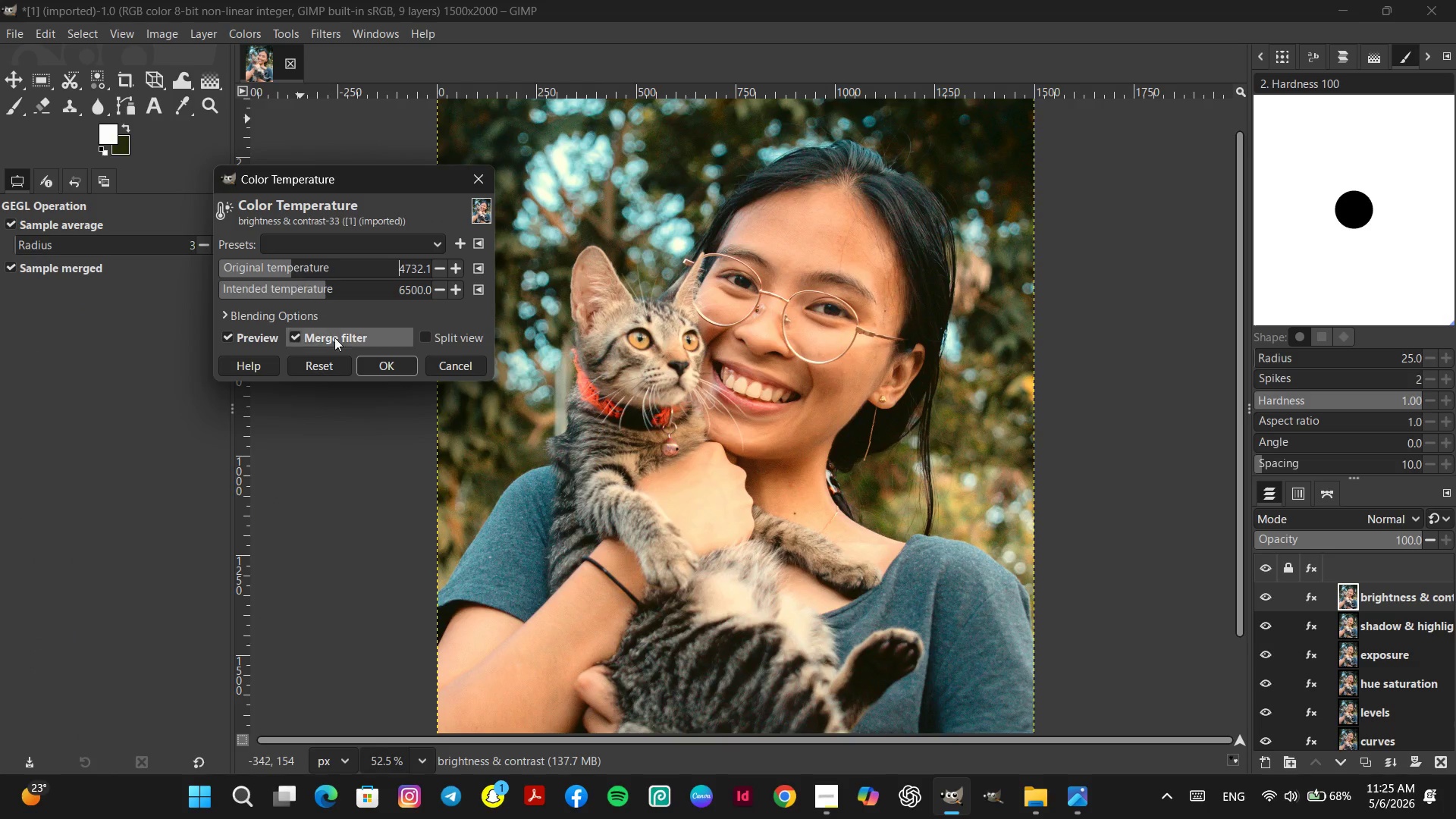 
left_click([327, 362])
 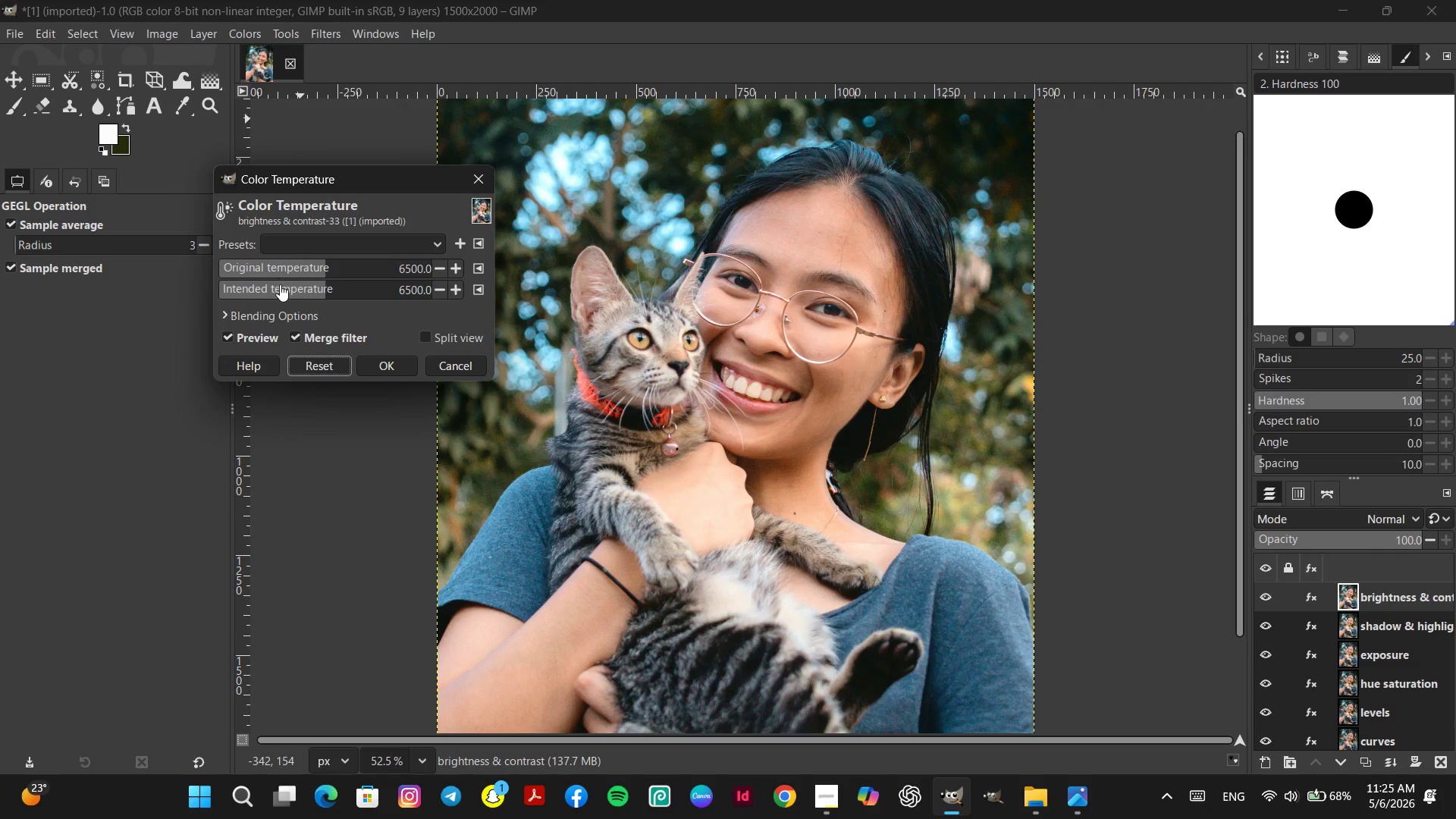 
left_click([280, 284])
 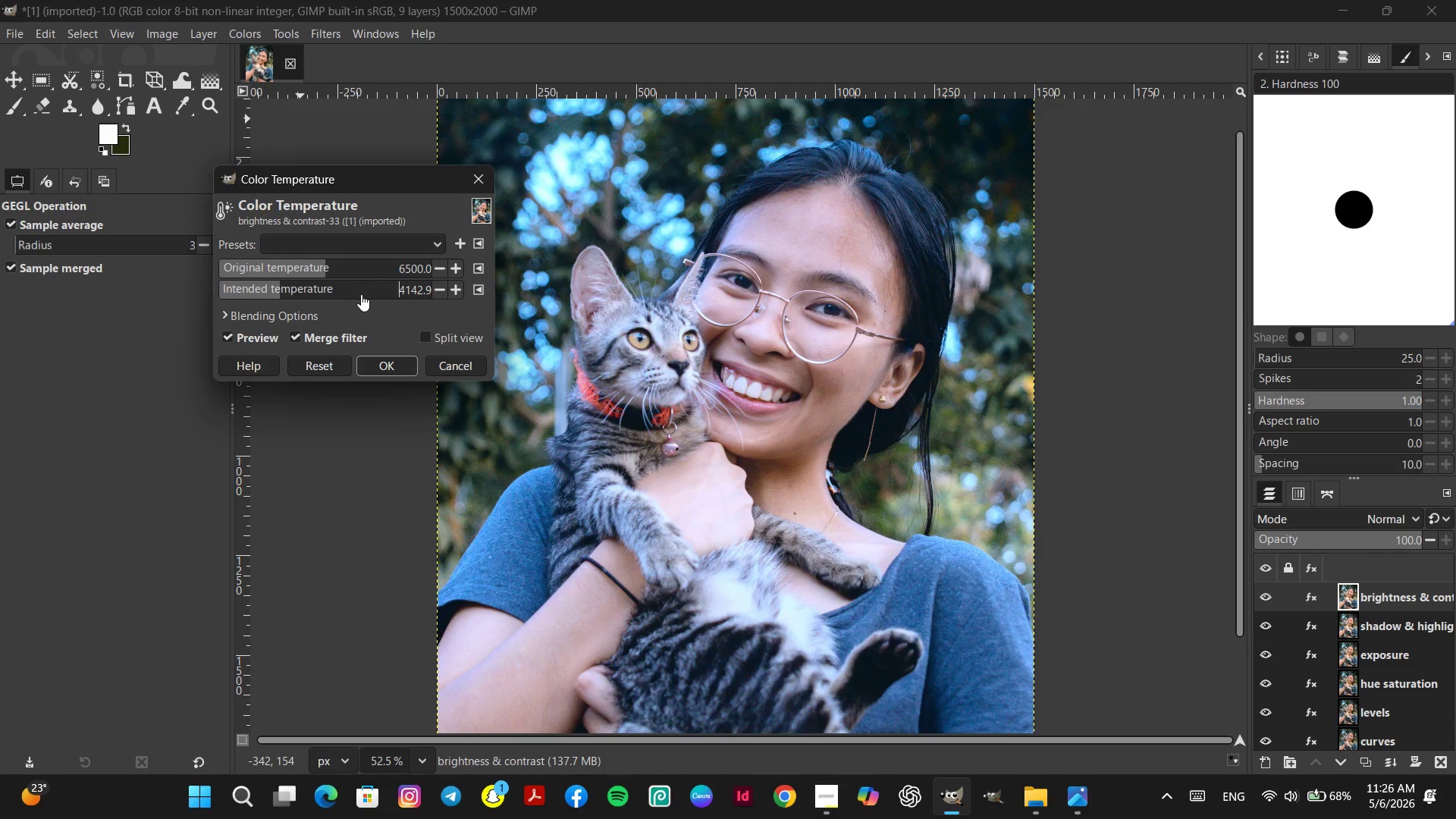 
left_click([361, 294])
 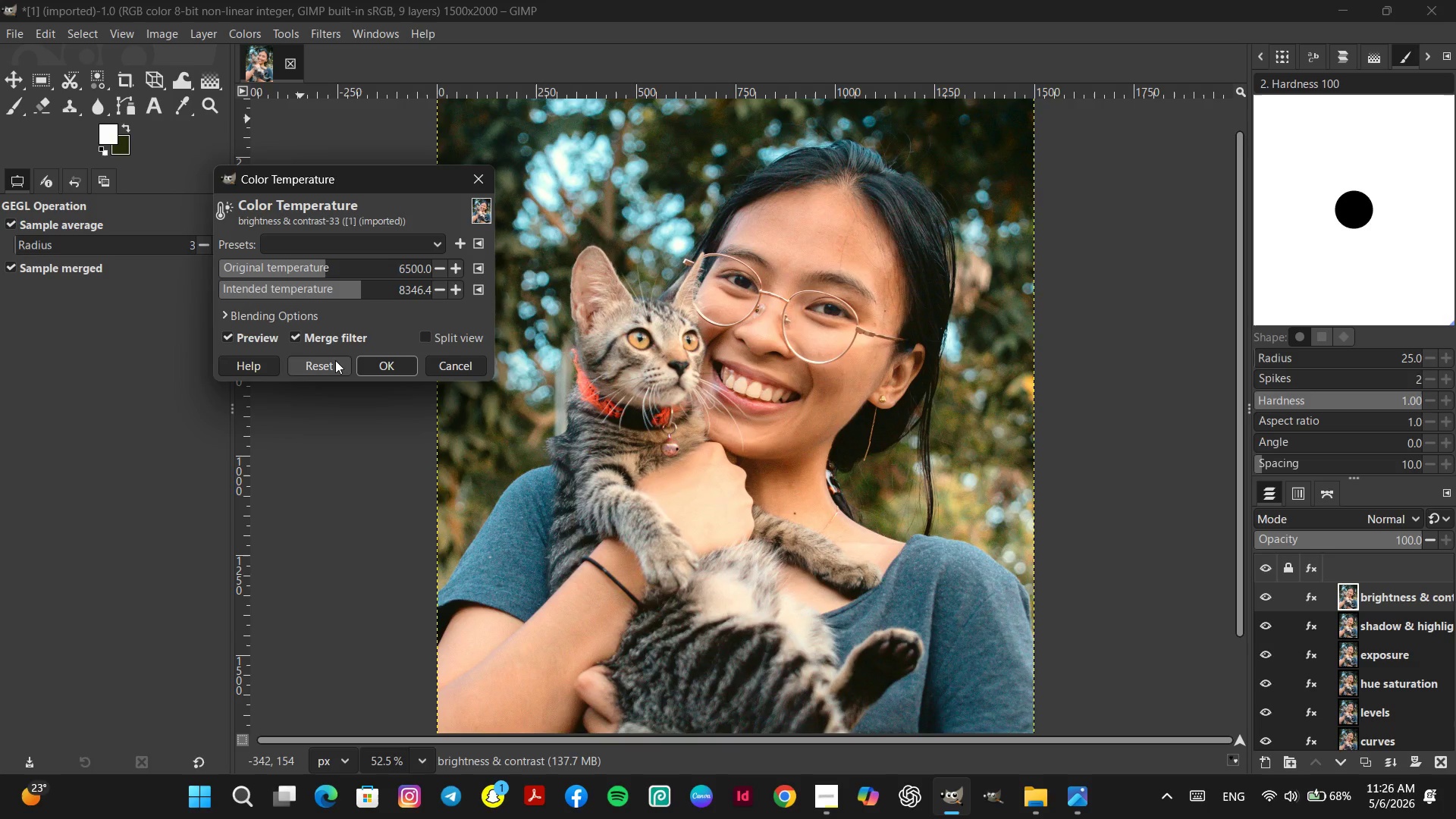 
left_click([332, 363])
 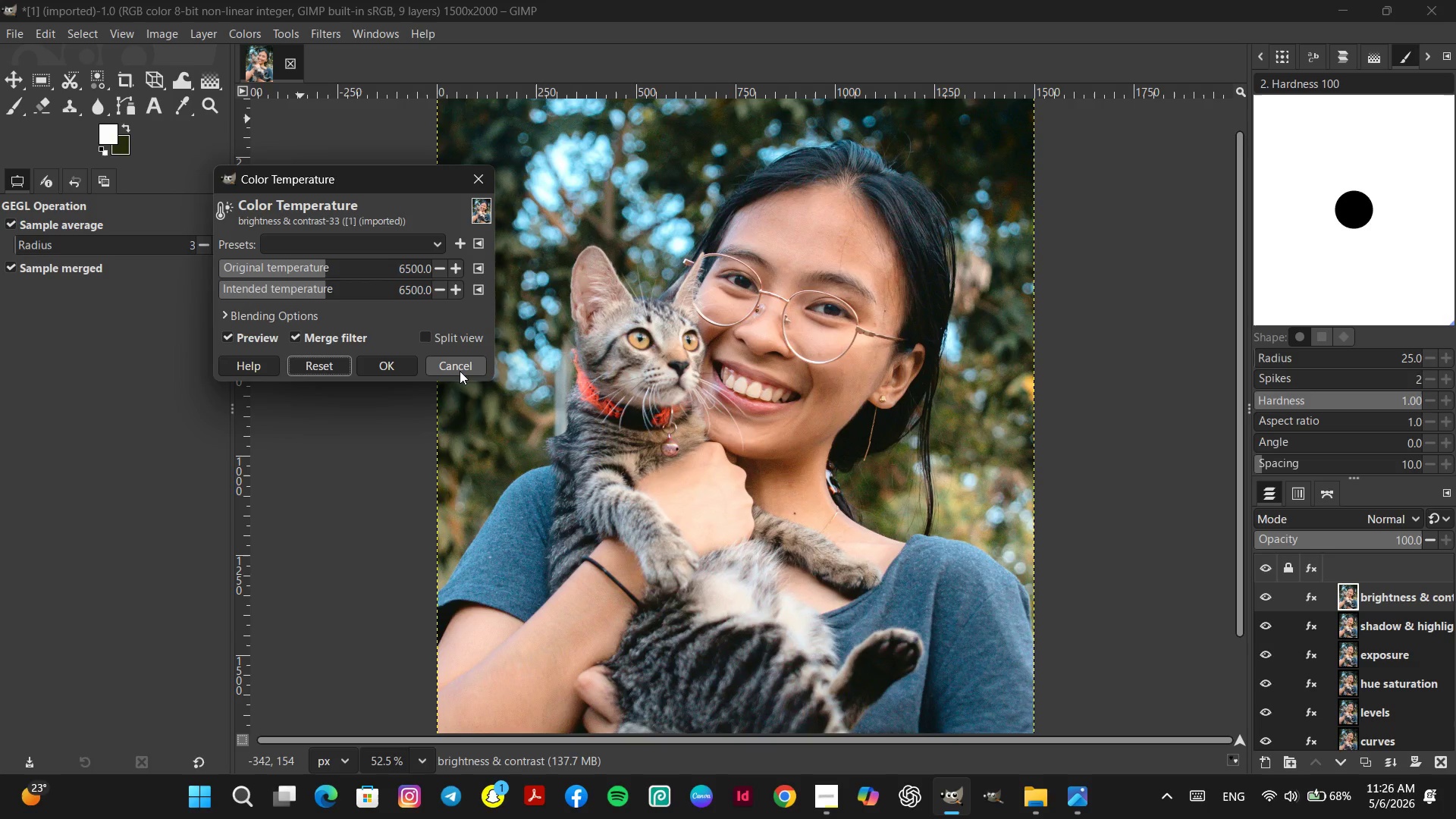 
left_click([460, 369])
 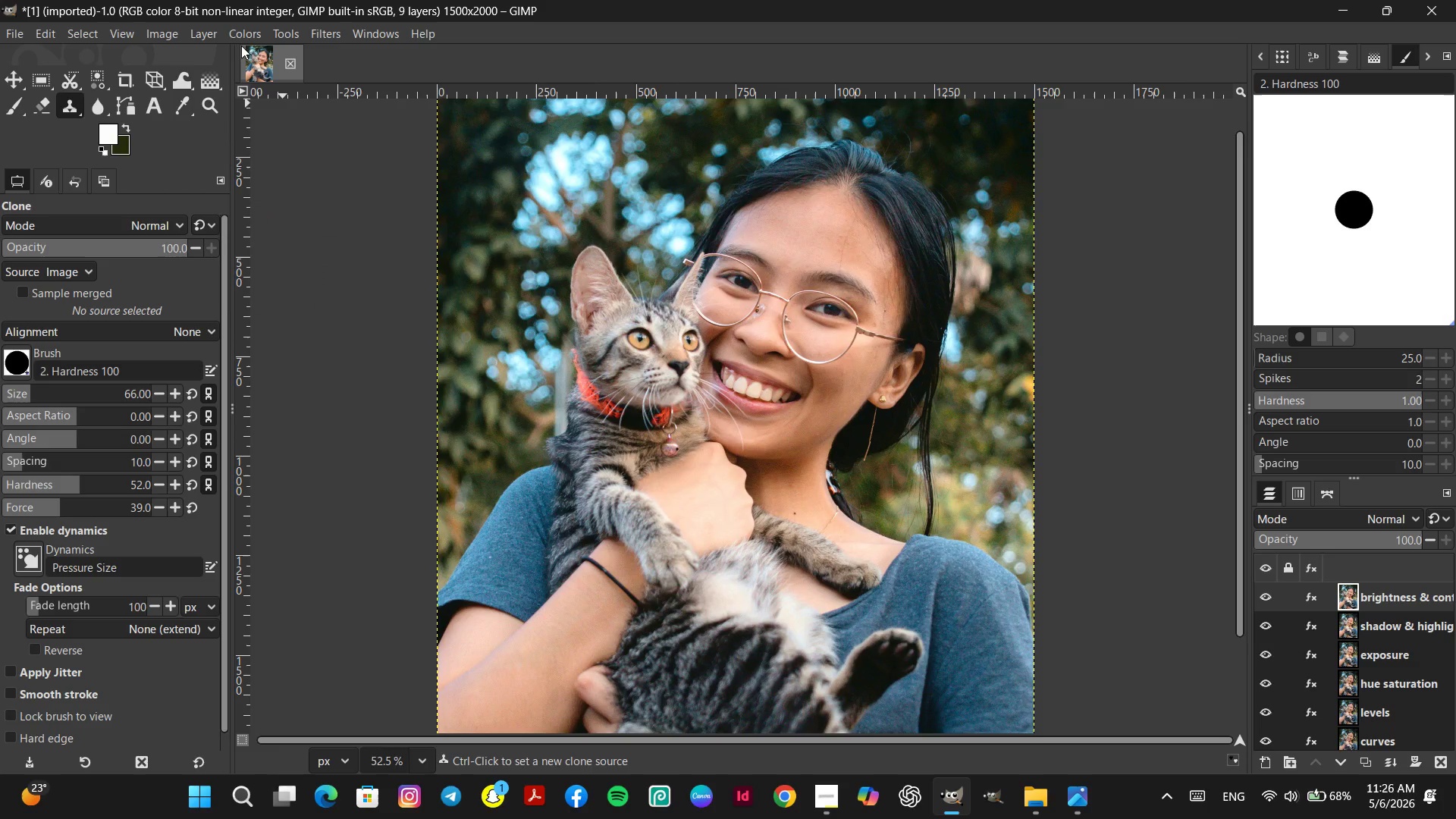 
left_click([240, 30])
 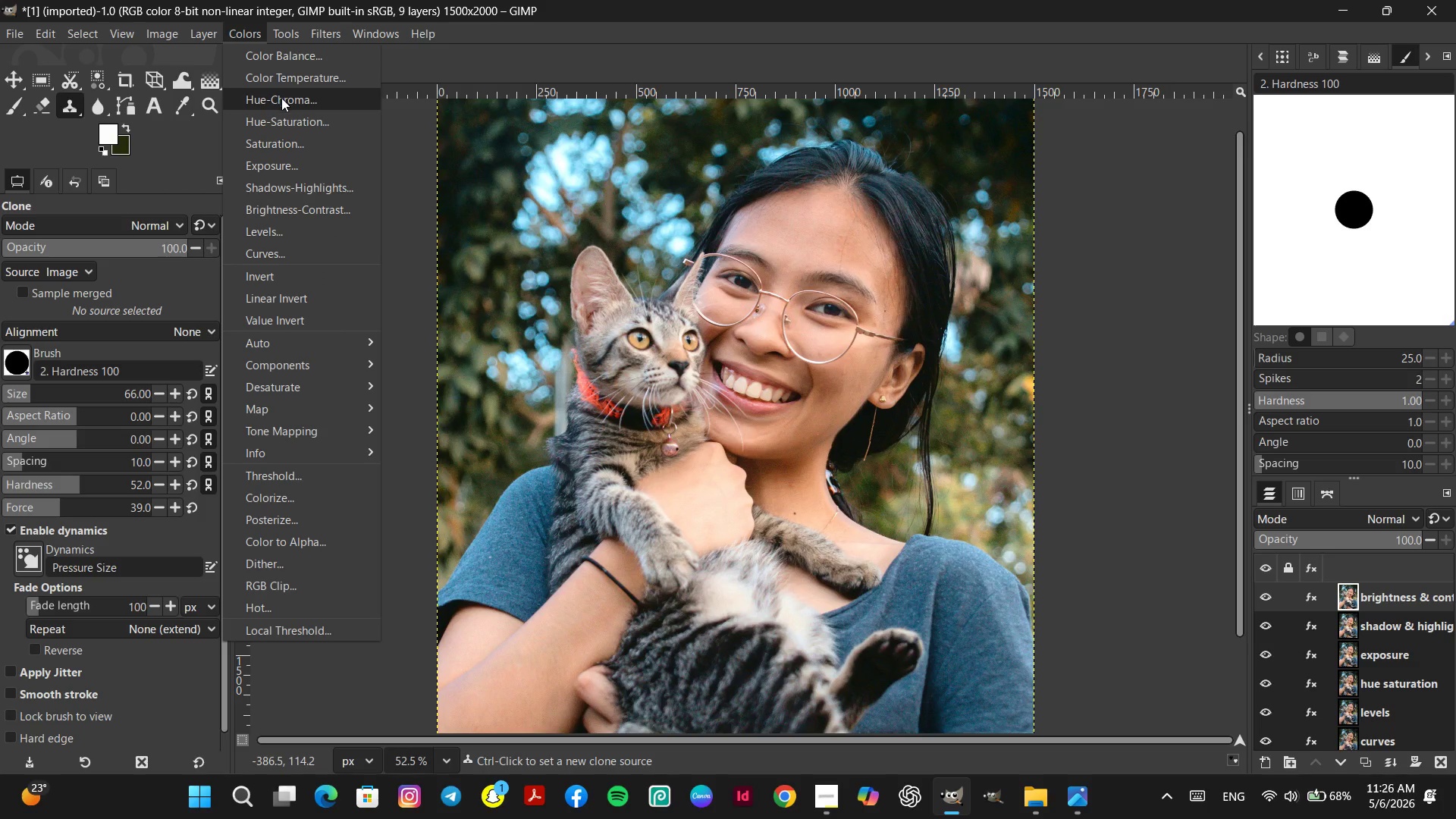 
left_click([281, 98])
 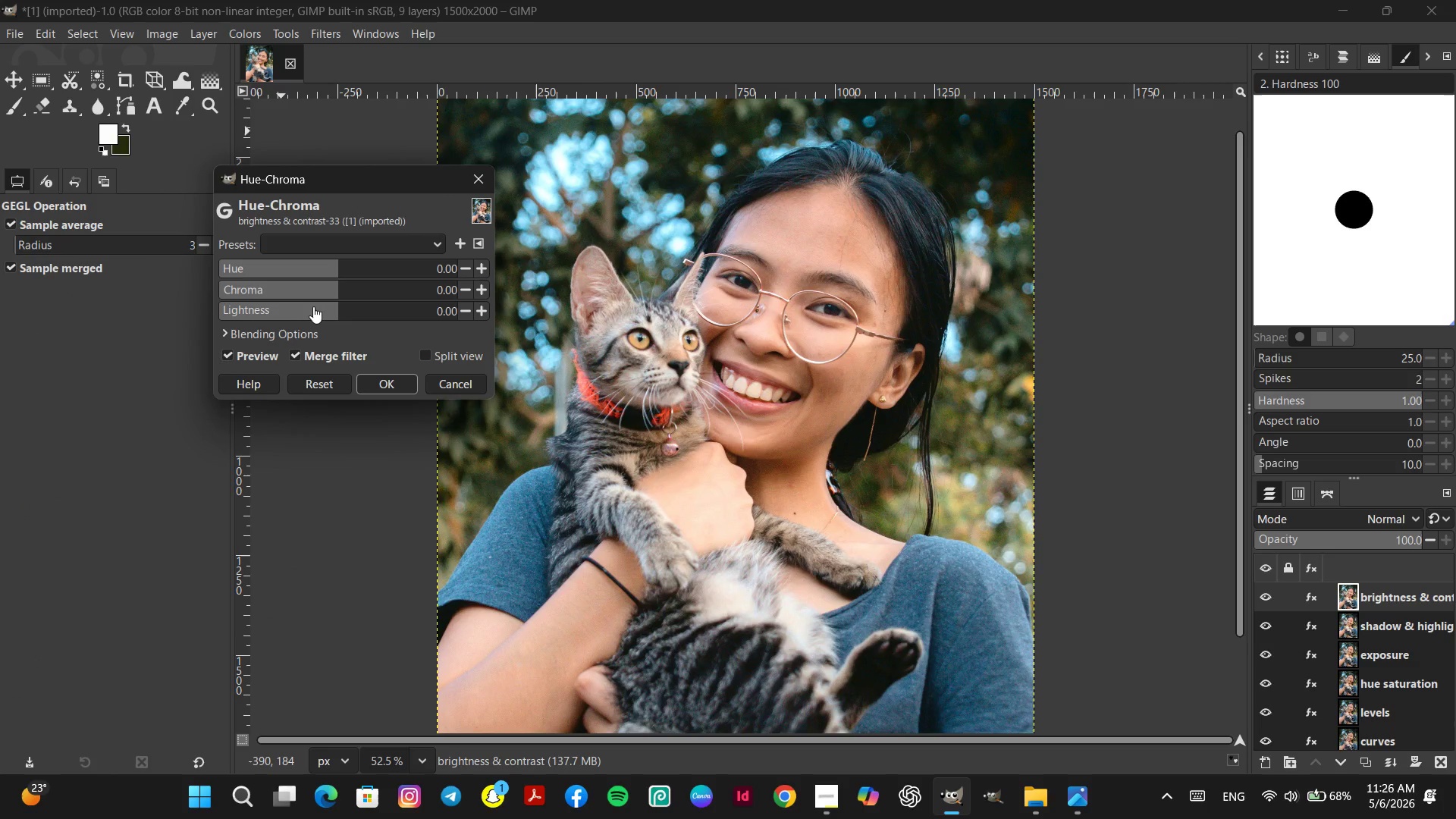 
left_click([315, 306])
 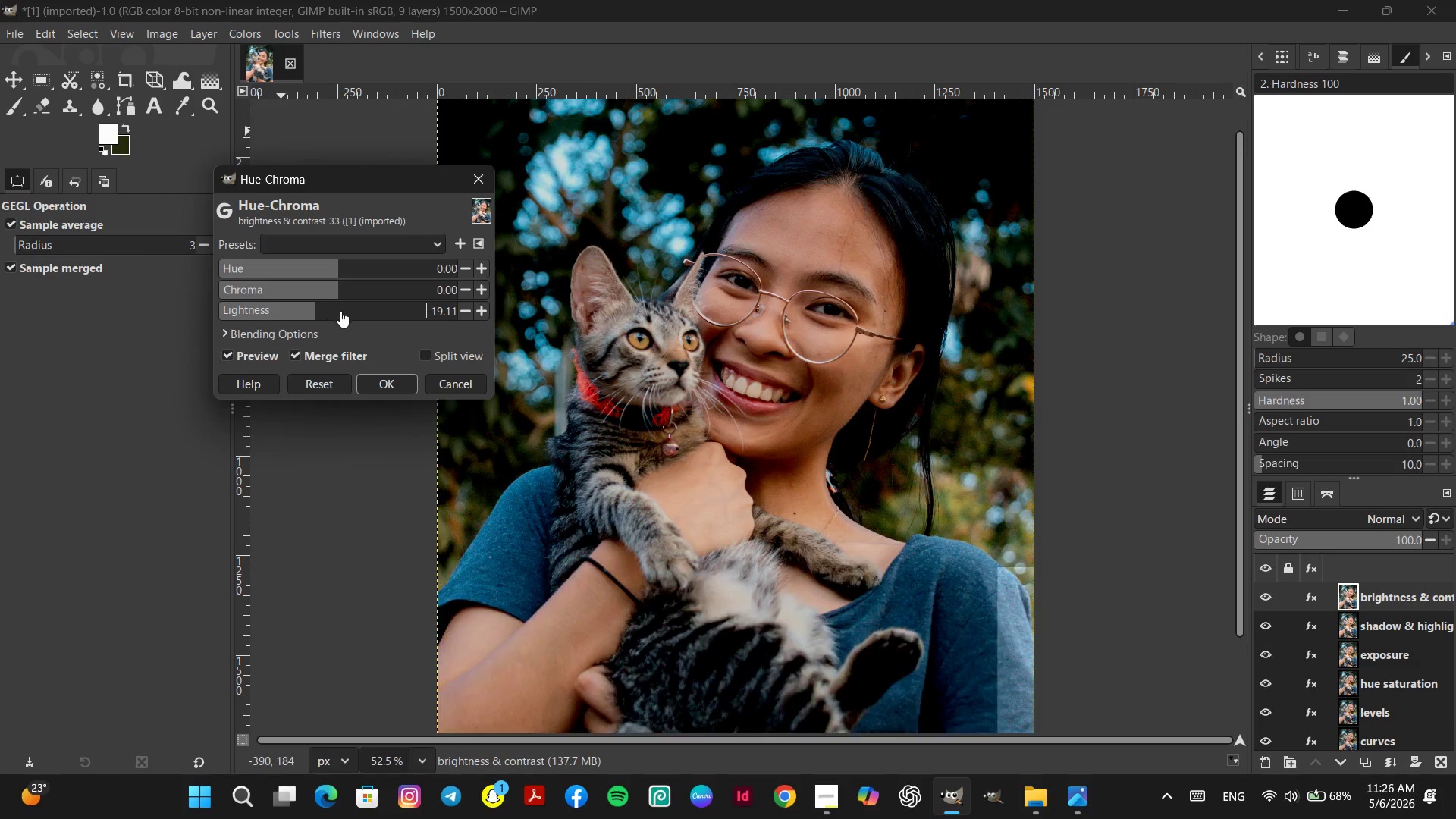 
left_click([340, 311])
 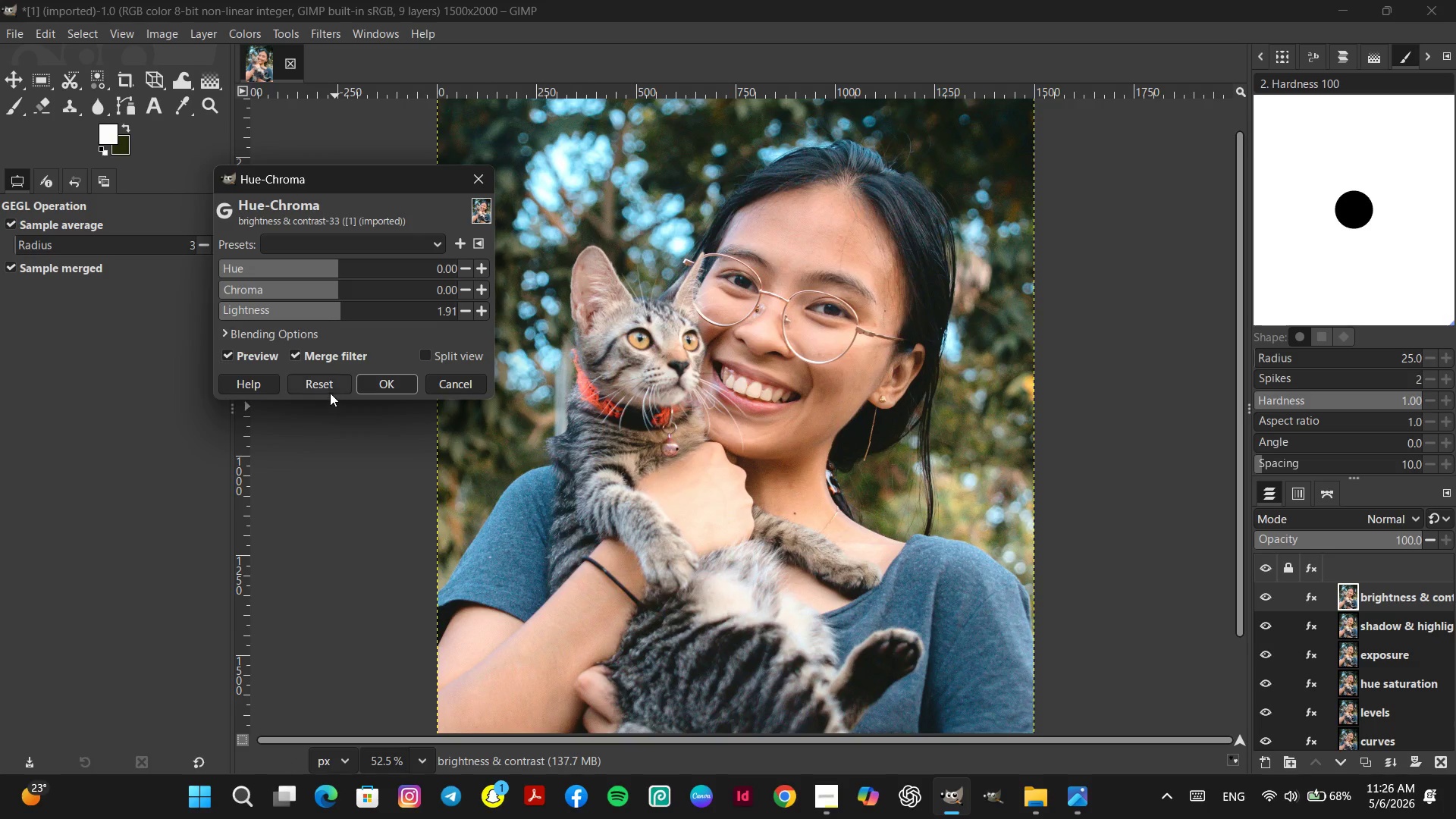 
left_click([329, 389])
 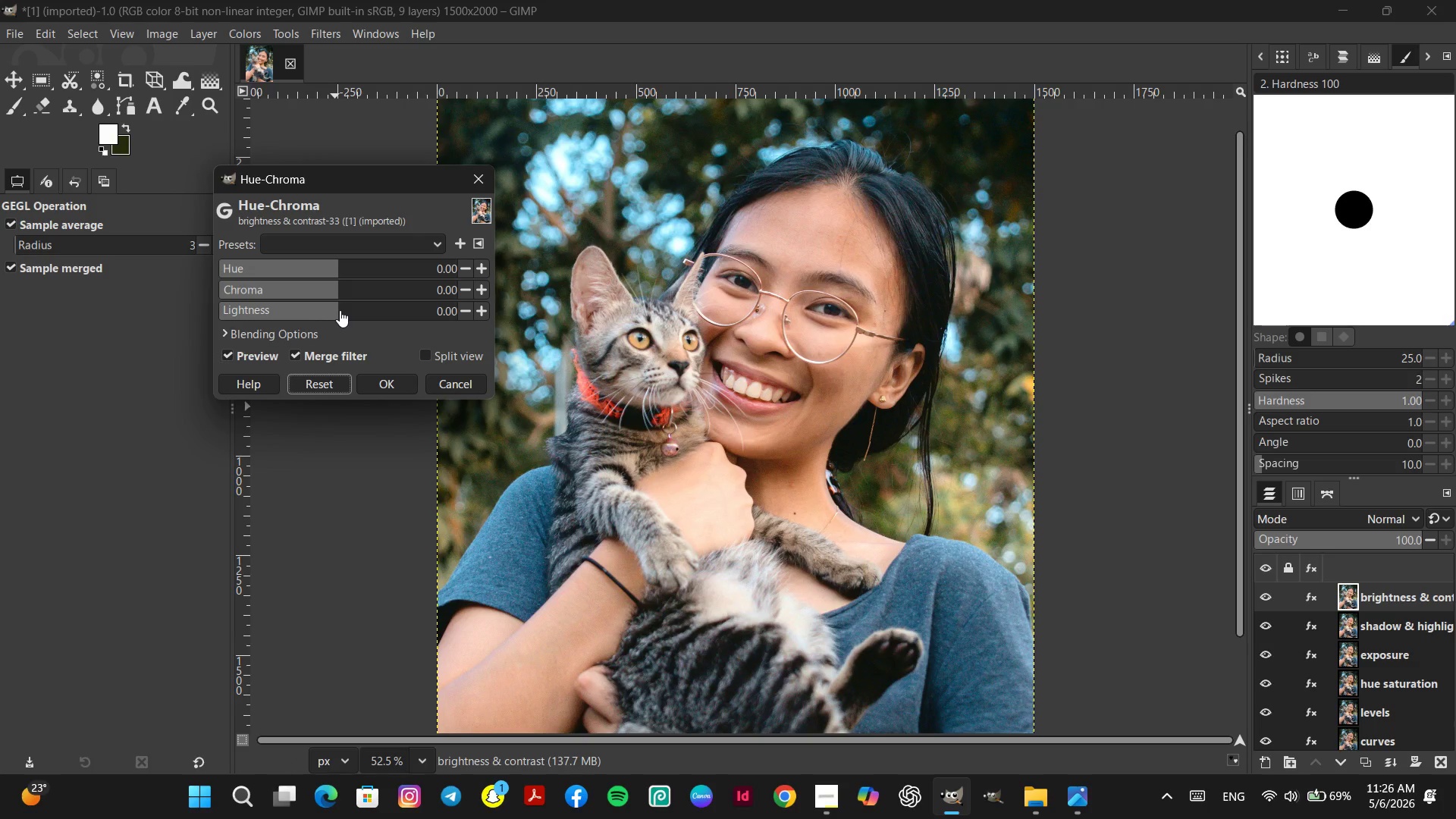 
left_click([341, 310])
 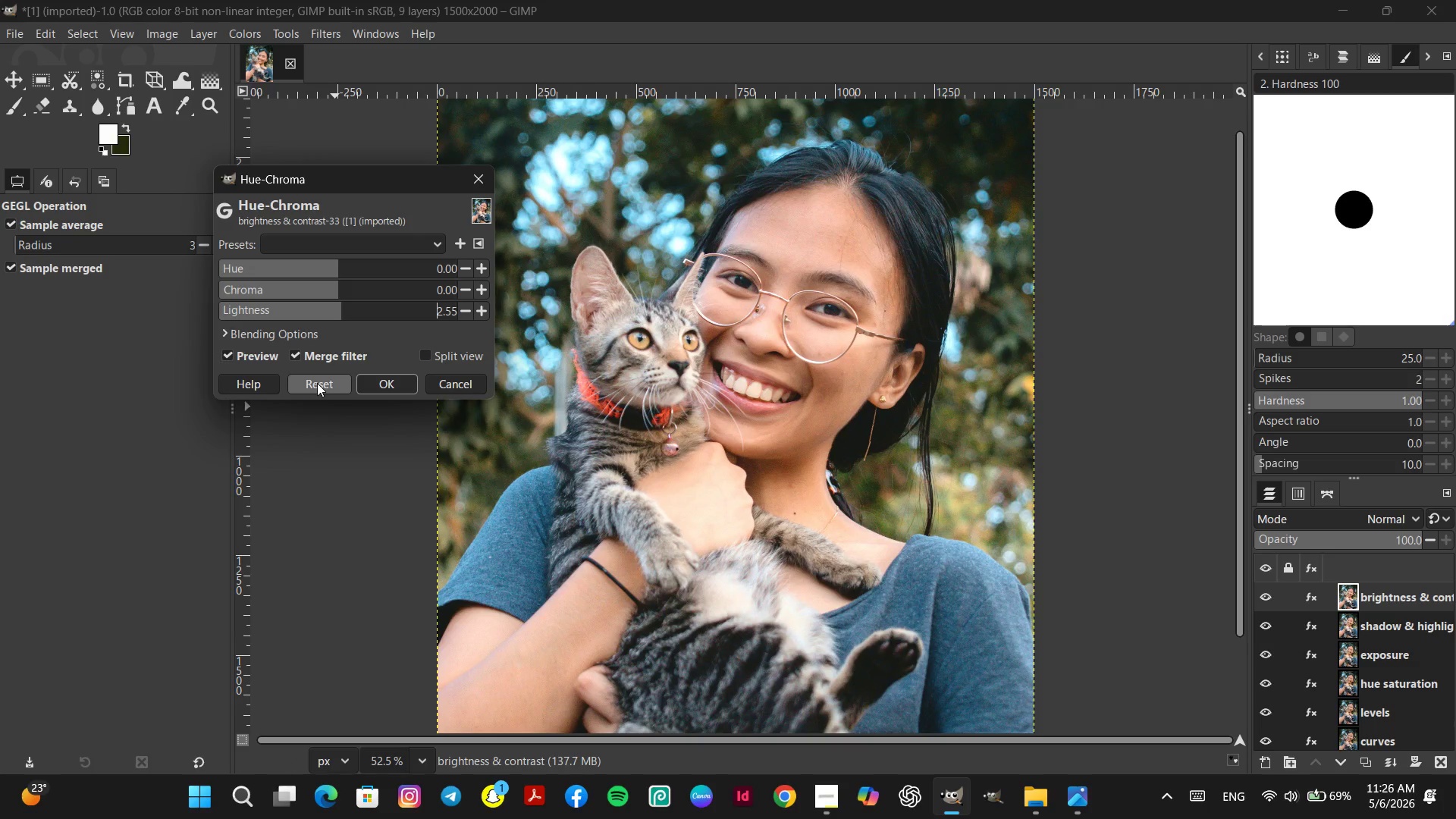 
left_click([317, 383])
 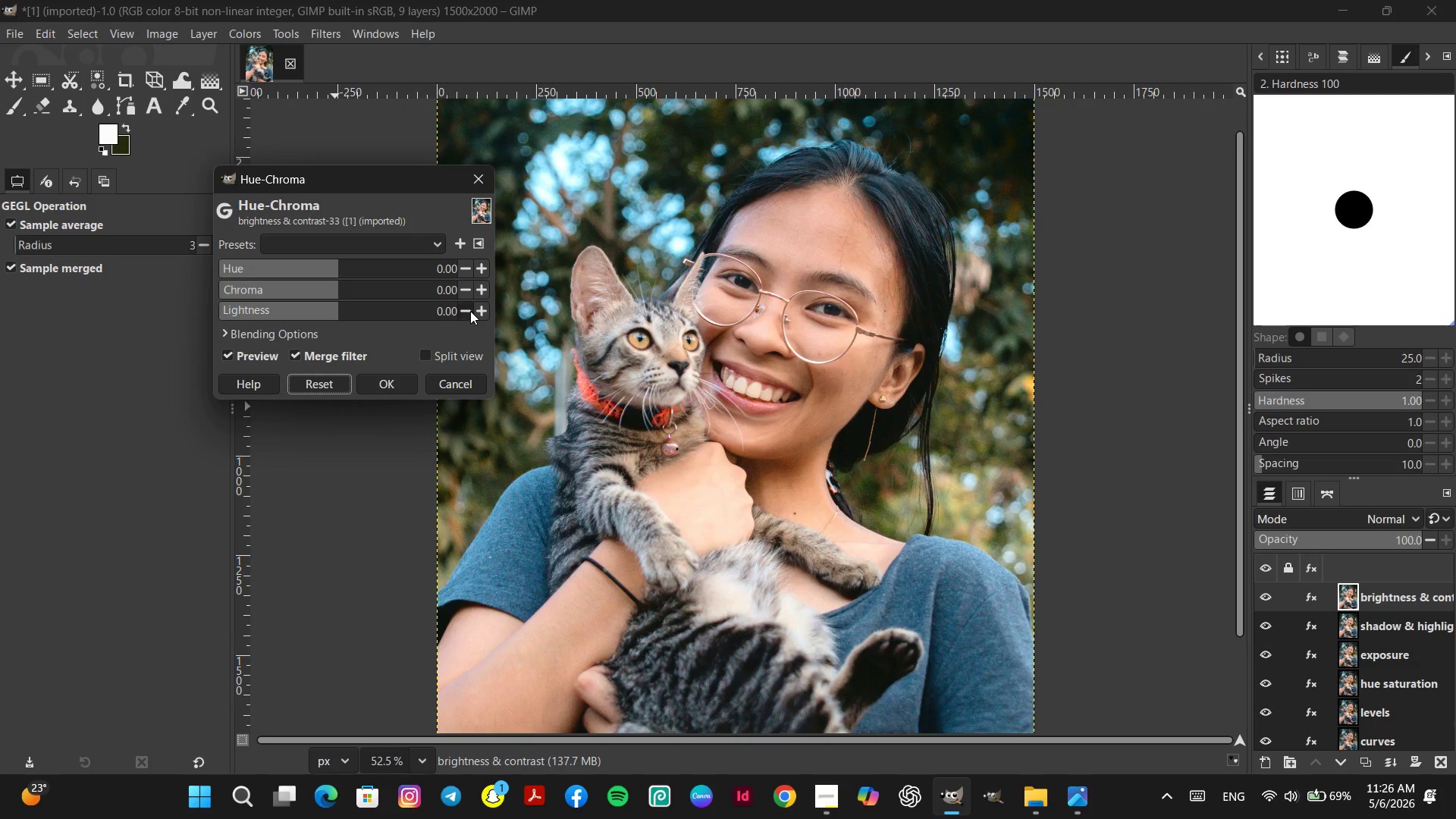 
left_click([482, 310])
 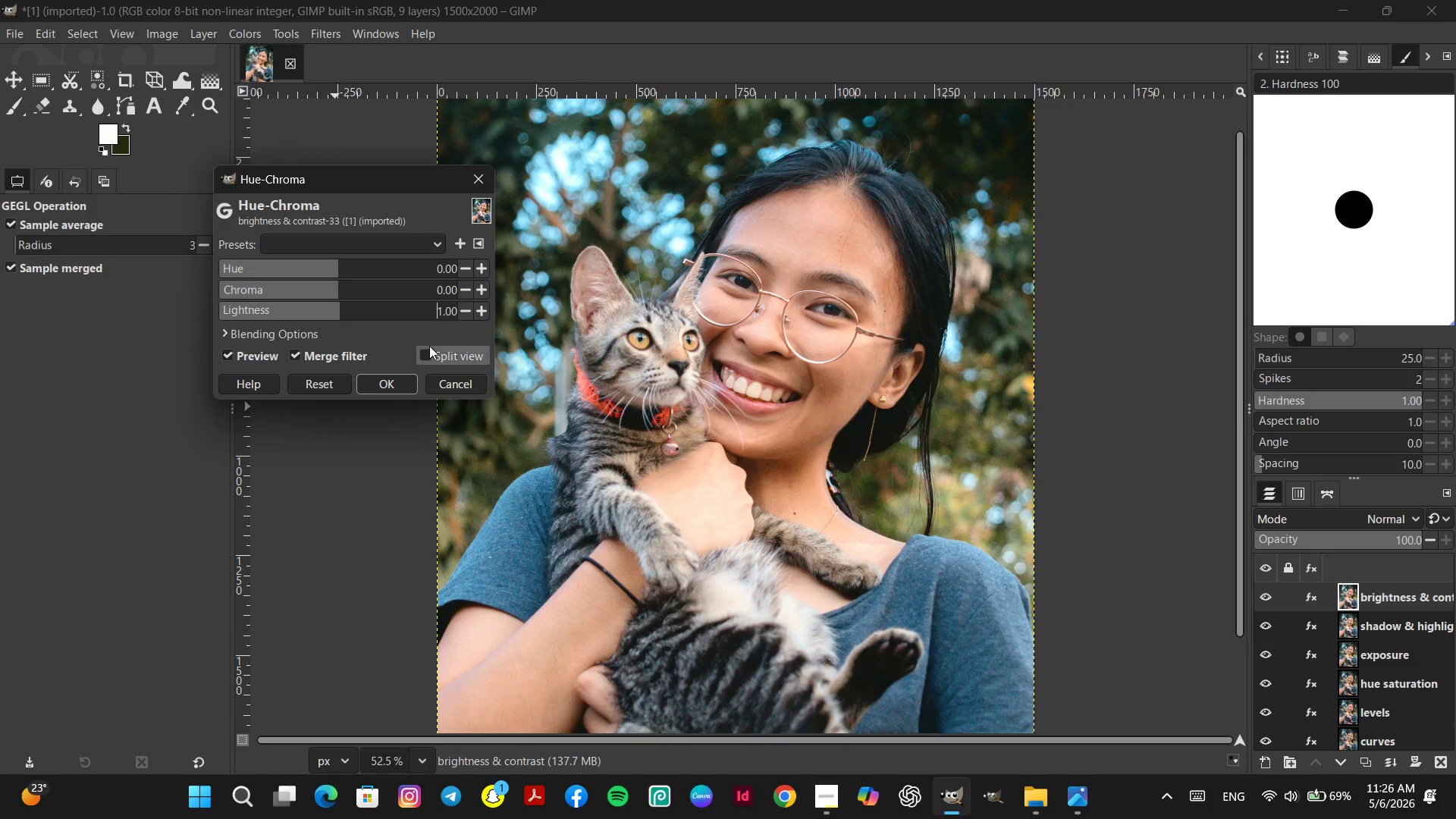 
left_click([426, 353])
 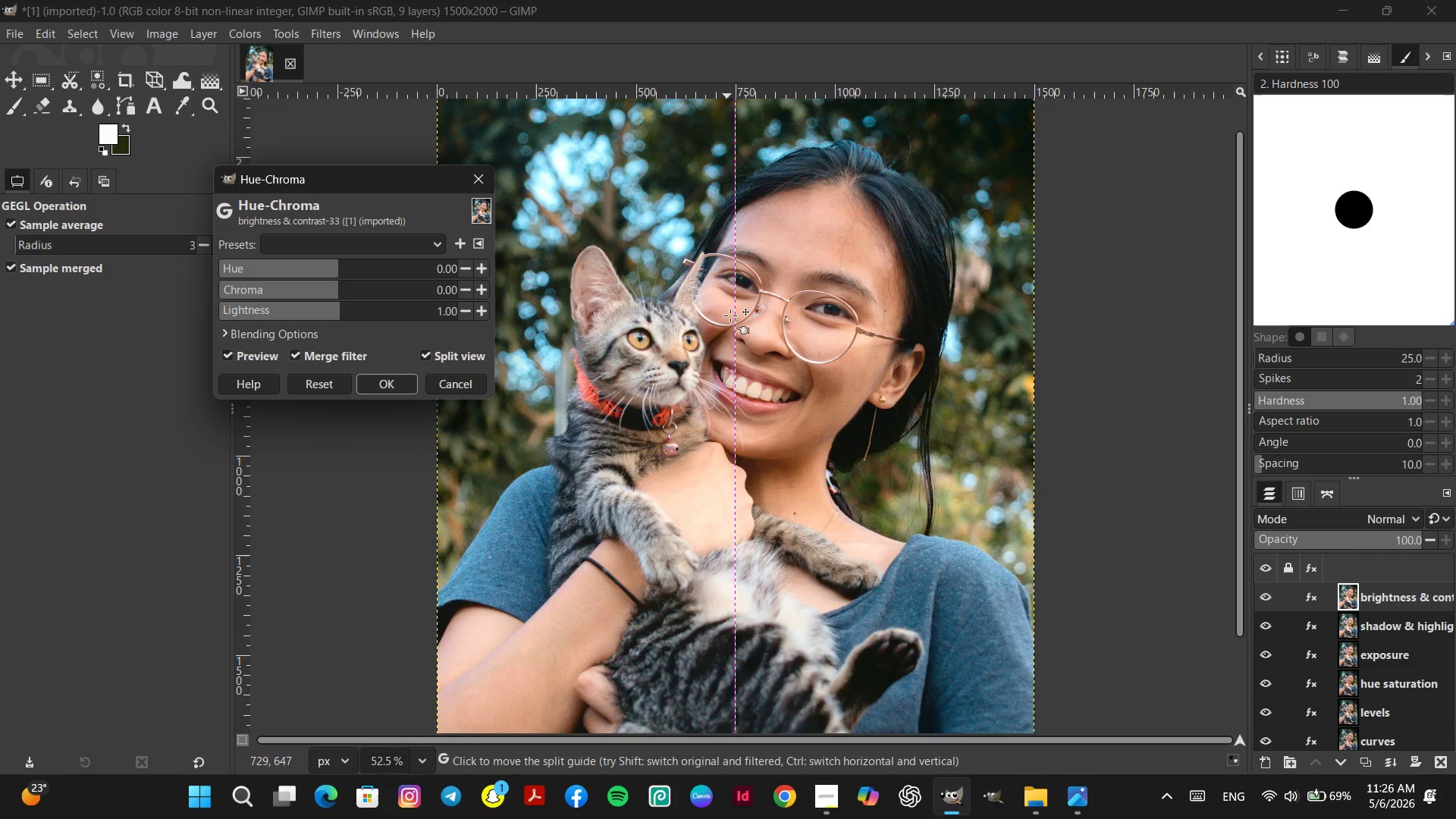 
left_click_drag(start_coordinate=[730, 315], to_coordinate=[1021, 329])
 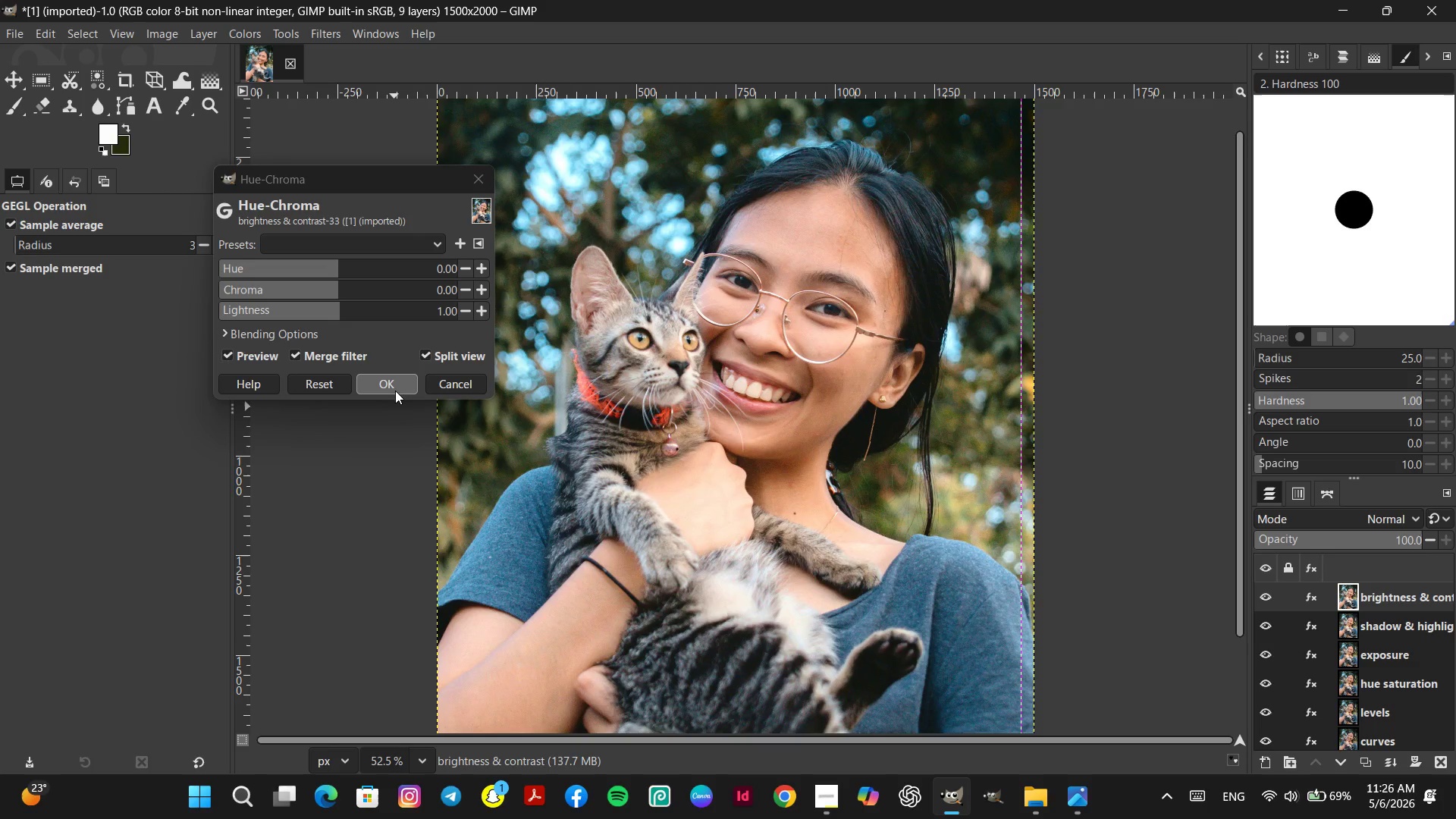 
left_click([395, 391])
 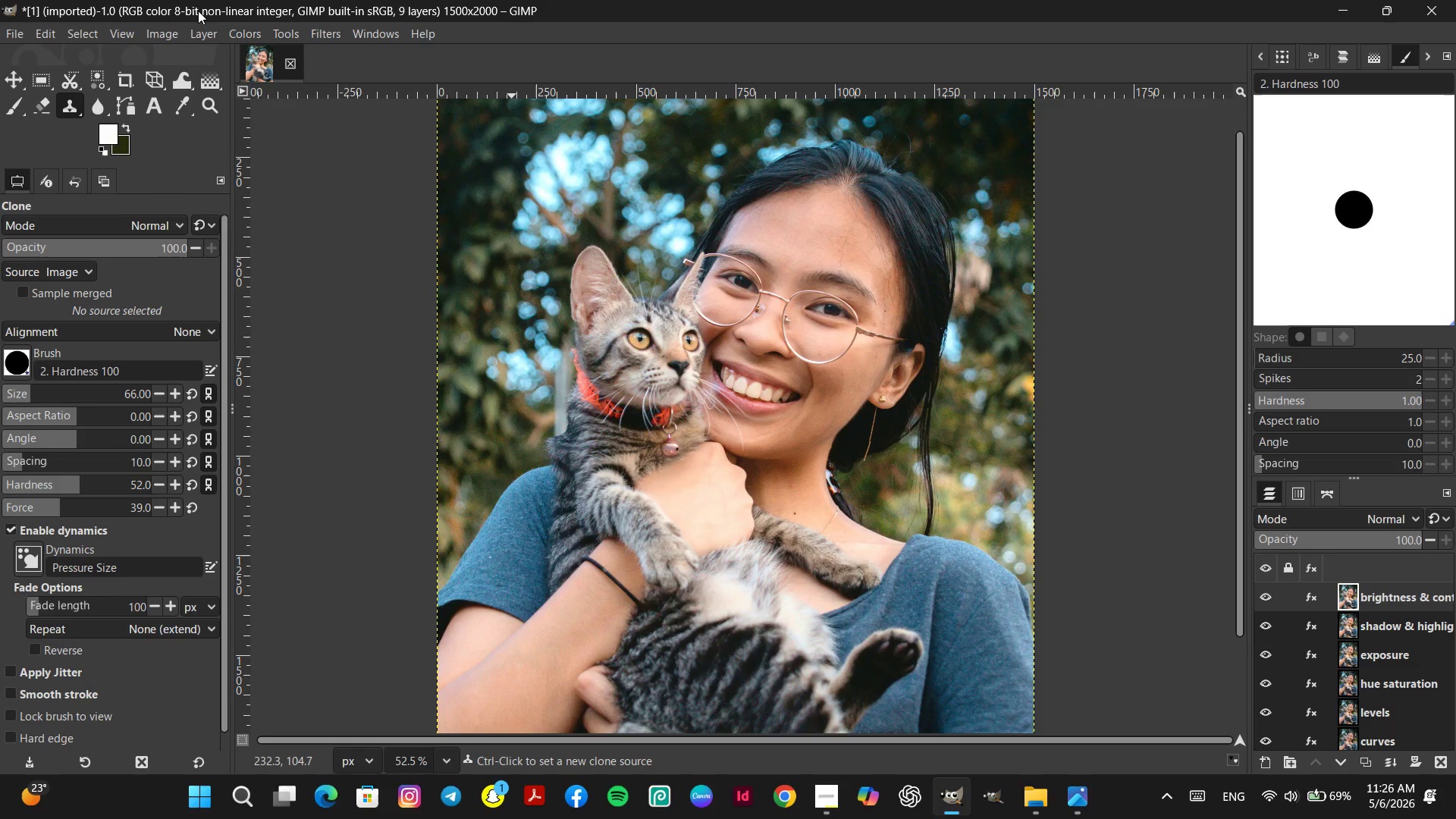 
left_click([228, 38])
 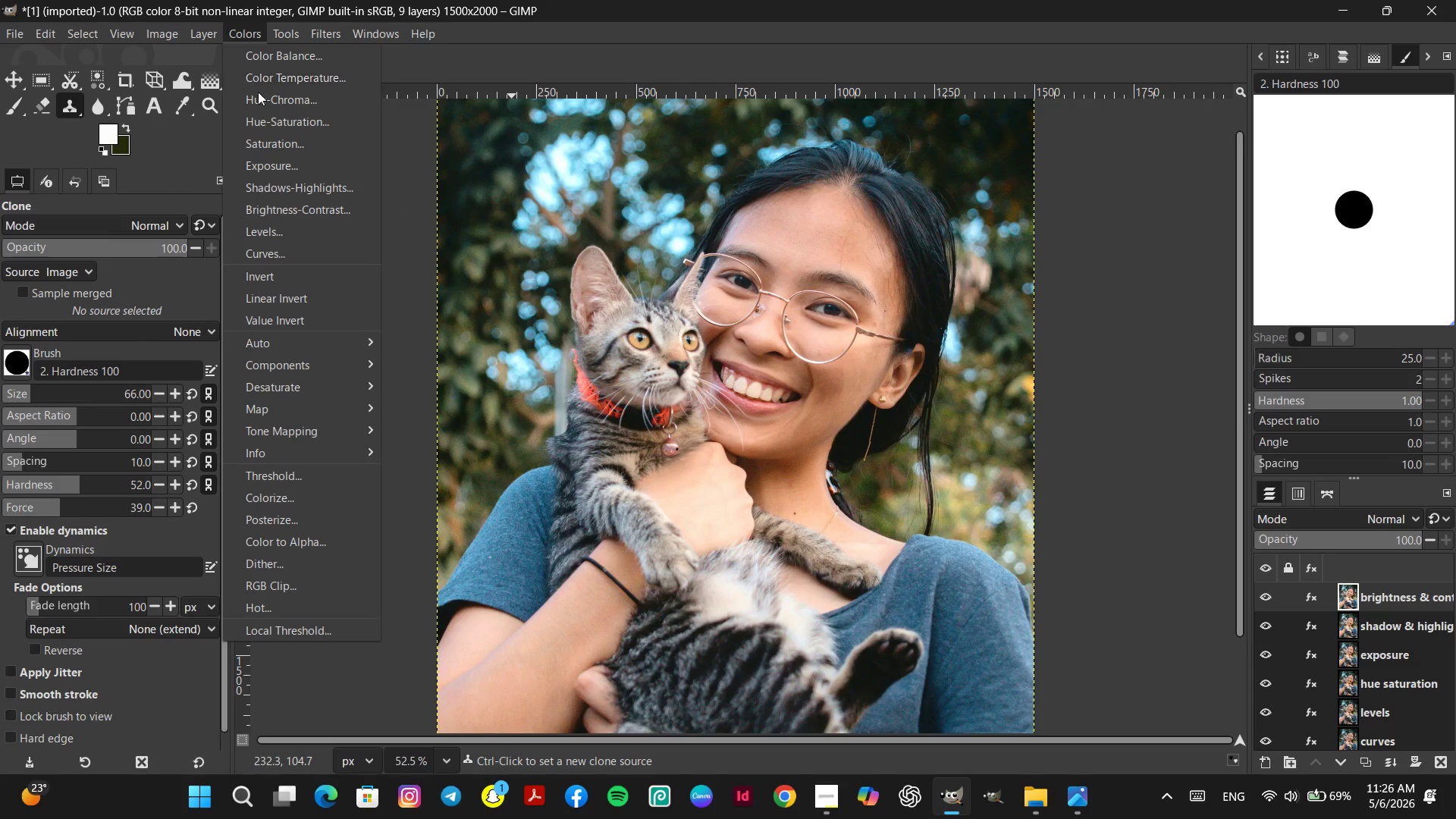 
left_click([273, 138])
 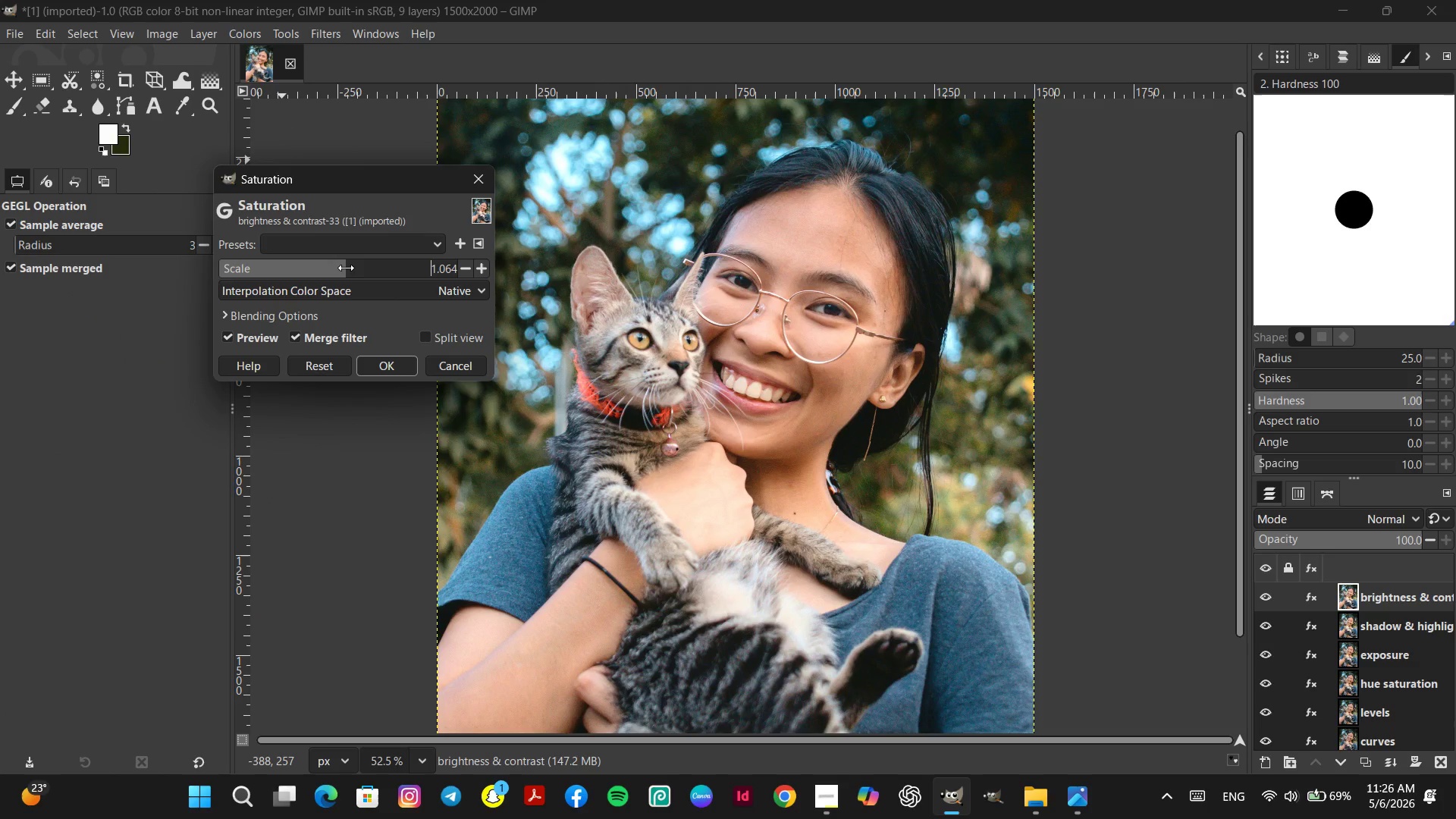 
double_click([368, 265])
 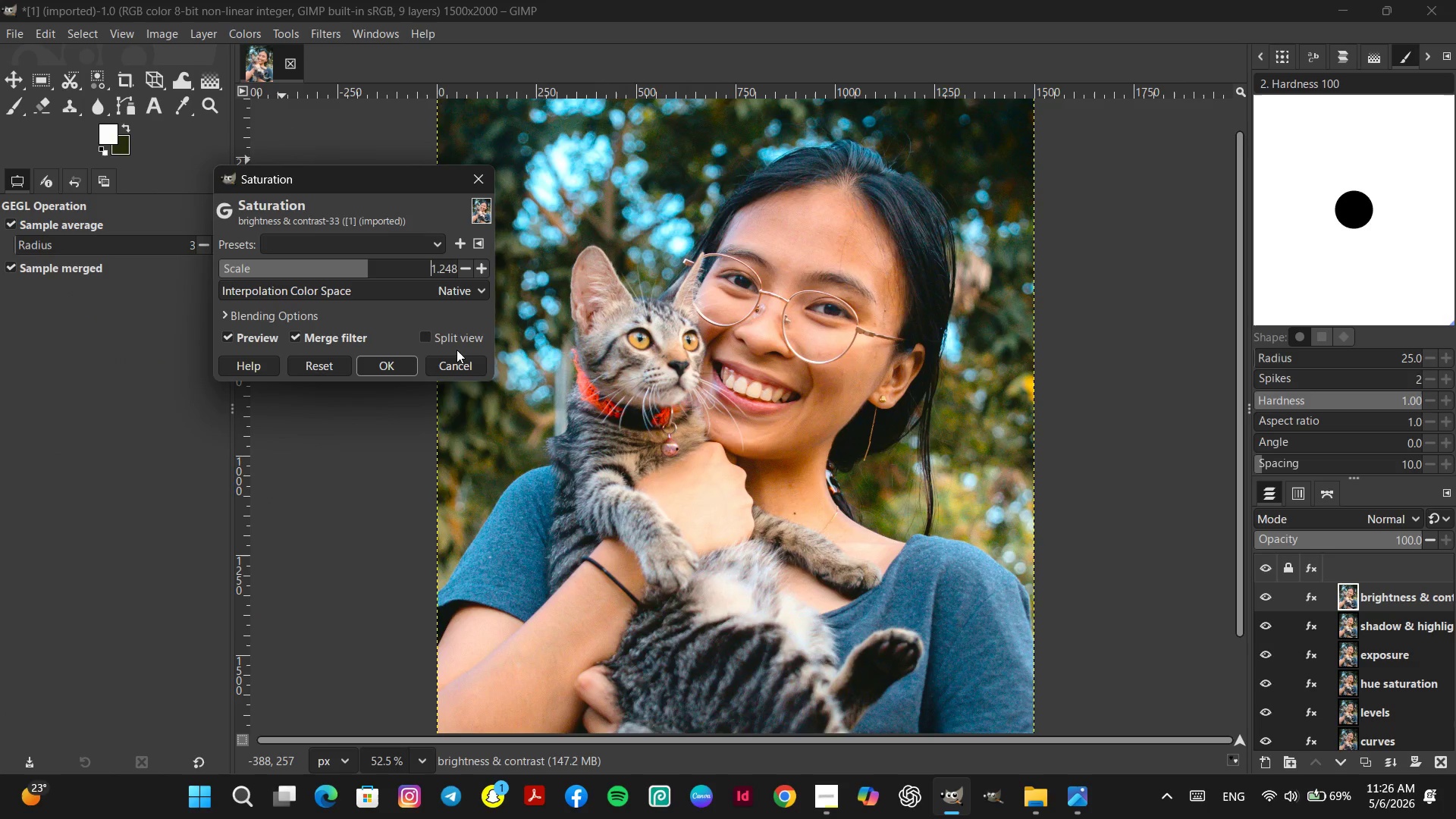 
left_click([459, 371])
 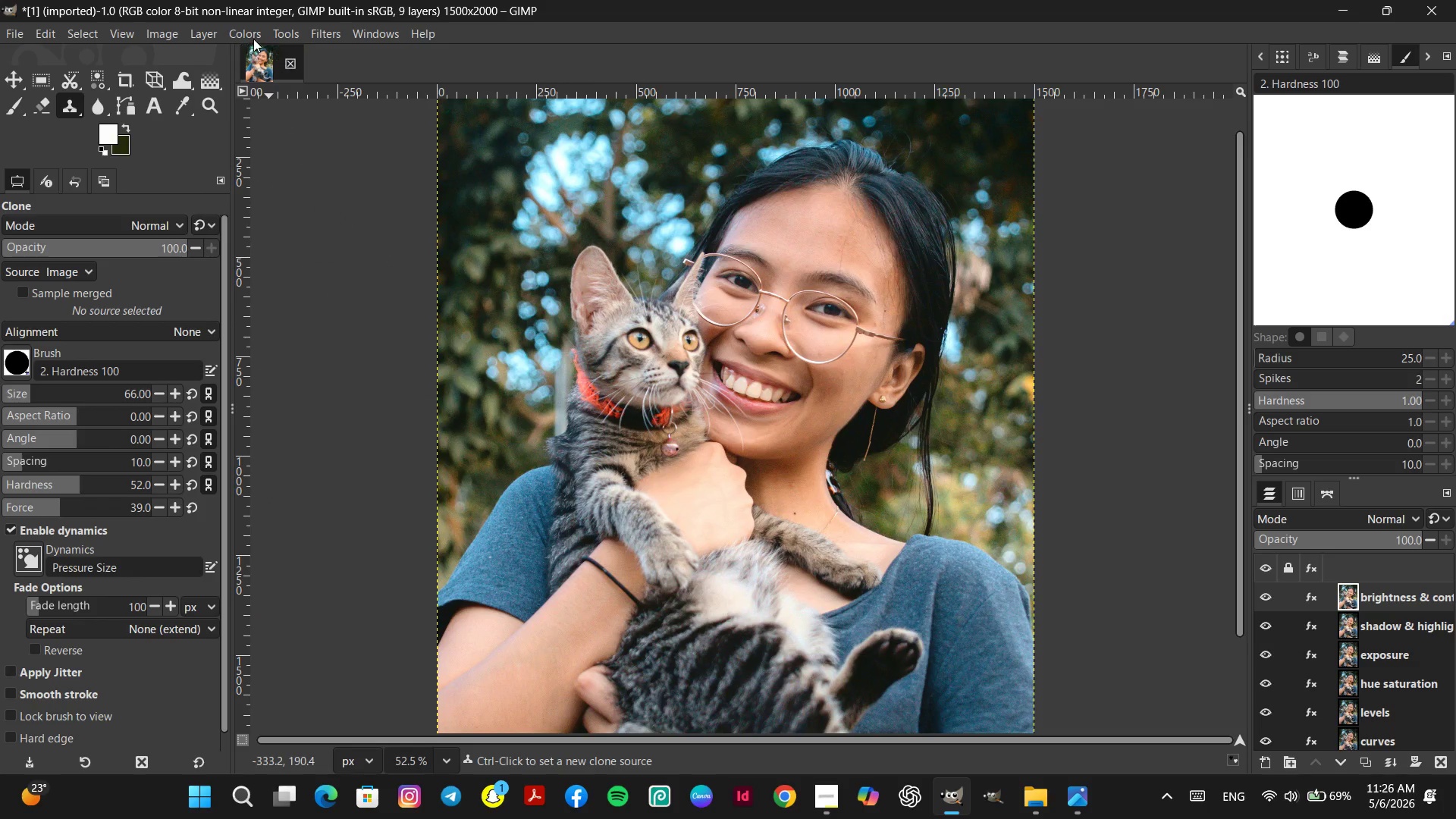 
left_click([249, 29])
 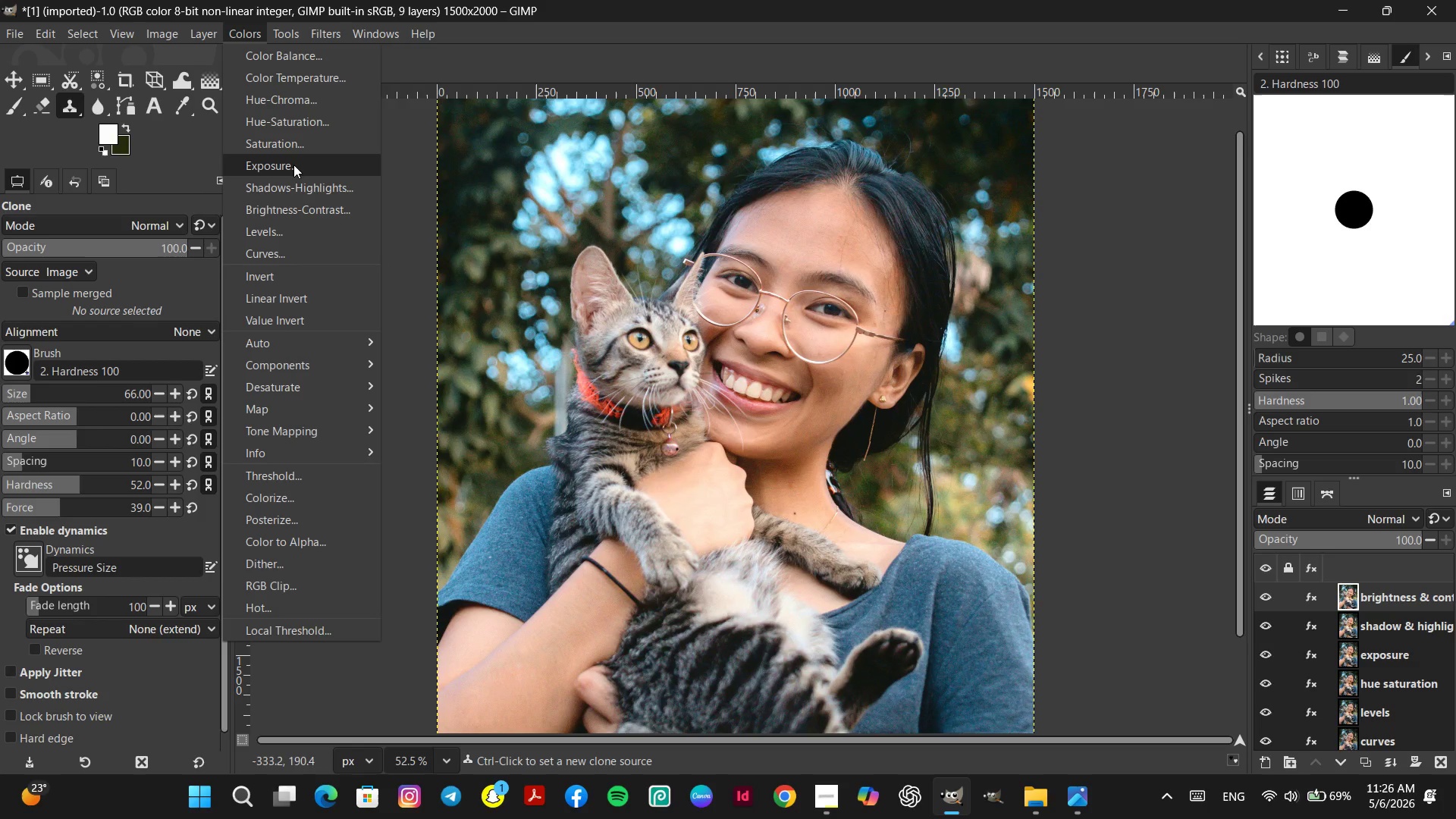 
left_click([293, 165])
 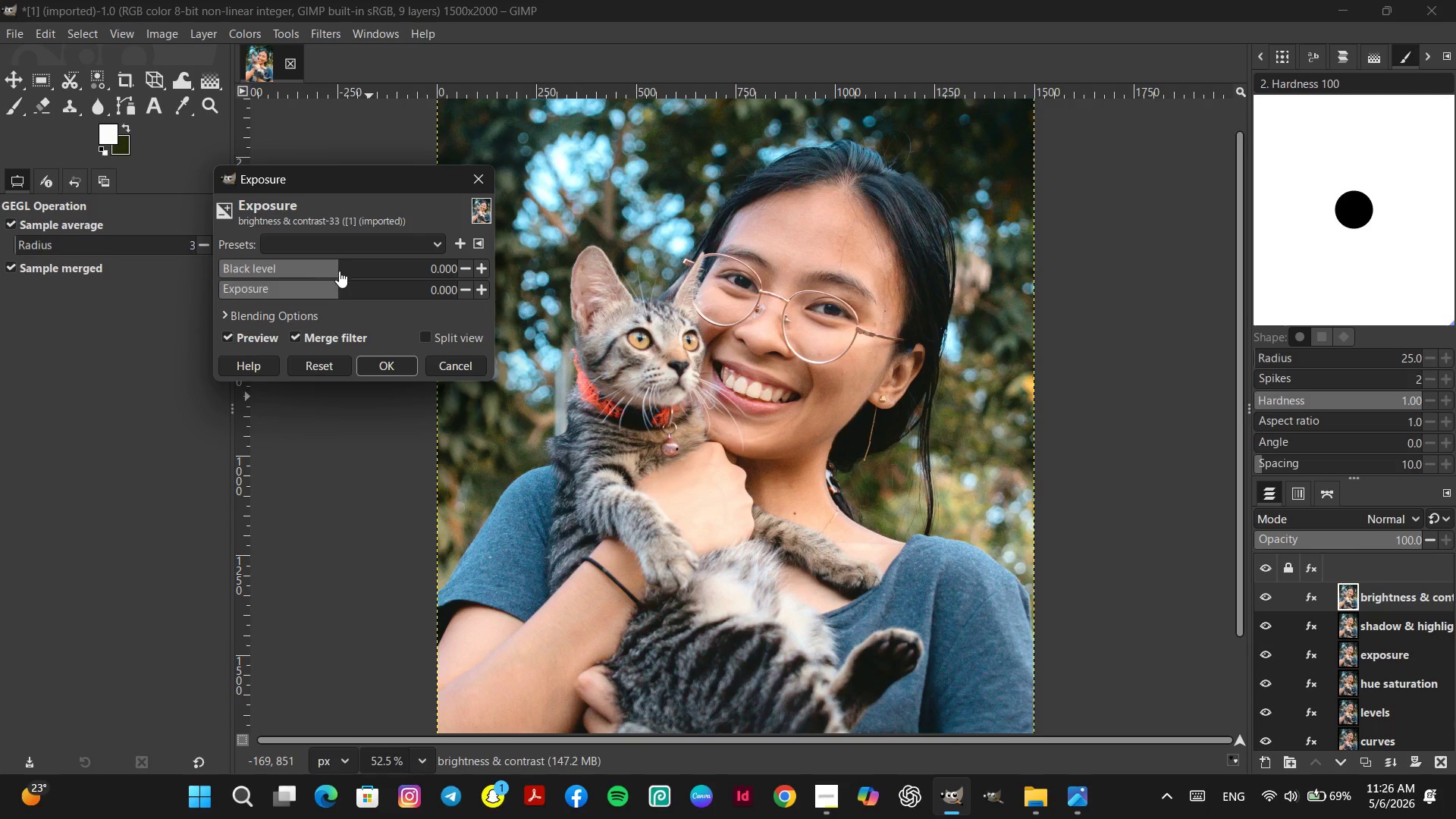 
left_click([332, 291])
 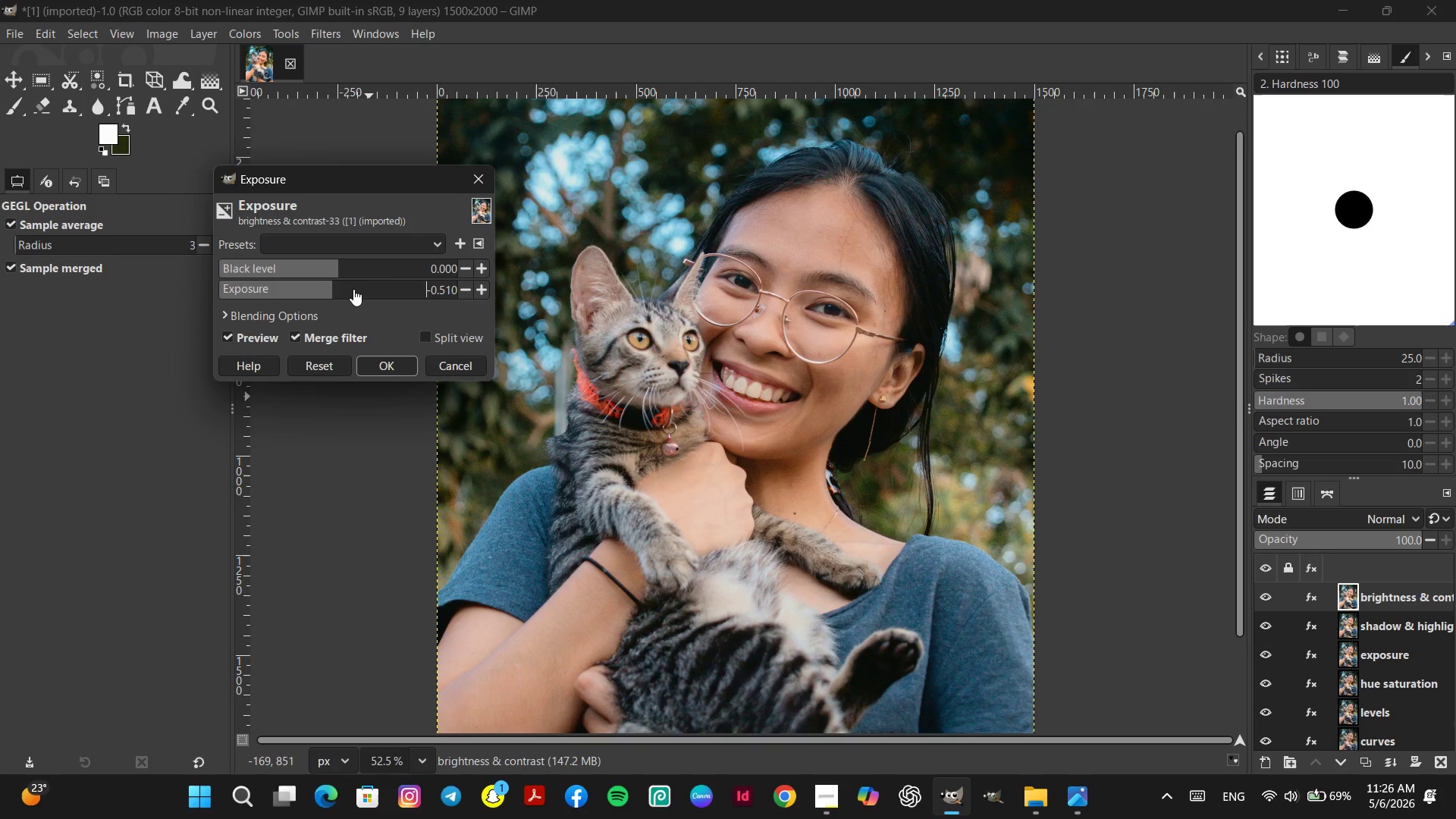 
left_click([357, 288])
 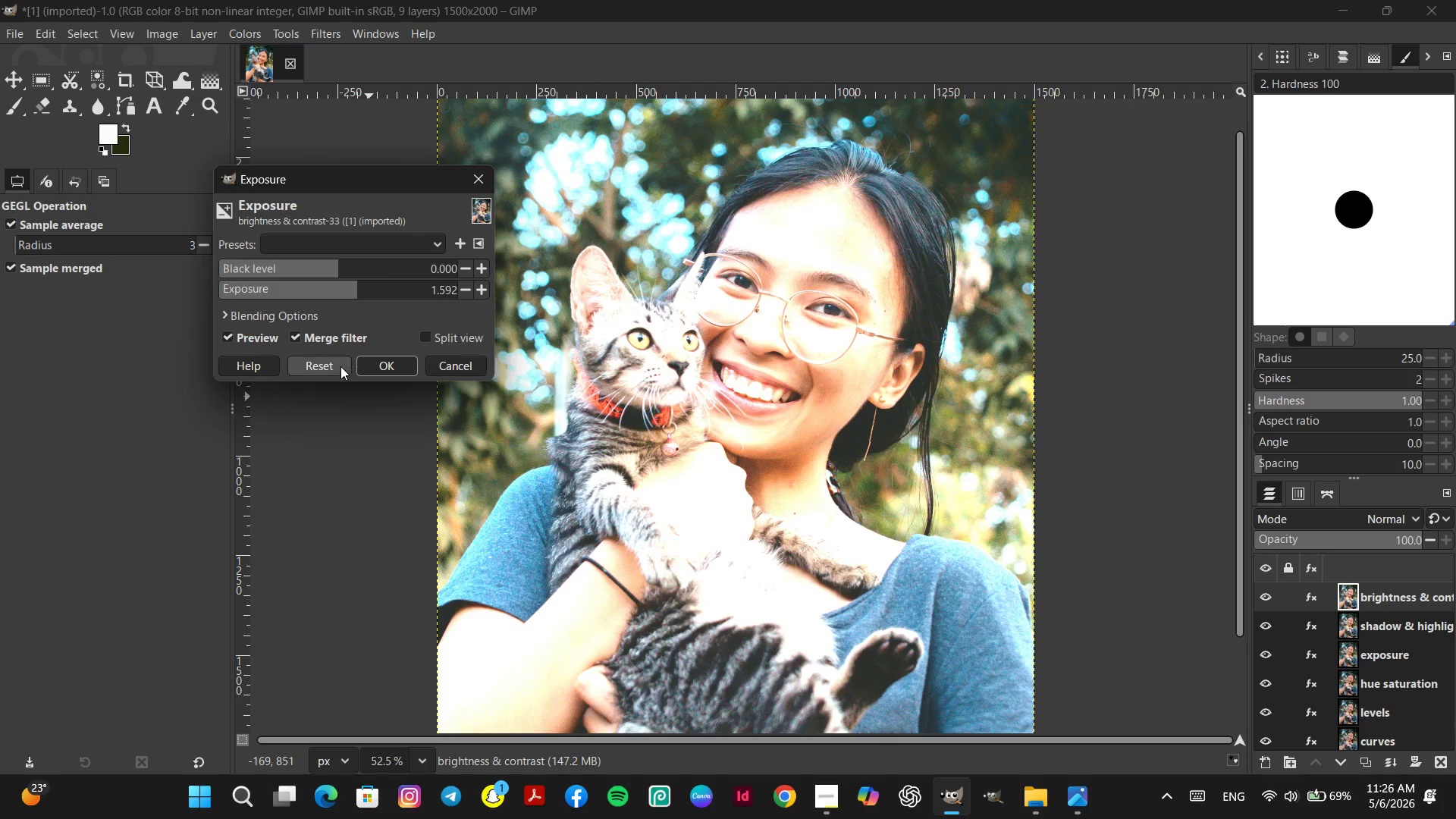 
left_click([339, 369])
 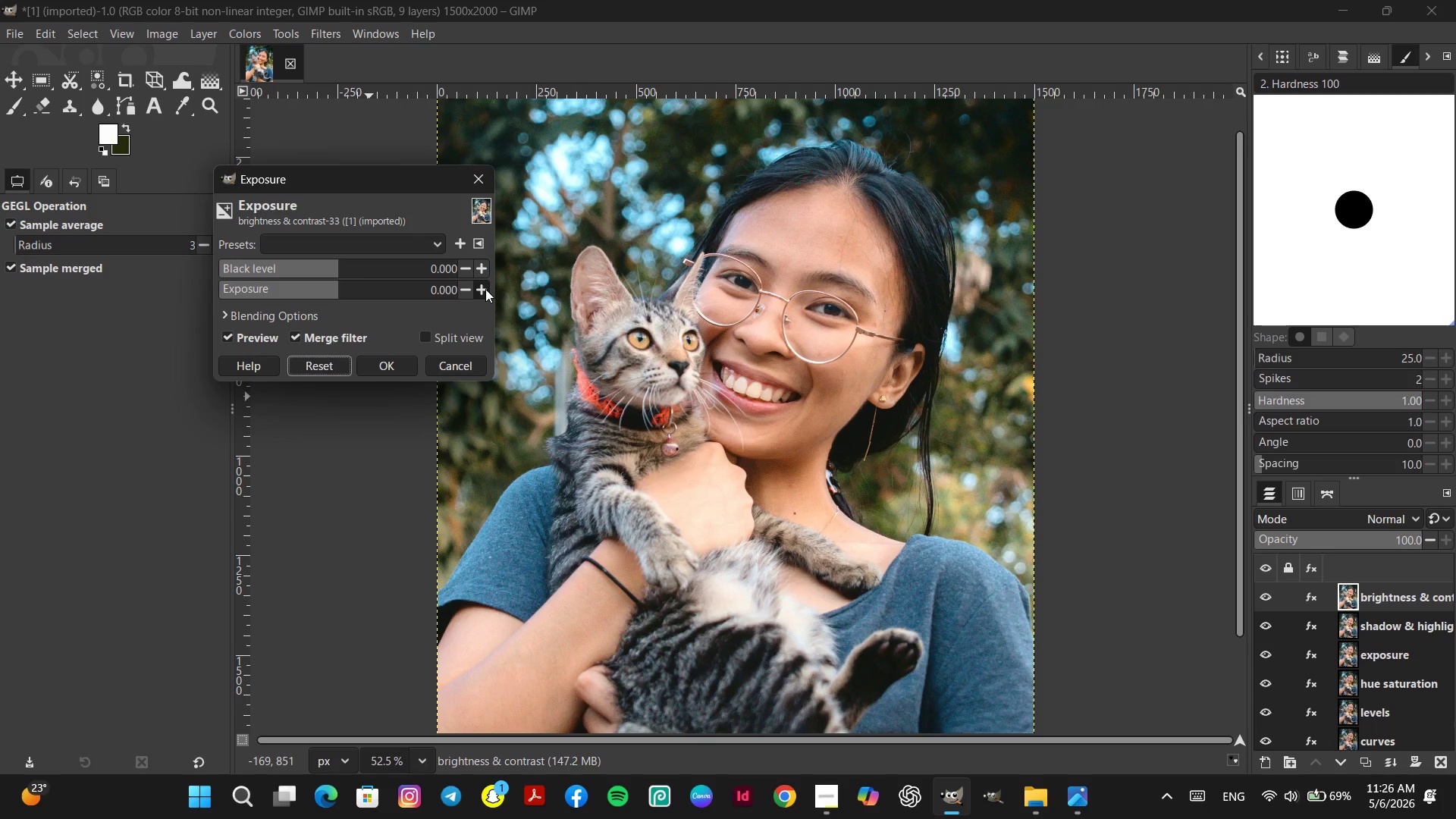 
left_click([485, 289])
 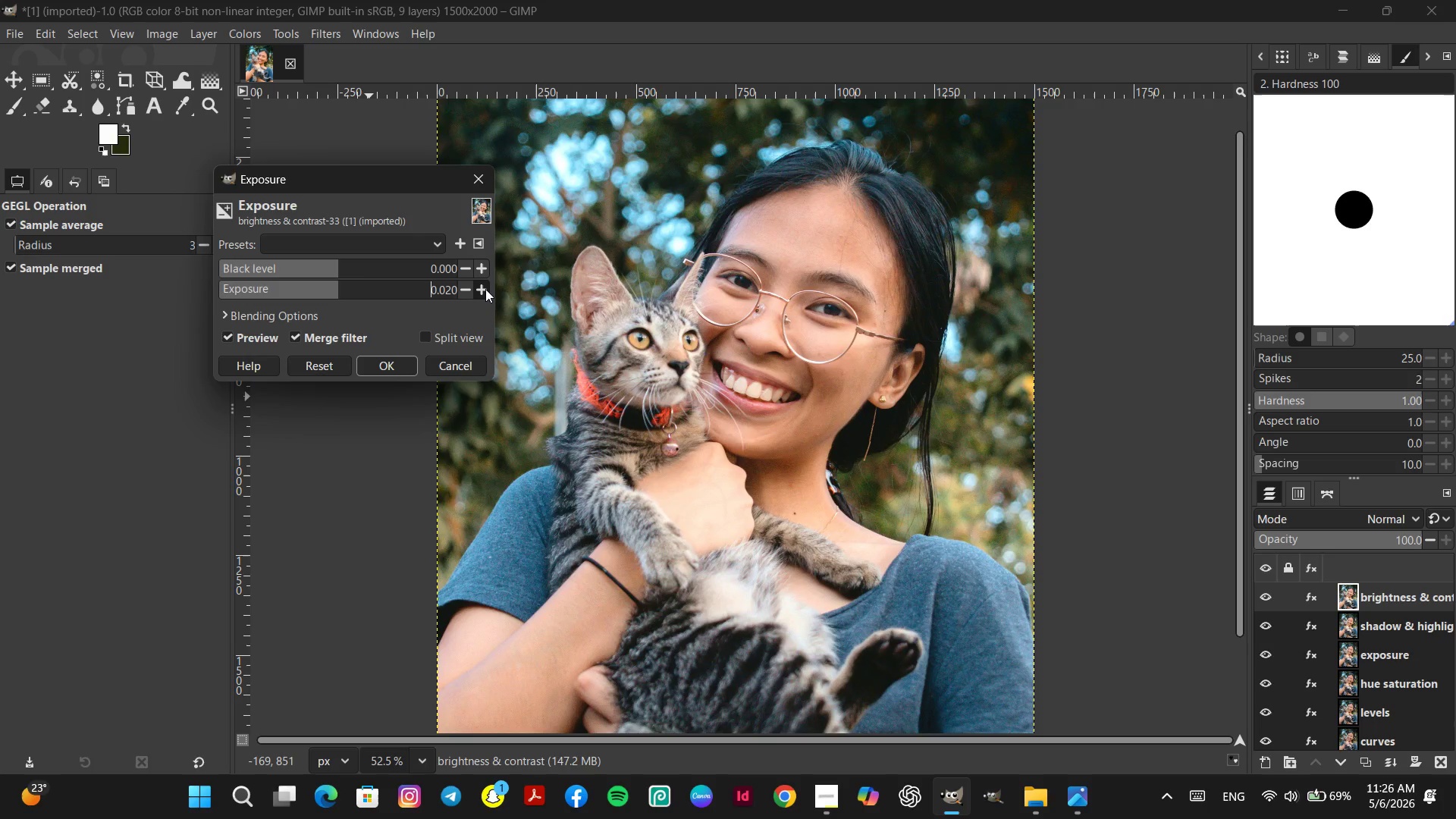 
double_click([485, 289])
 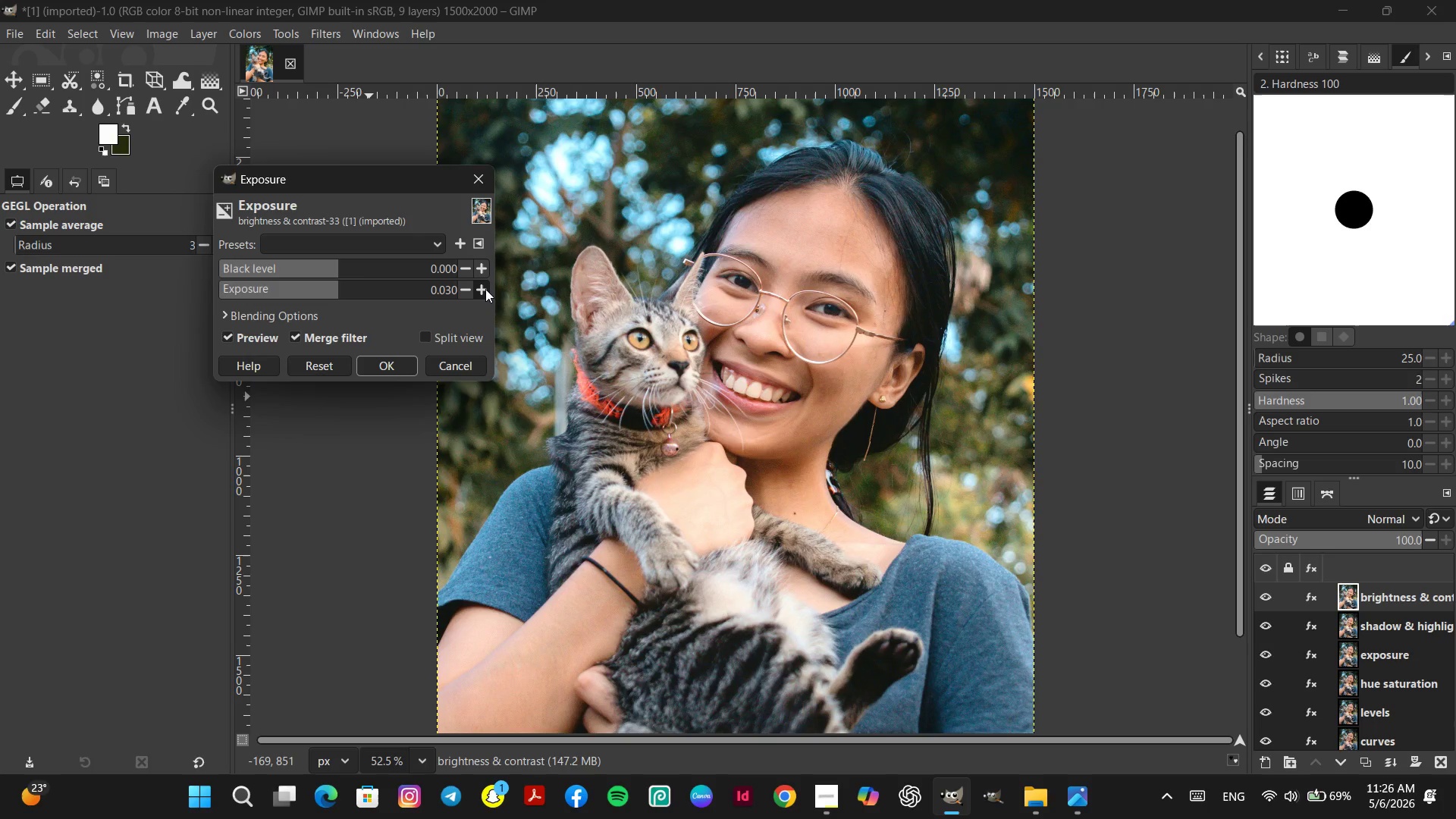 
triple_click([485, 289])
 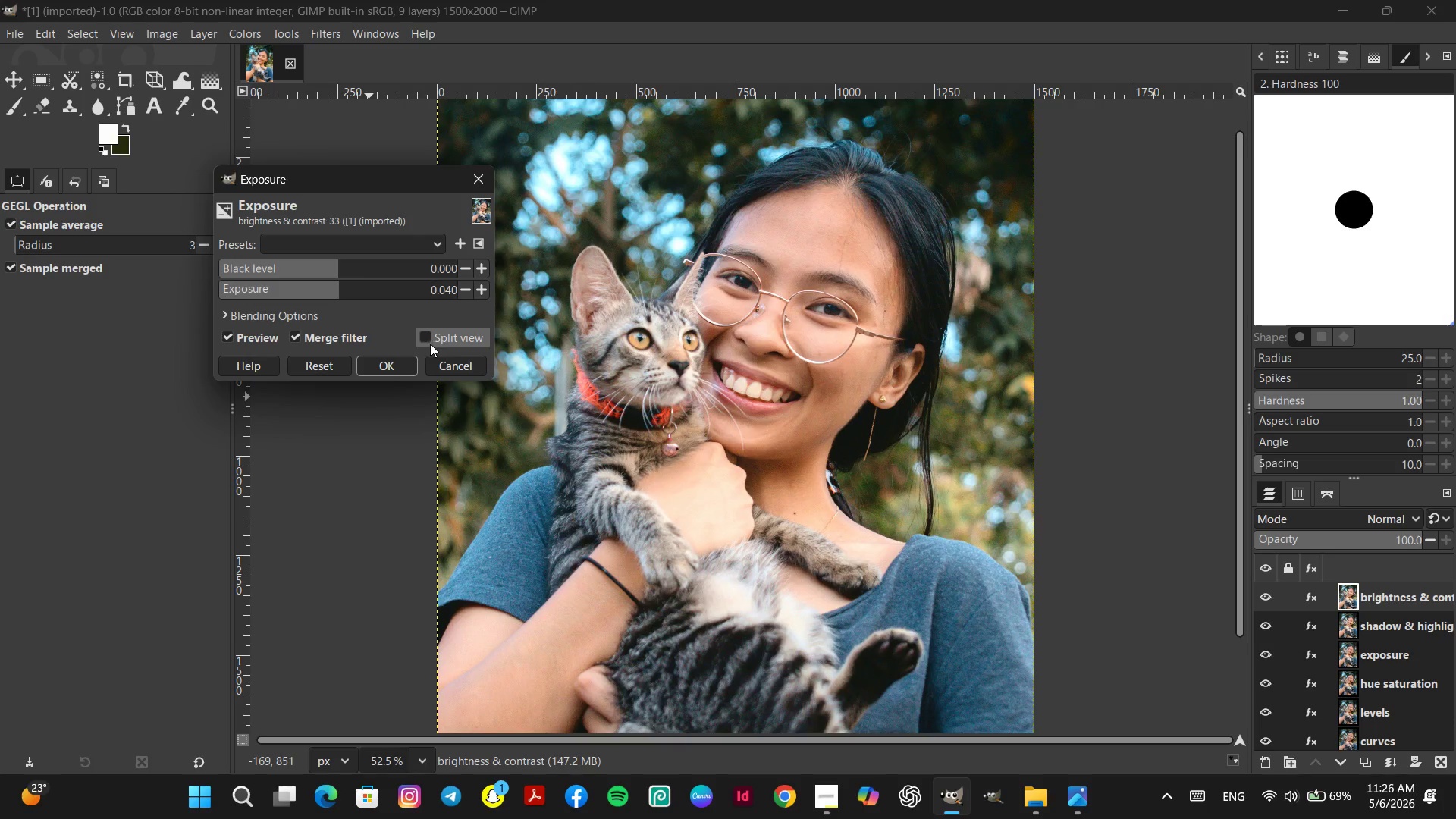 
left_click([426, 339])
 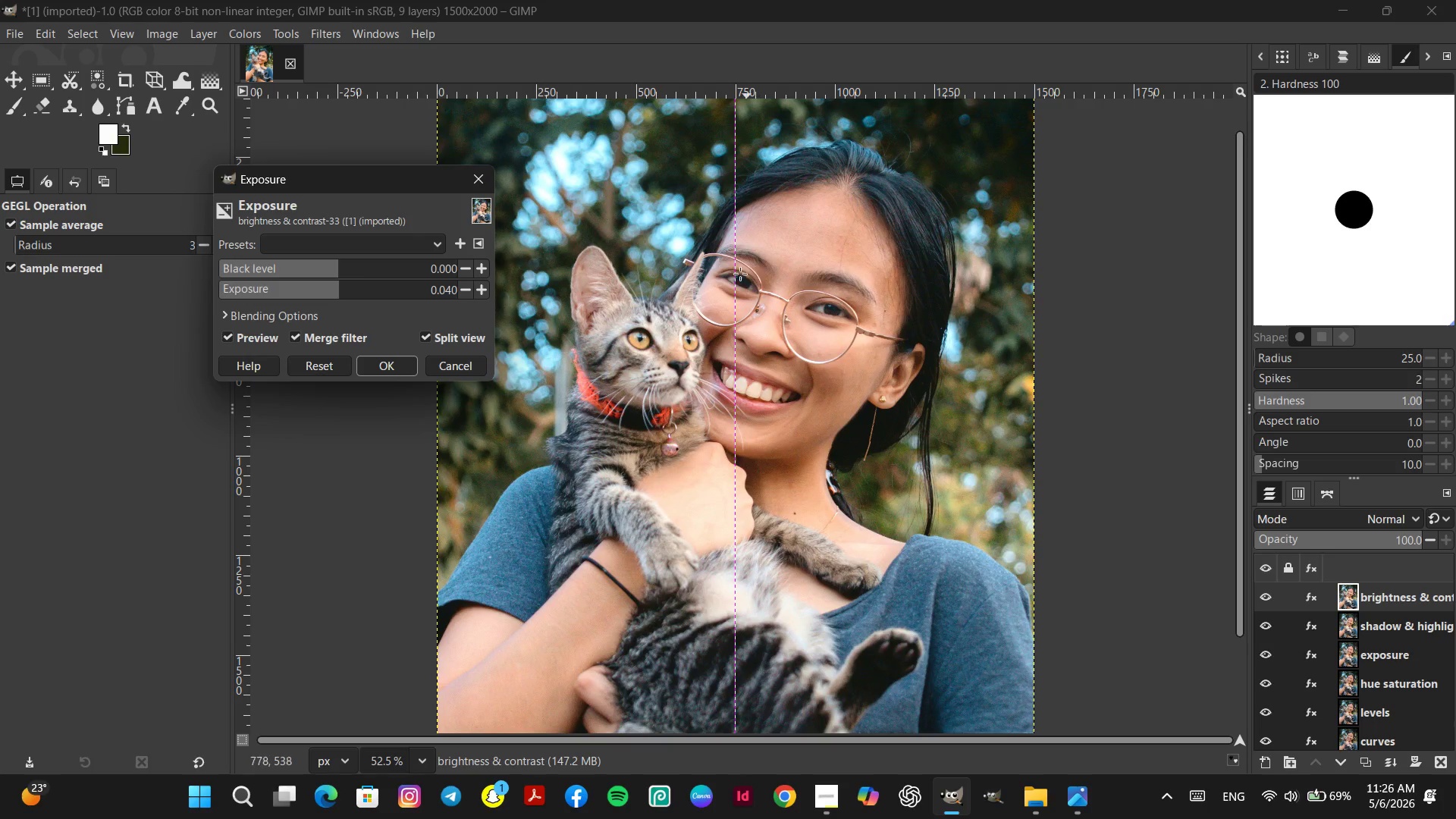 
left_click_drag(start_coordinate=[736, 274], to_coordinate=[747, 358])
 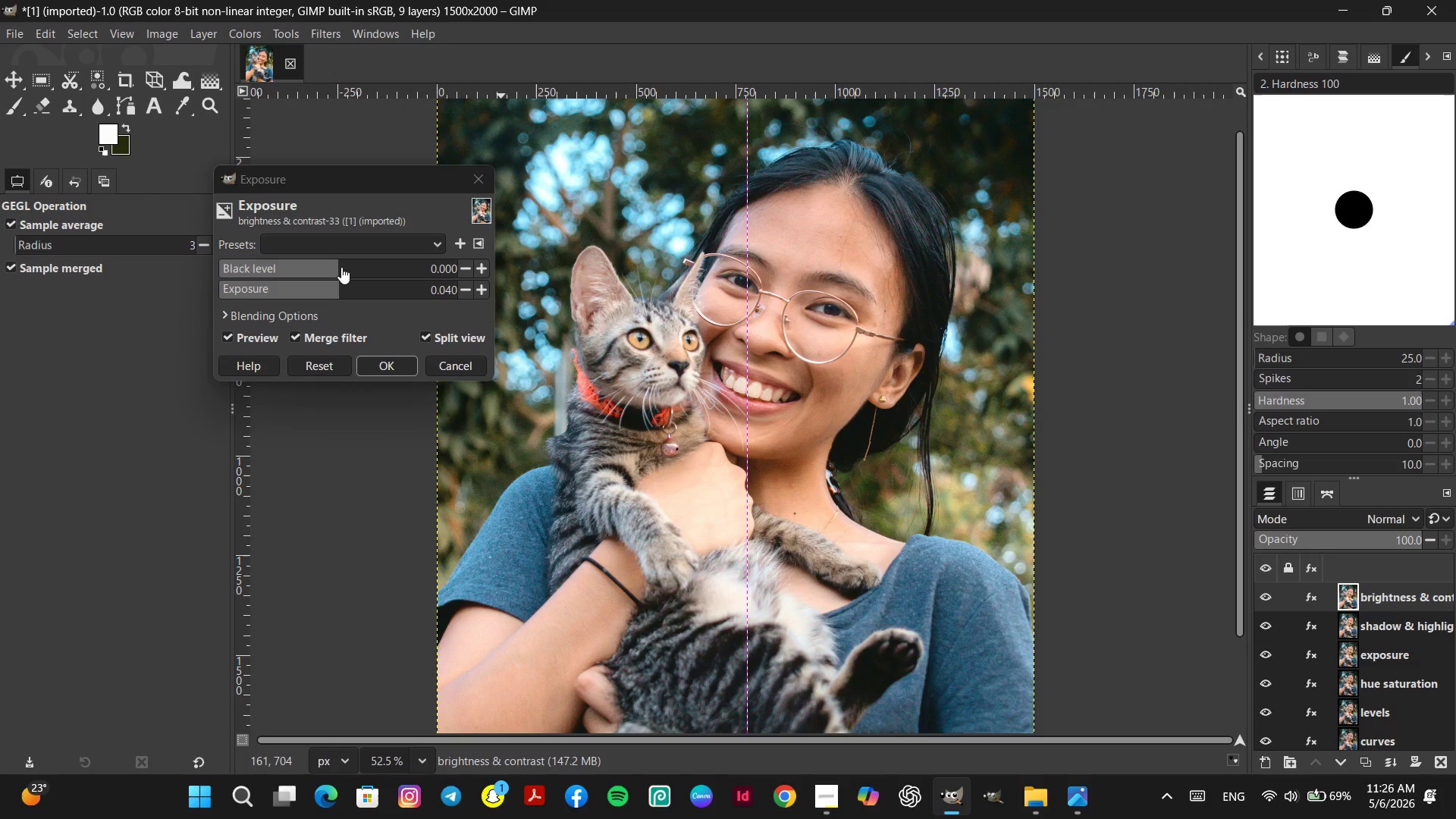 
left_click([341, 267])
 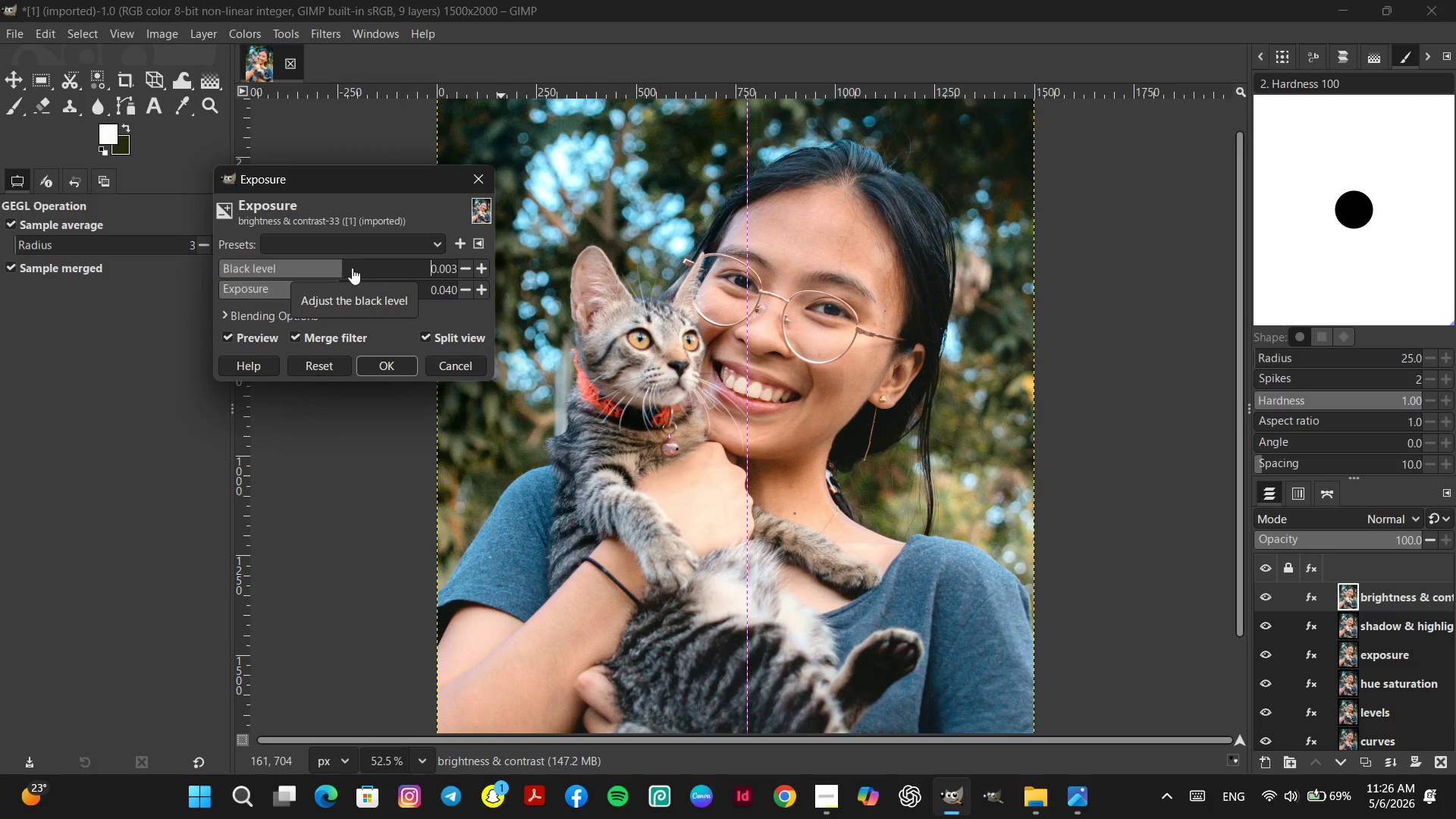 
left_click([352, 268])
 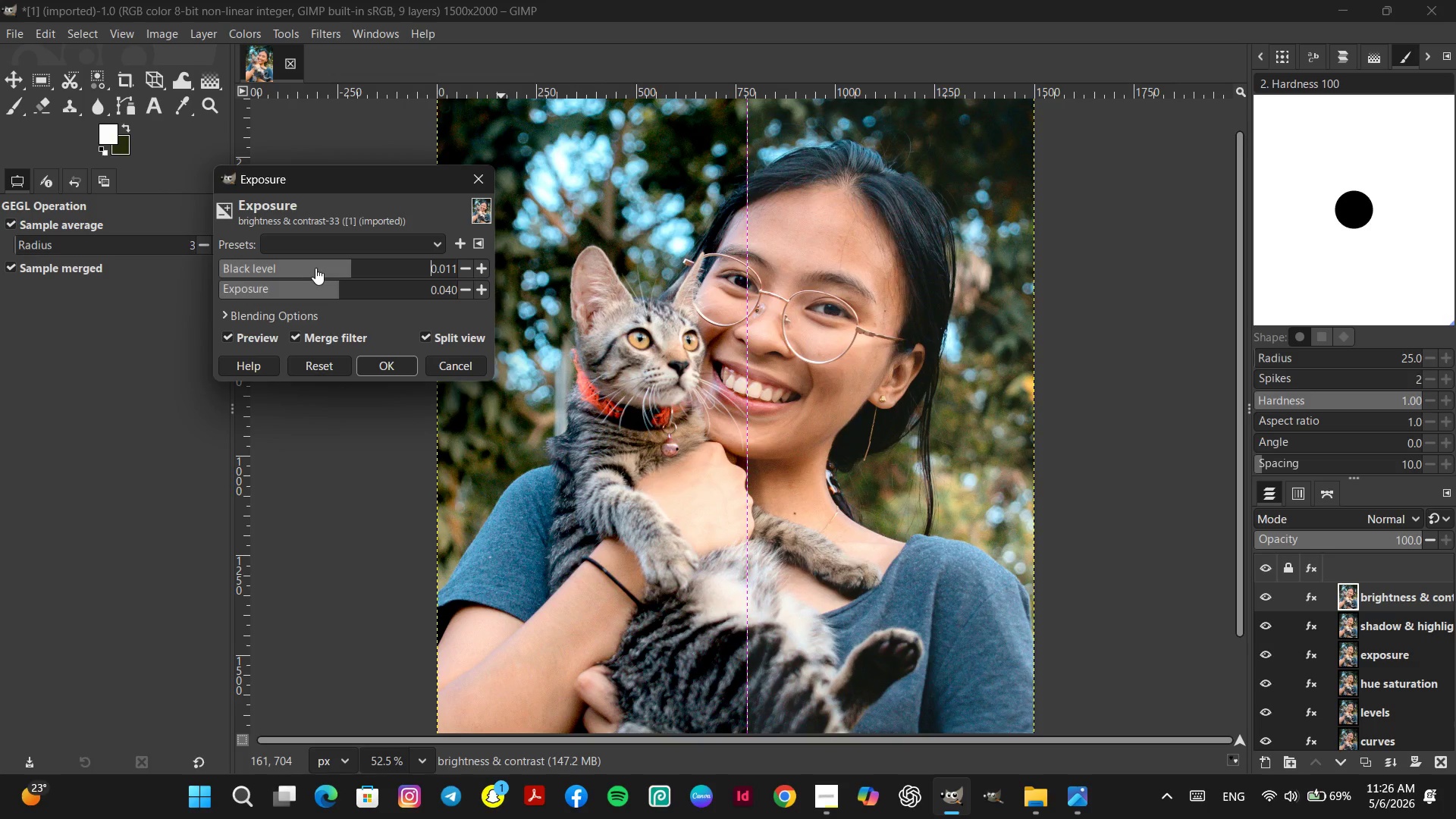 
left_click([315, 268])
 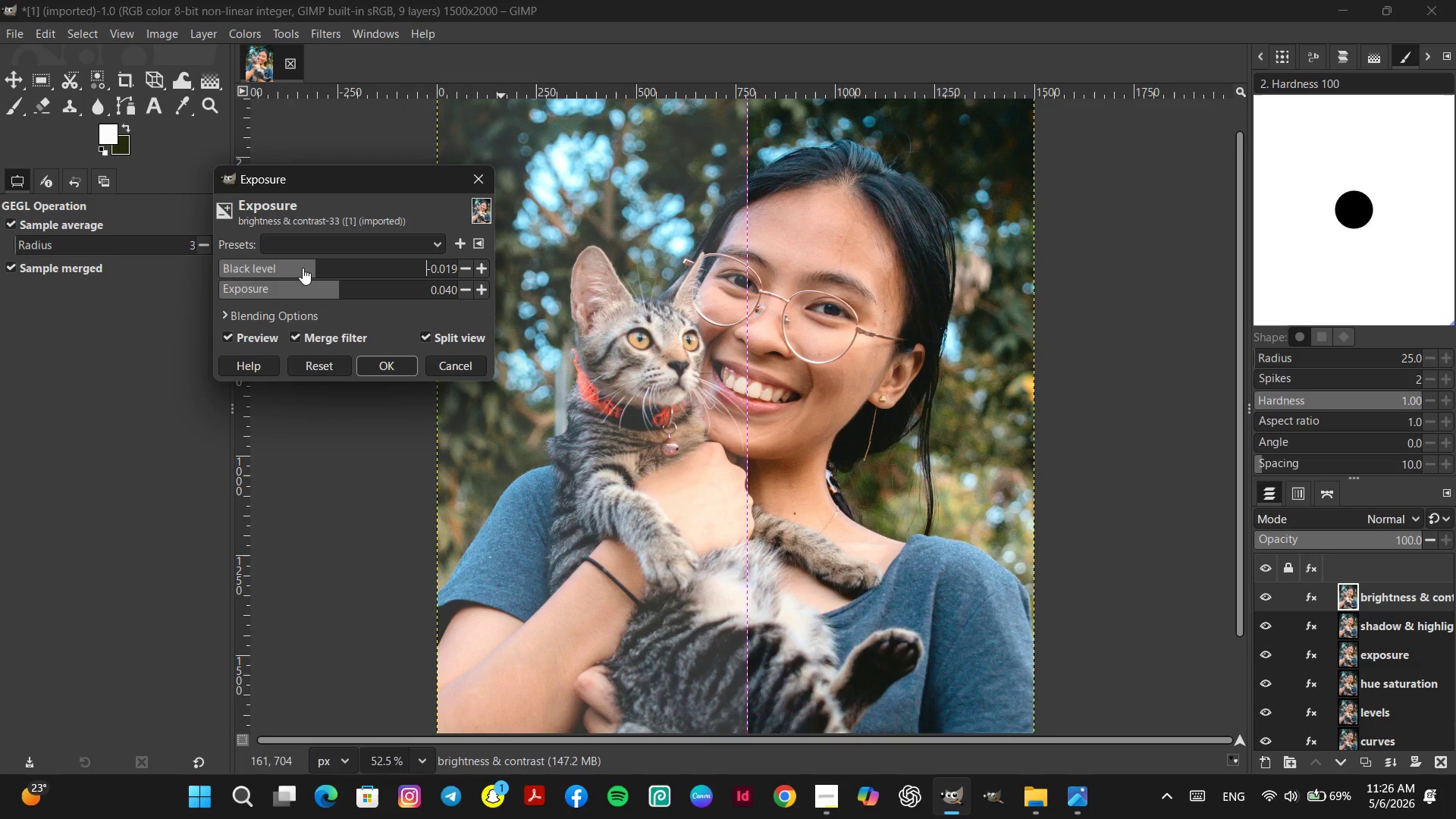 
left_click([303, 268])
 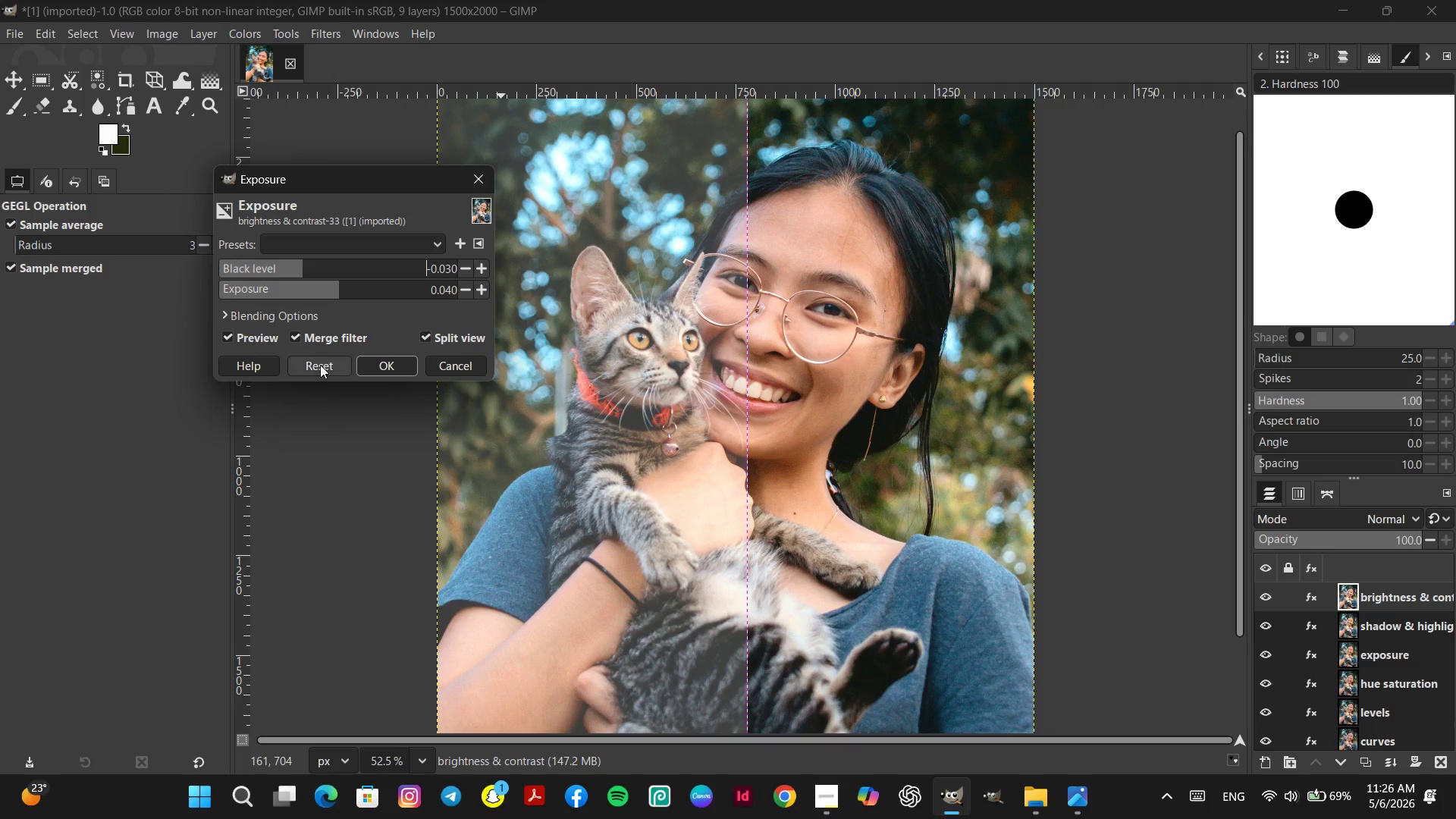 
left_click([320, 365])
 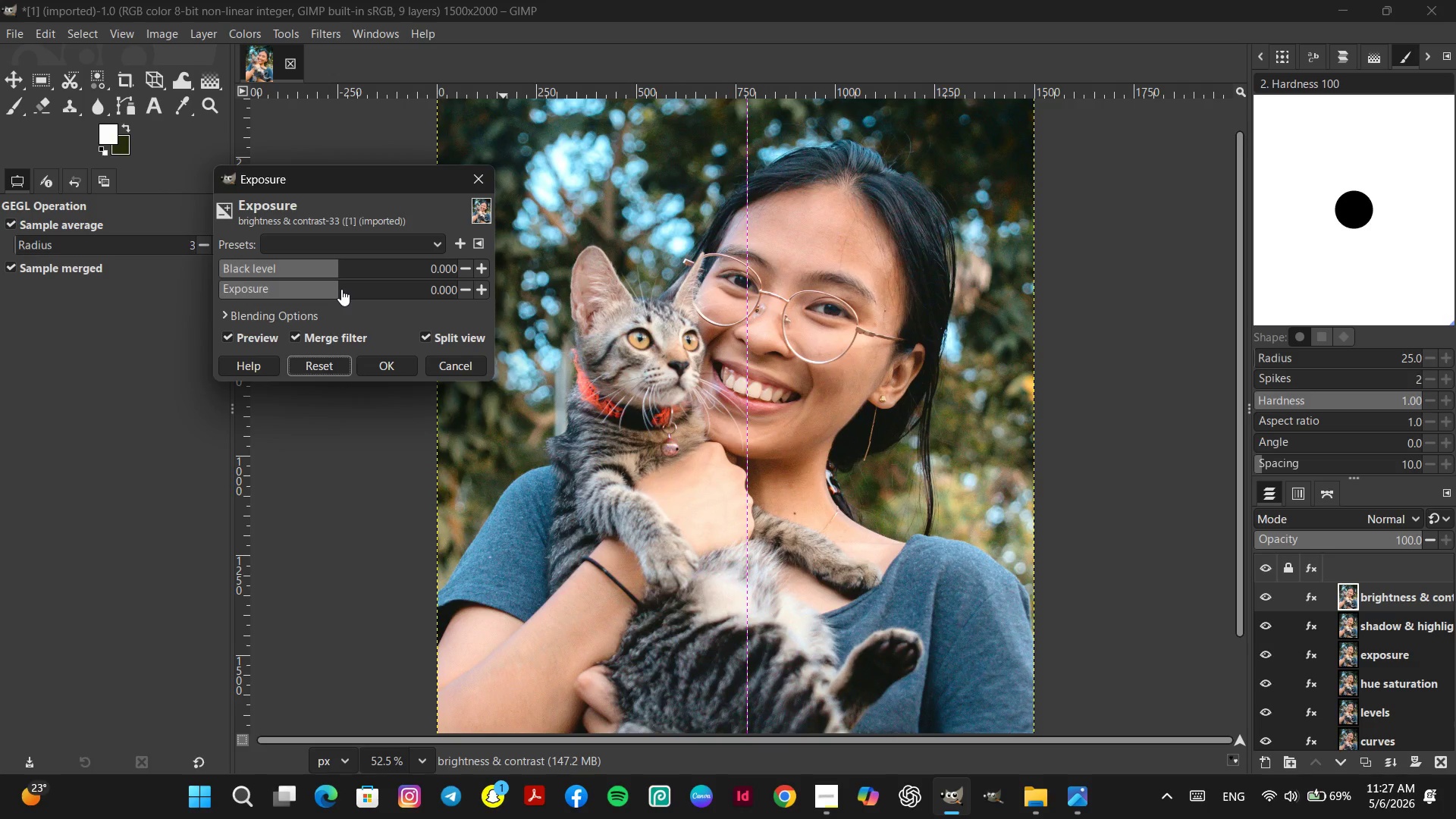 
left_click([341, 289])
 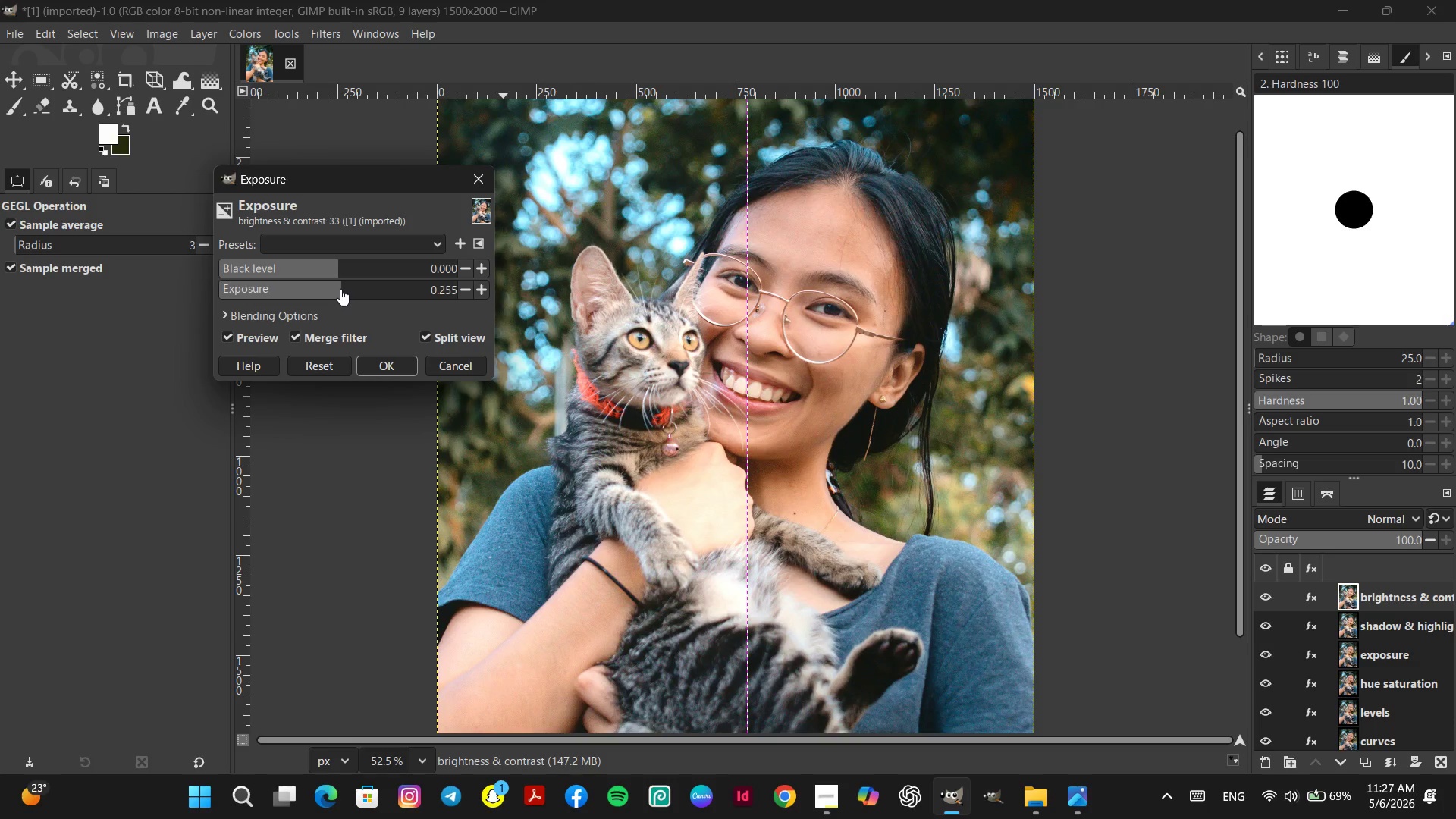 
left_click([339, 289])
 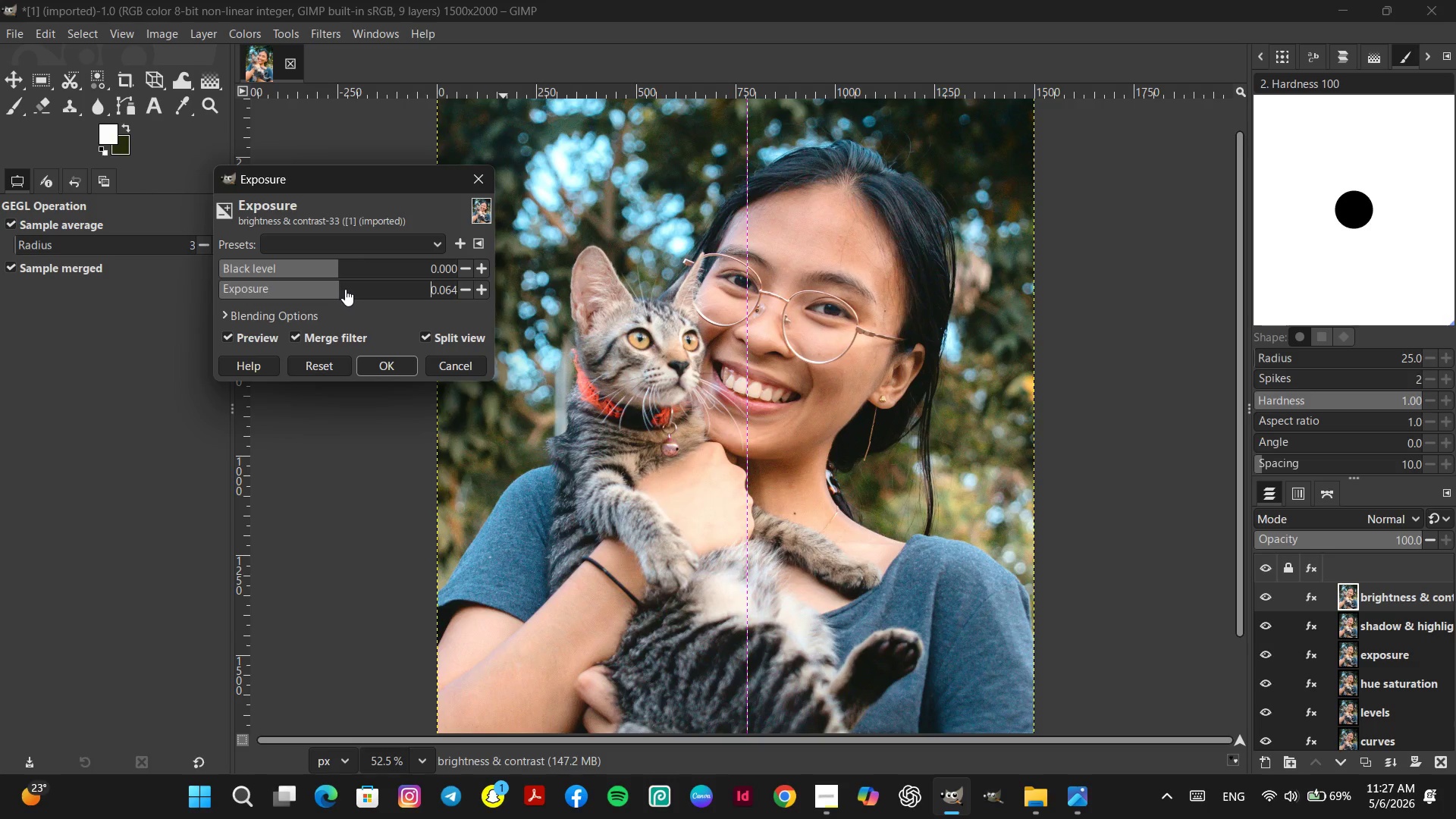 
left_click([345, 289])
 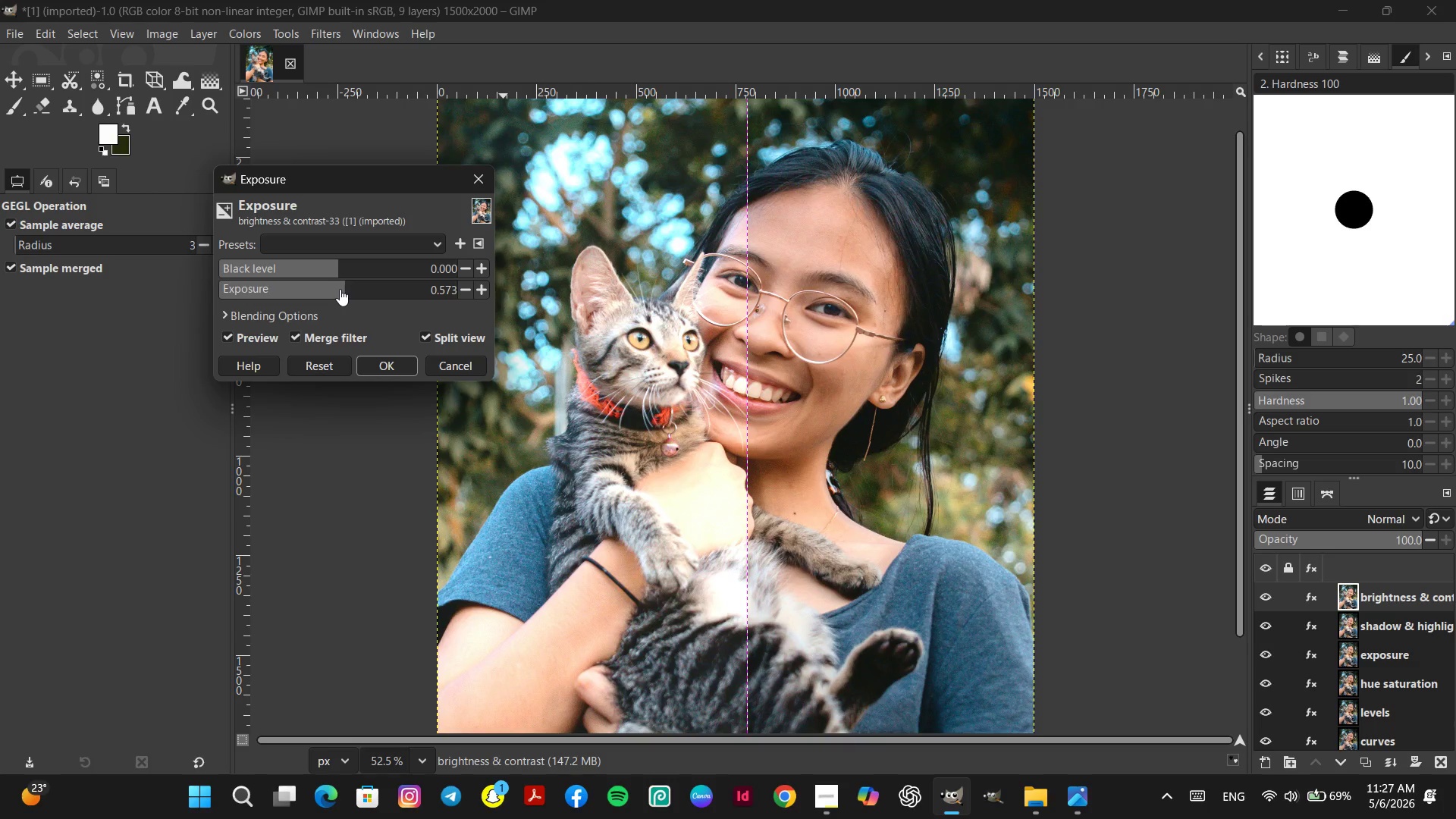 
left_click([339, 289])
 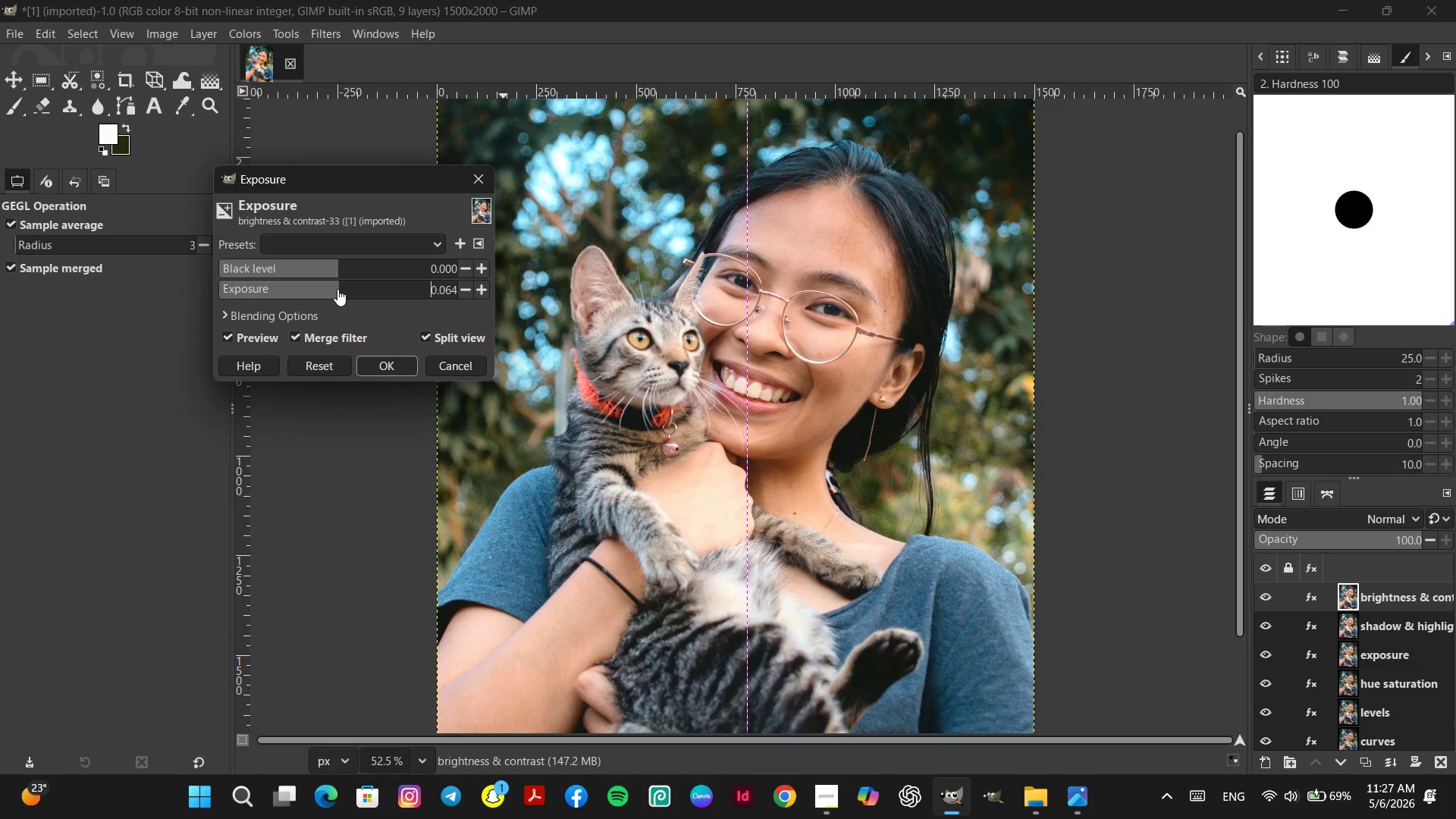 
left_click([337, 289])
 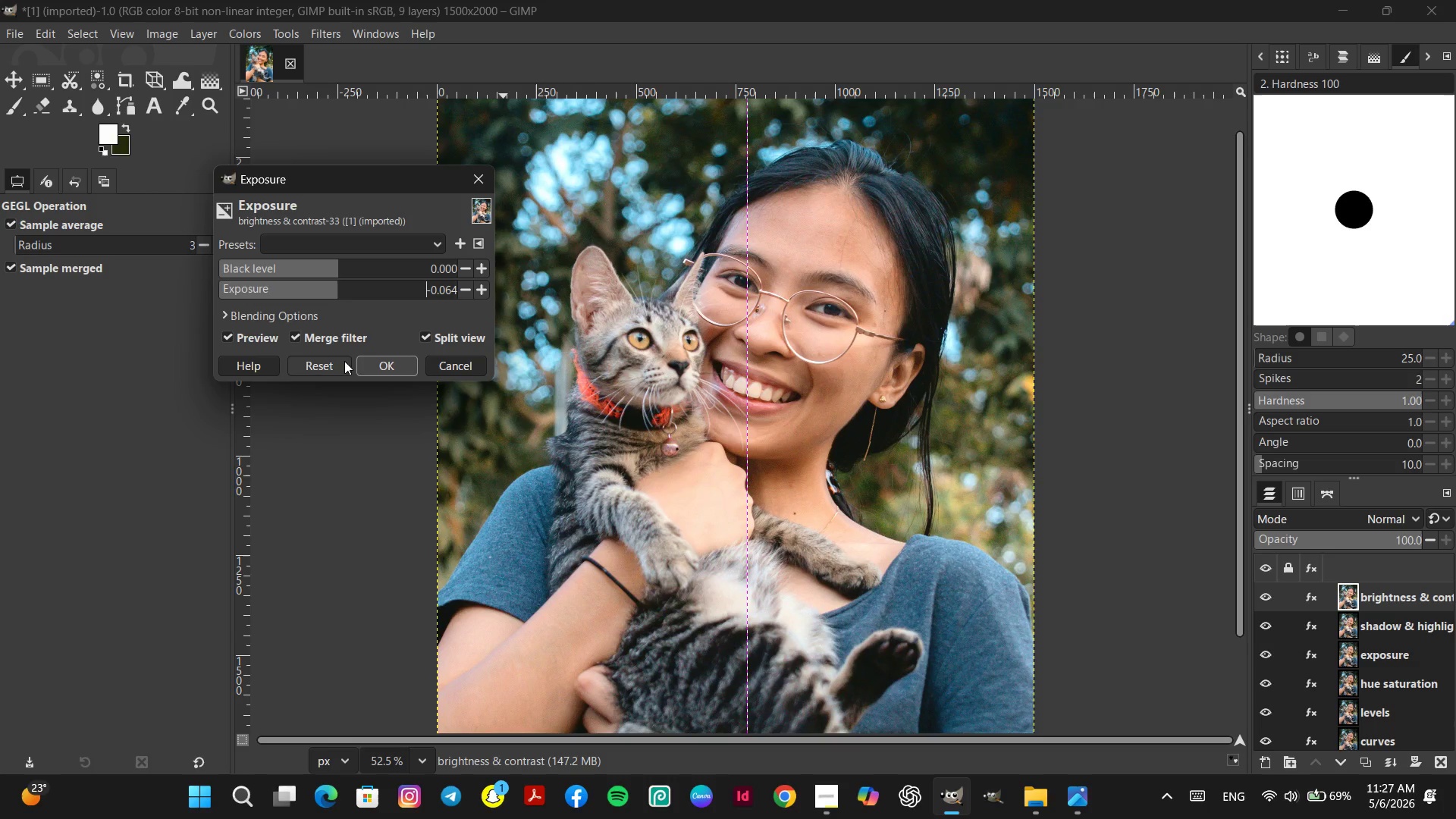 
left_click([333, 363])
 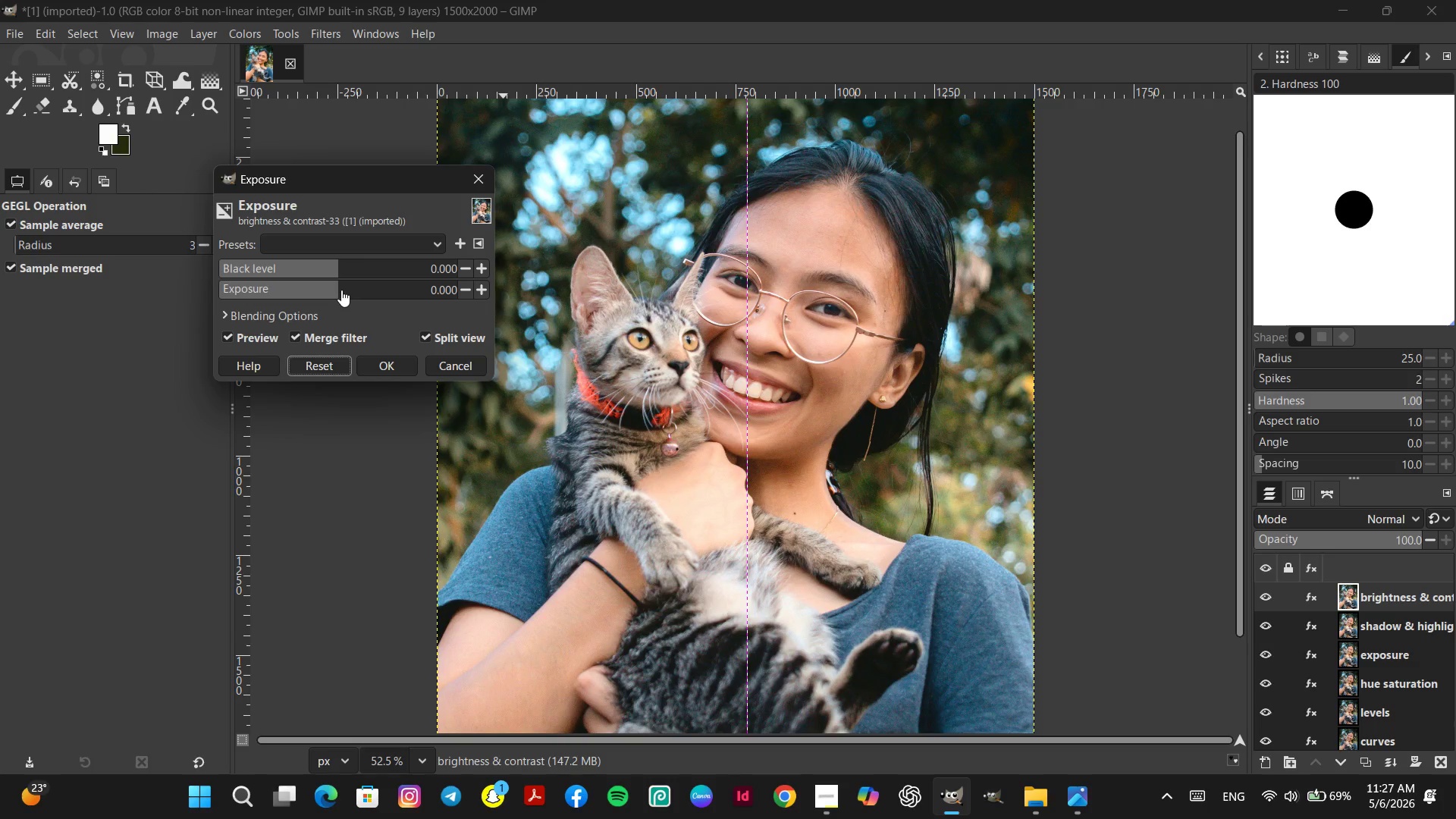 
left_click_drag(start_coordinate=[340, 289], to_coordinate=[340, 281])
 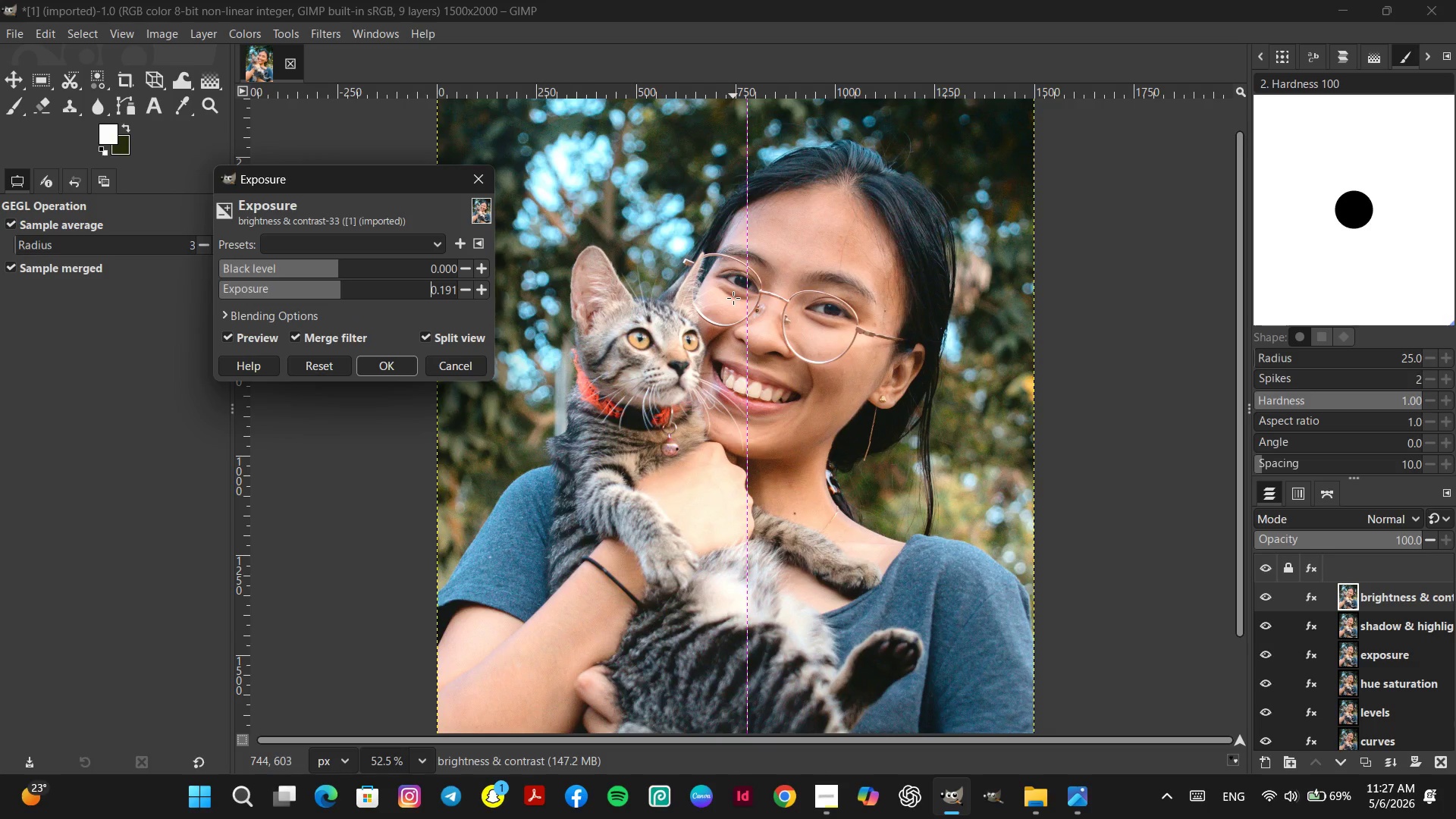 
left_click_drag(start_coordinate=[742, 293], to_coordinate=[930, 362])
 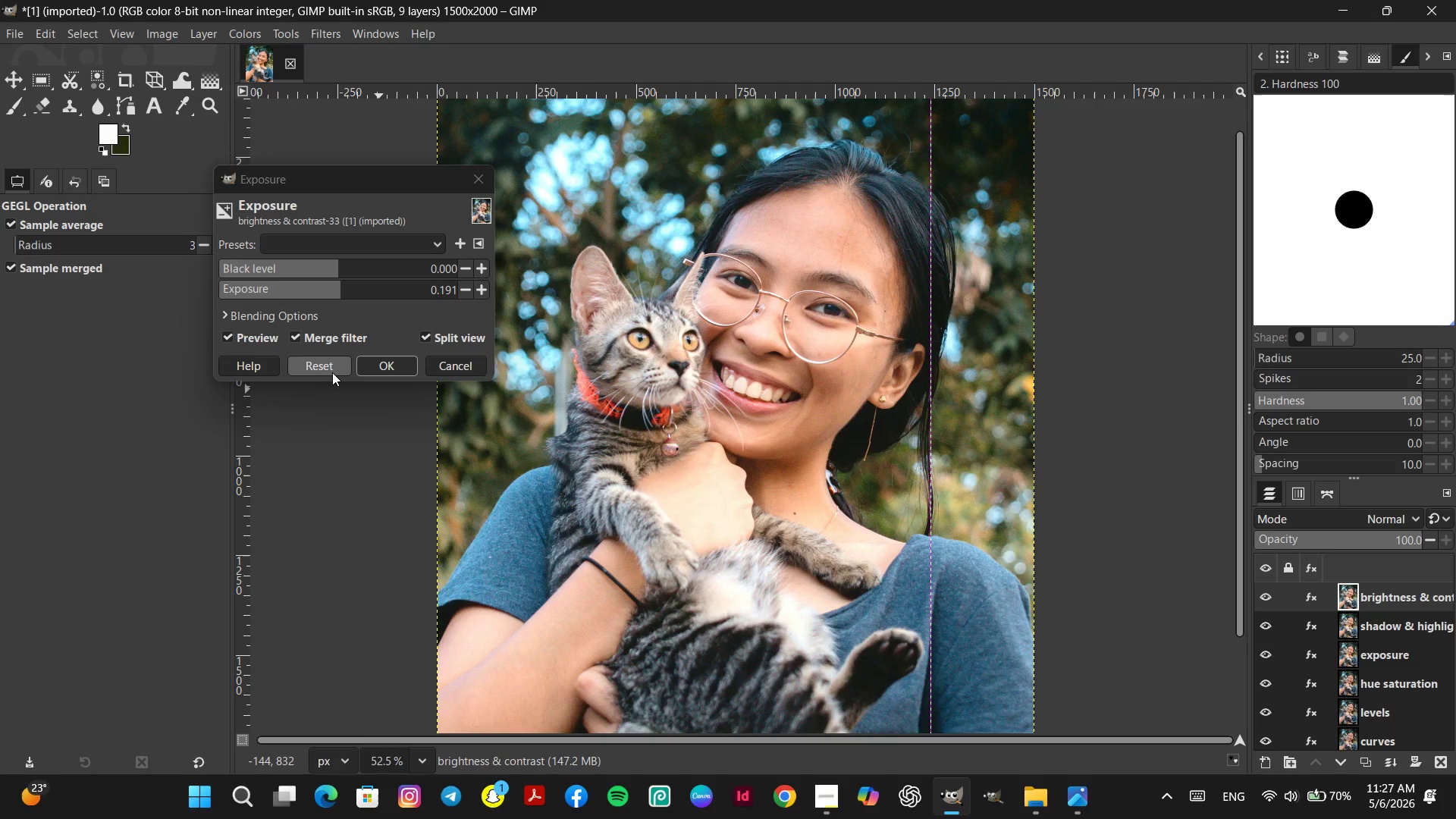 
left_click([324, 369])
 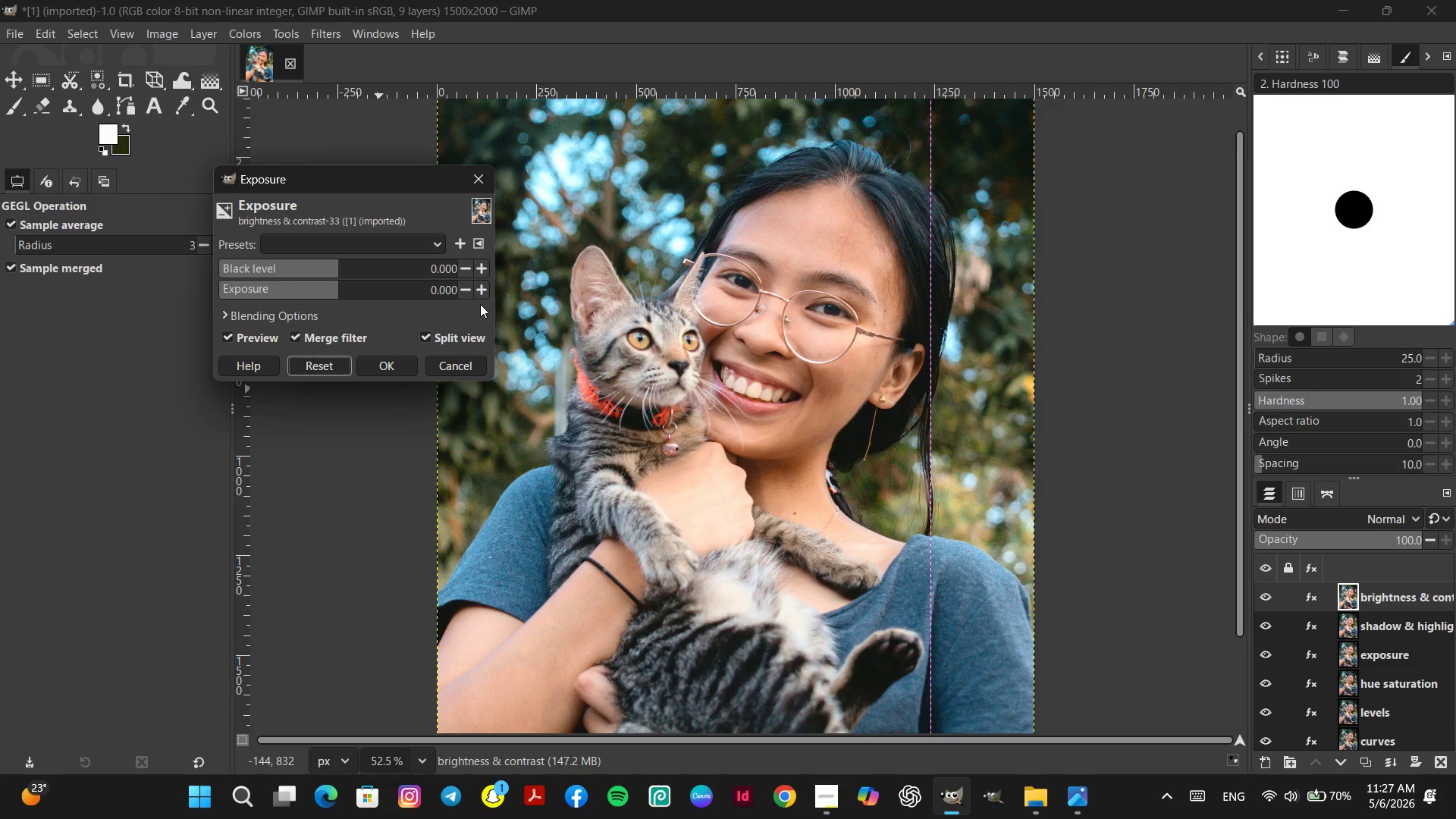 
double_click([488, 293])
 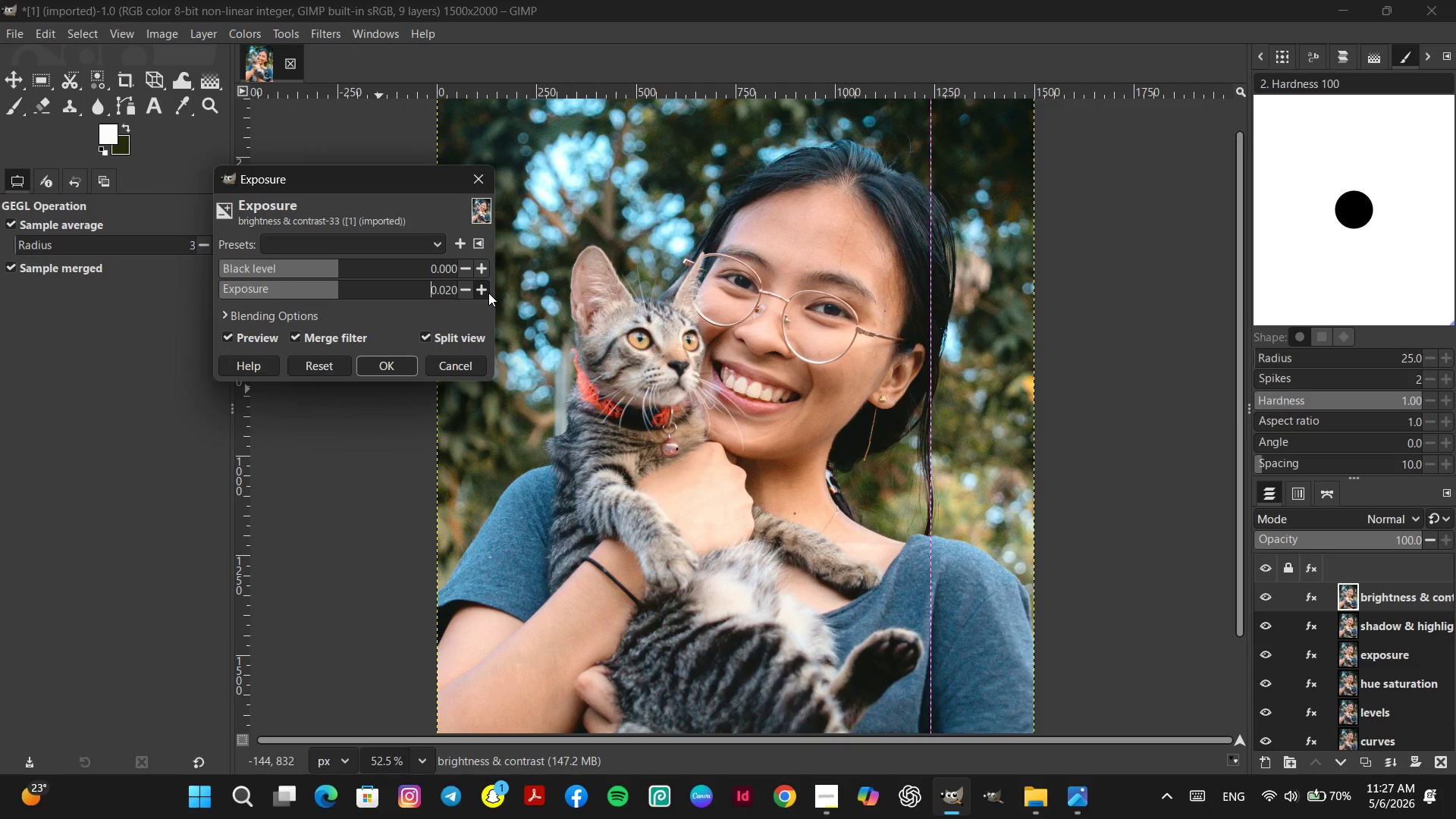 
triple_click([488, 293])
 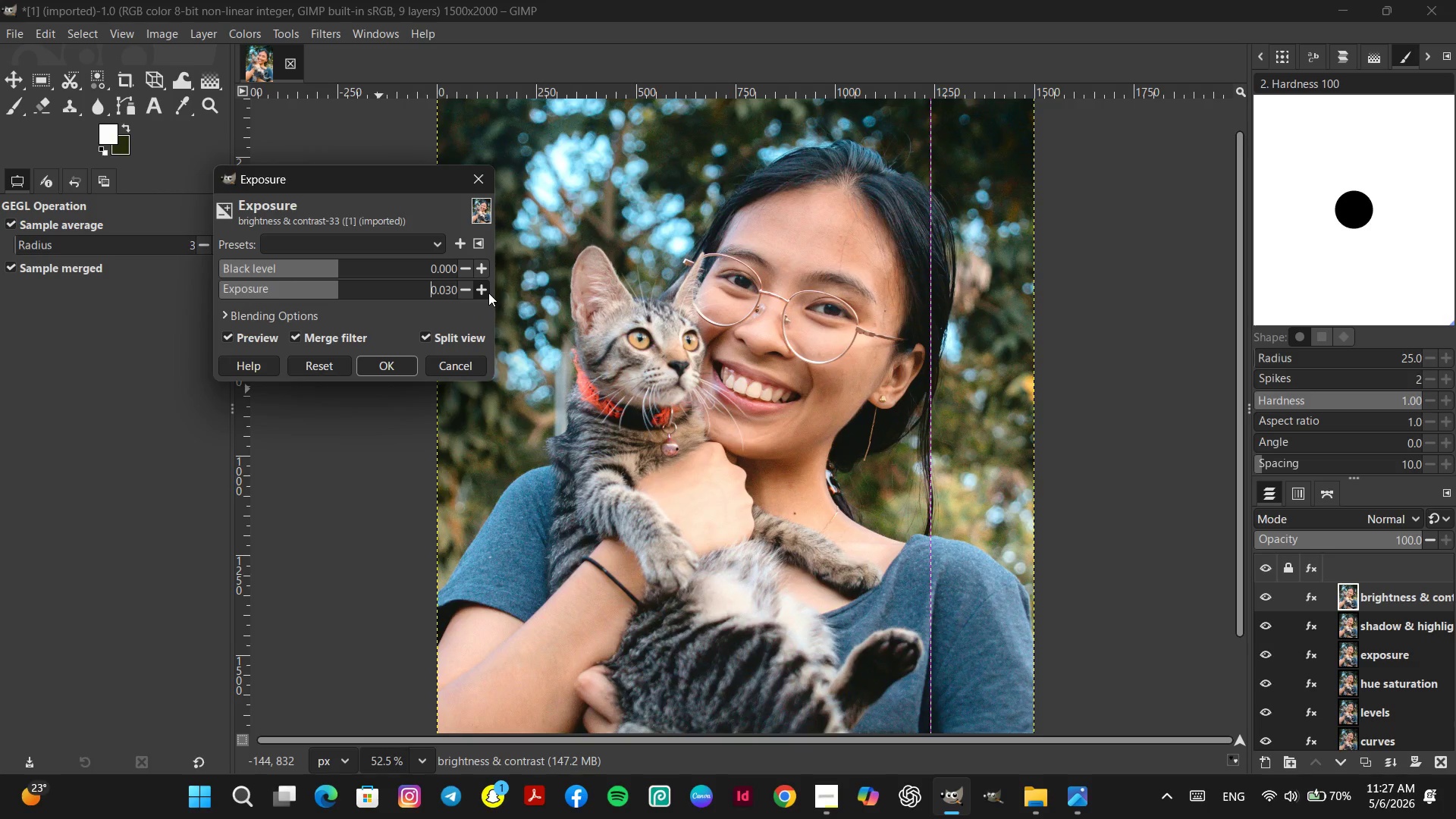 
triple_click([488, 293])
 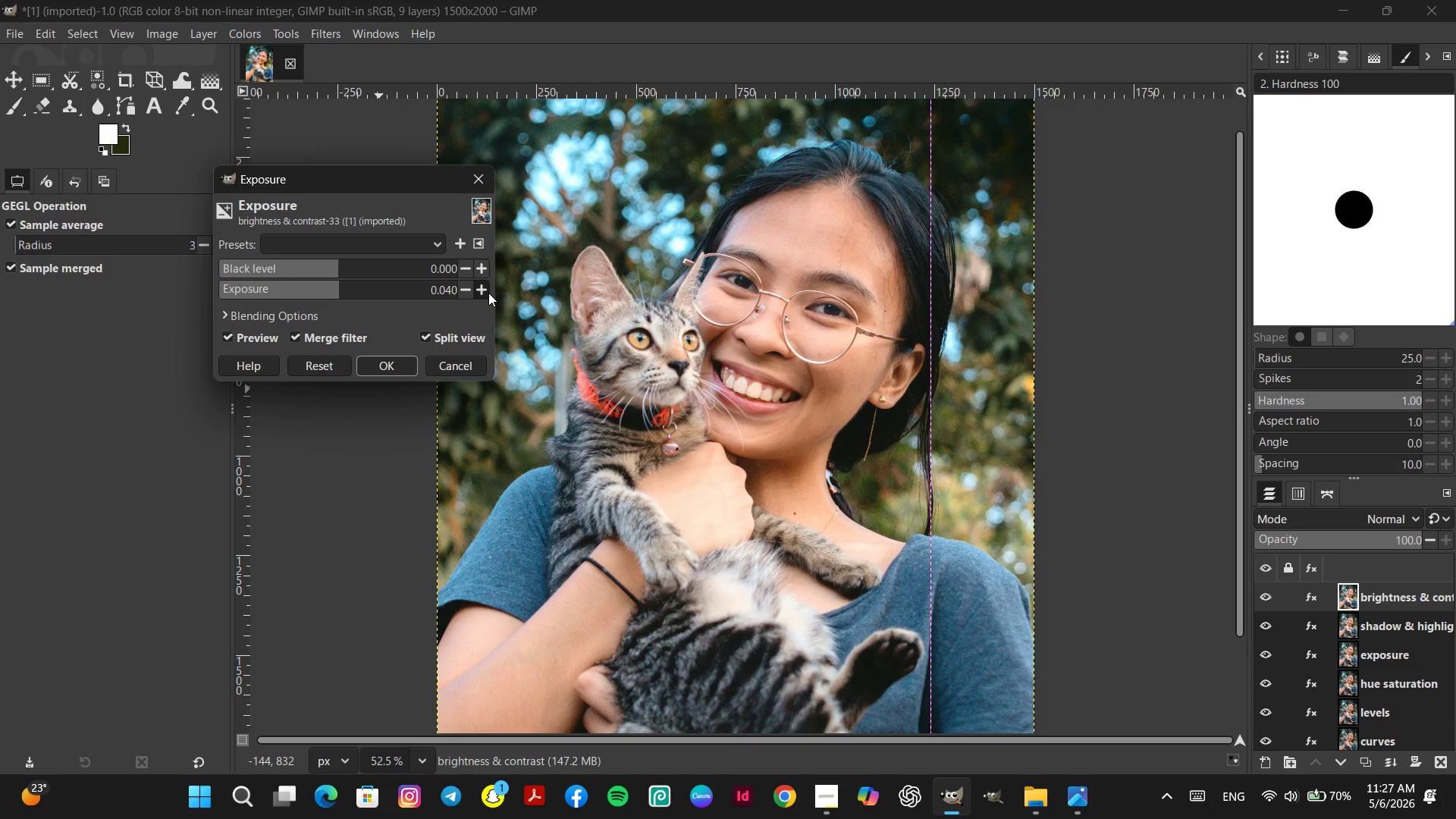 
triple_click([488, 293])
 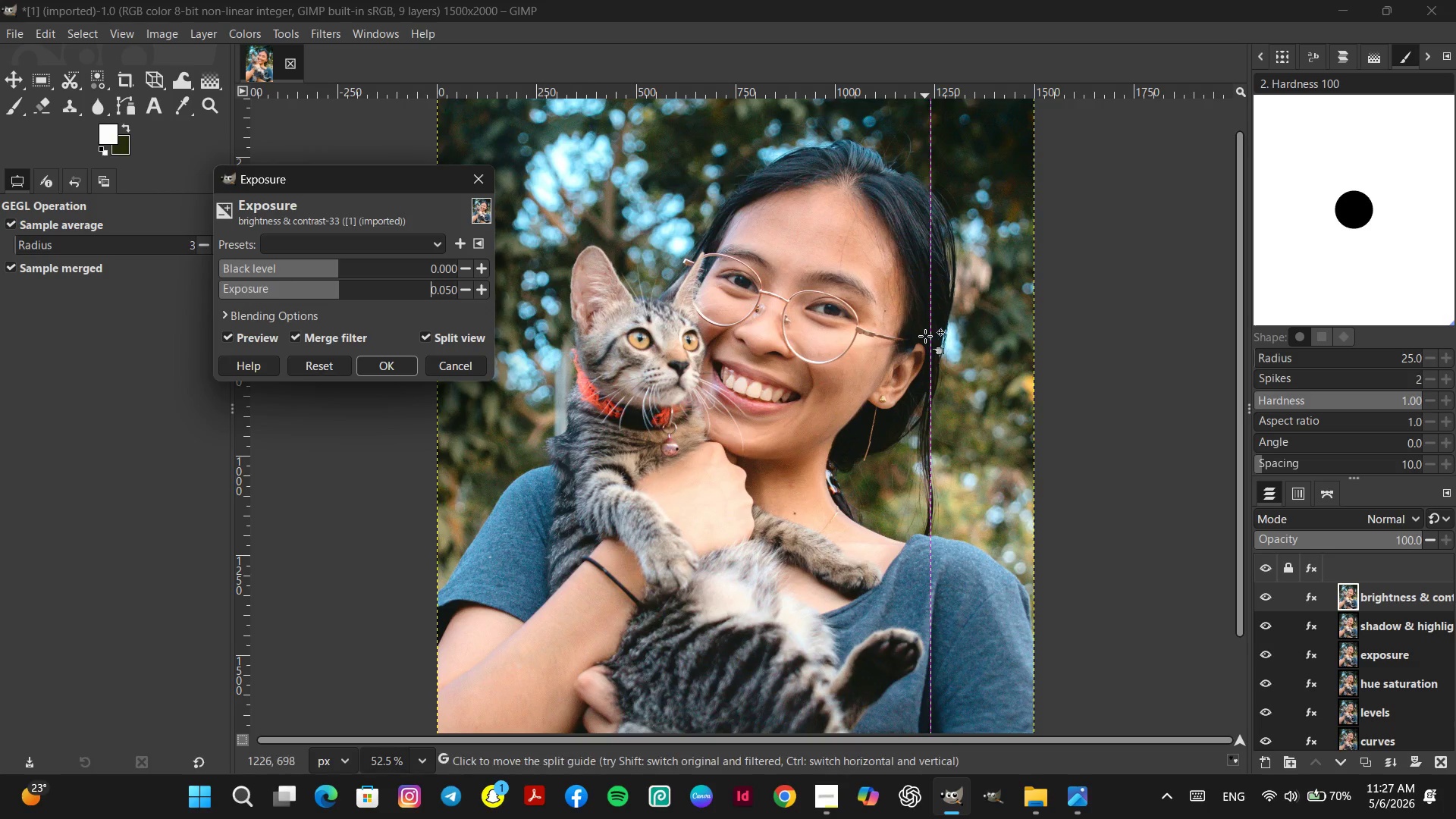 
left_click_drag(start_coordinate=[927, 334], to_coordinate=[908, 403])
 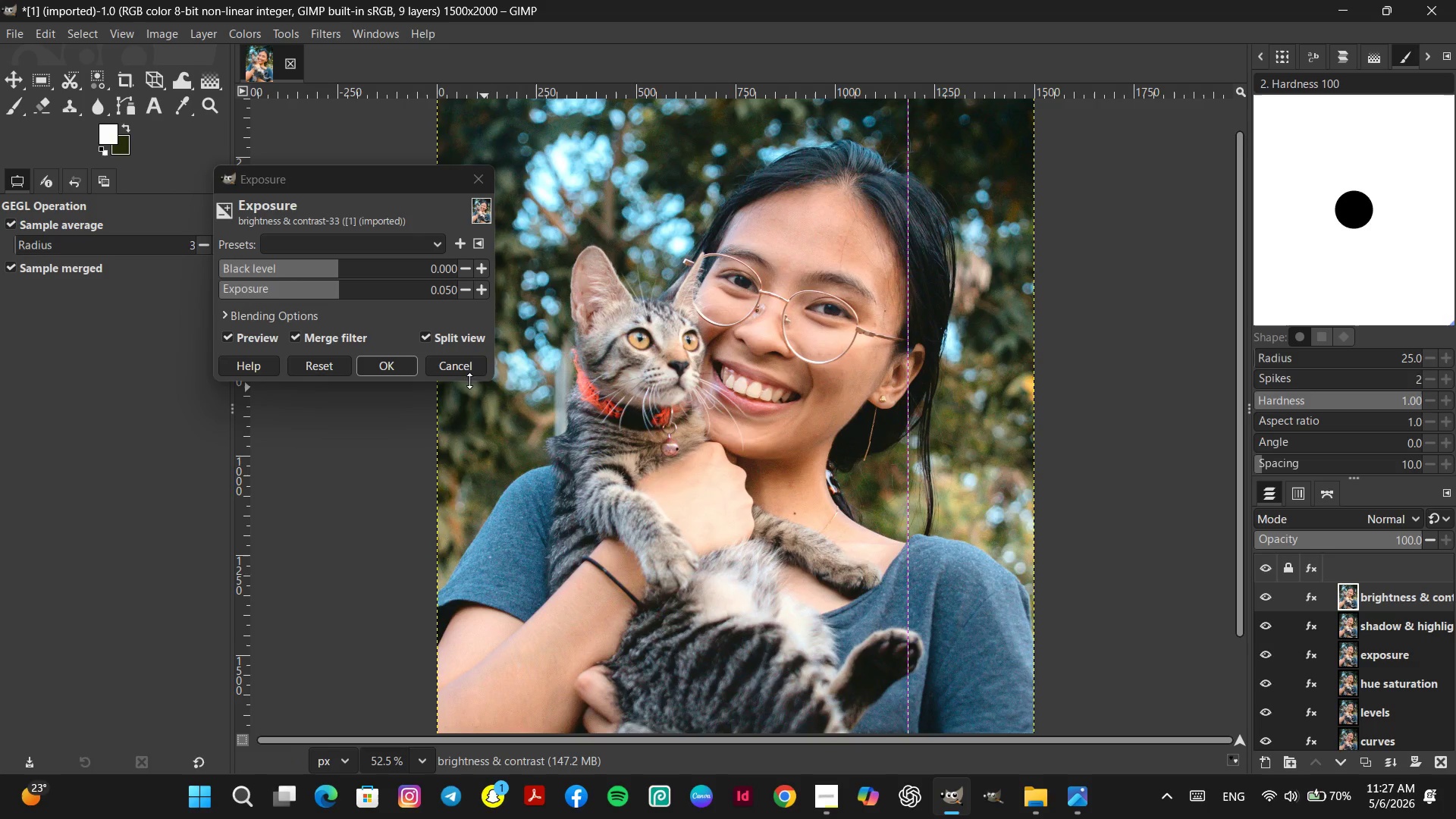 
left_click([469, 370])
 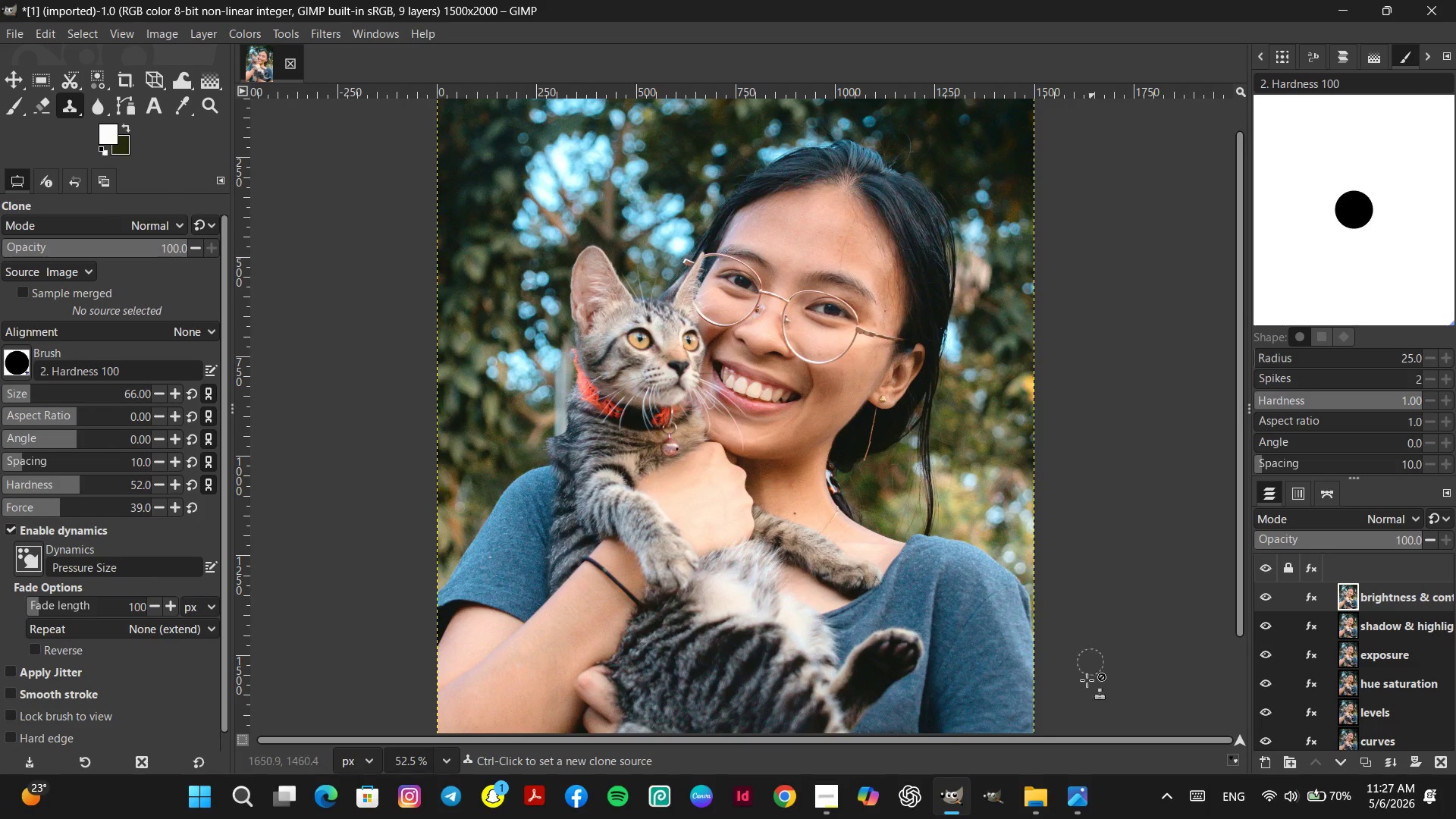 
left_click([1081, 790])
 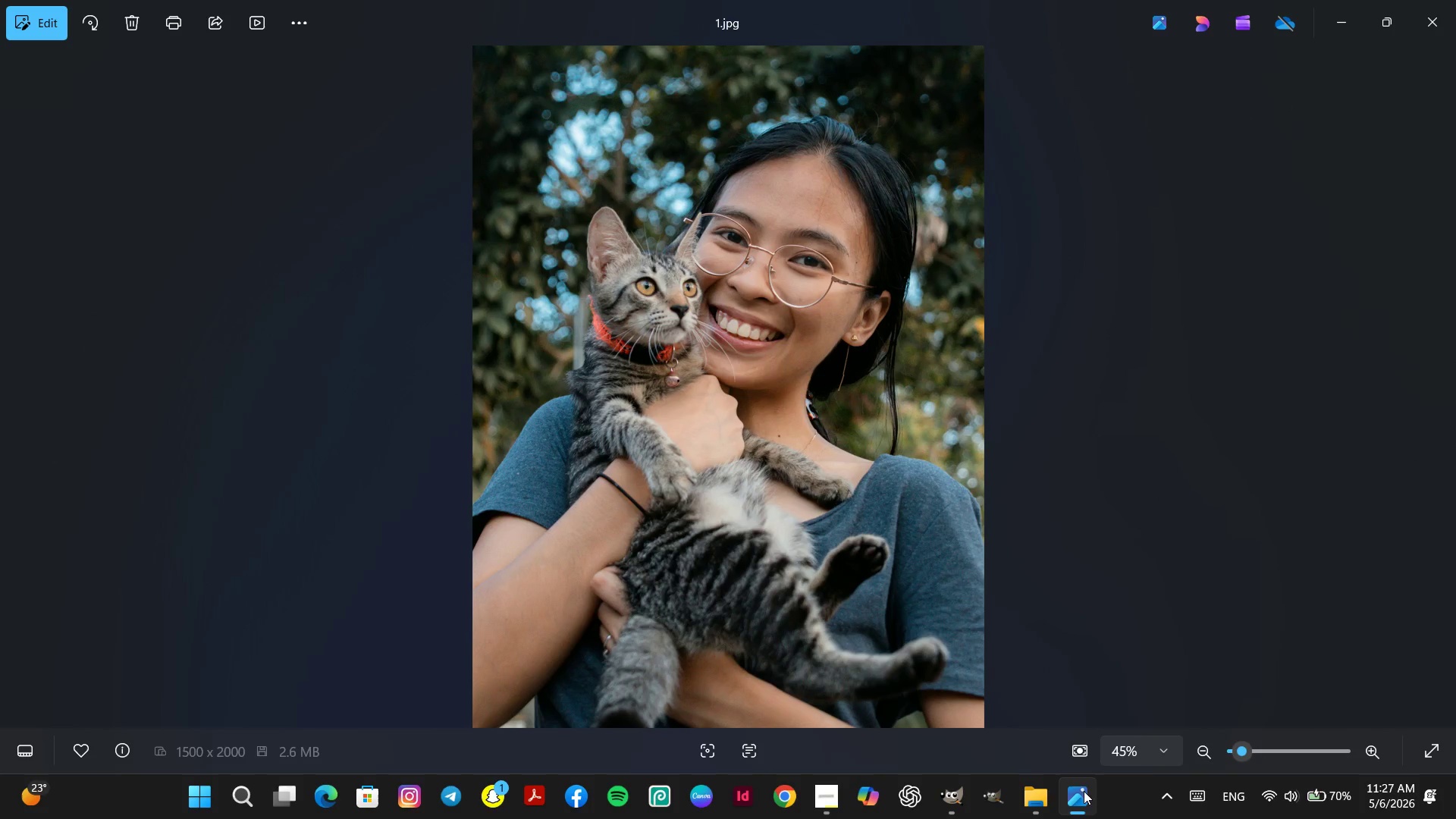 
left_click([1081, 793])
 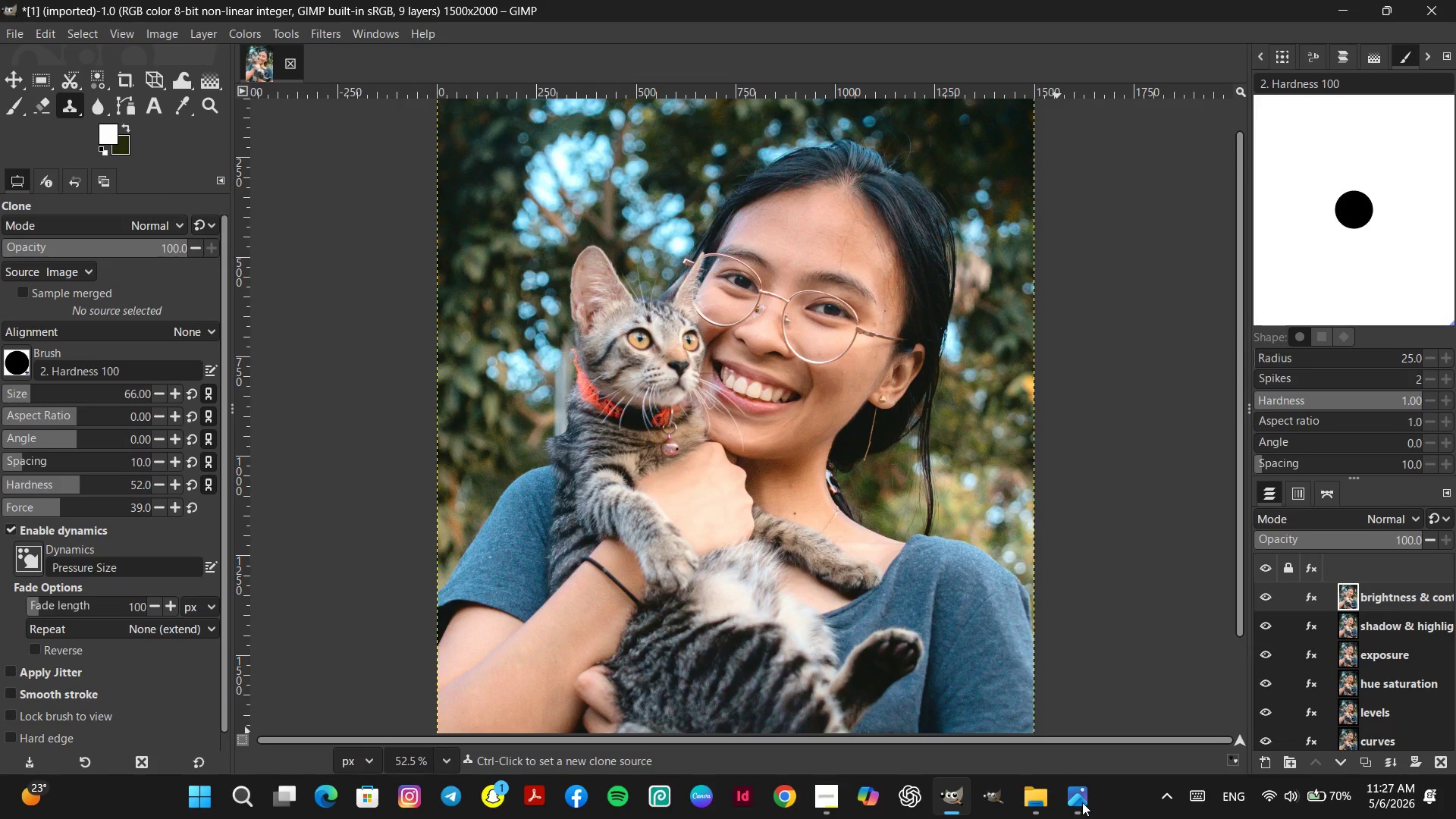 
mouse_move([1208, 792])
 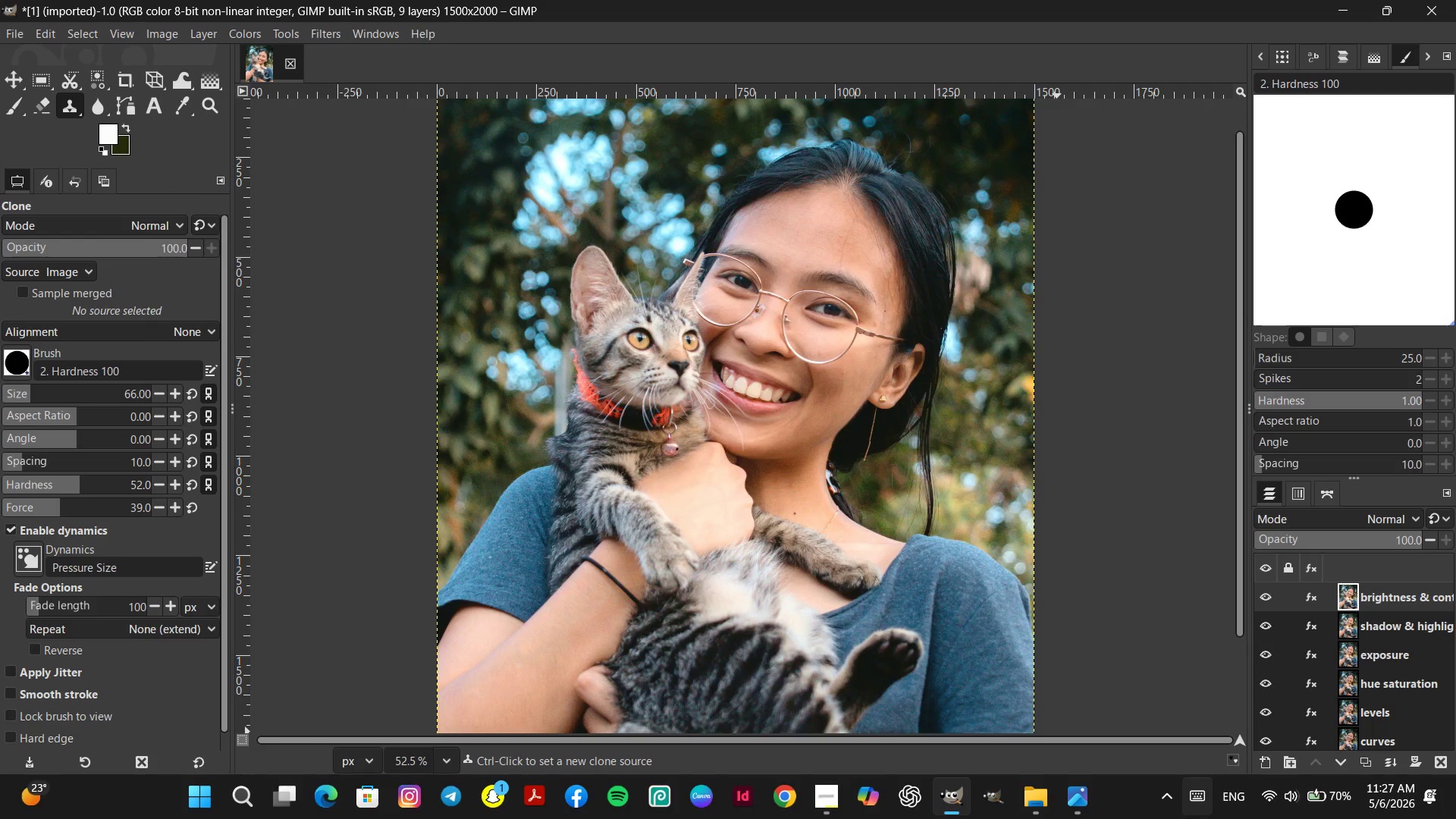 
mouse_move([1180, 821])
 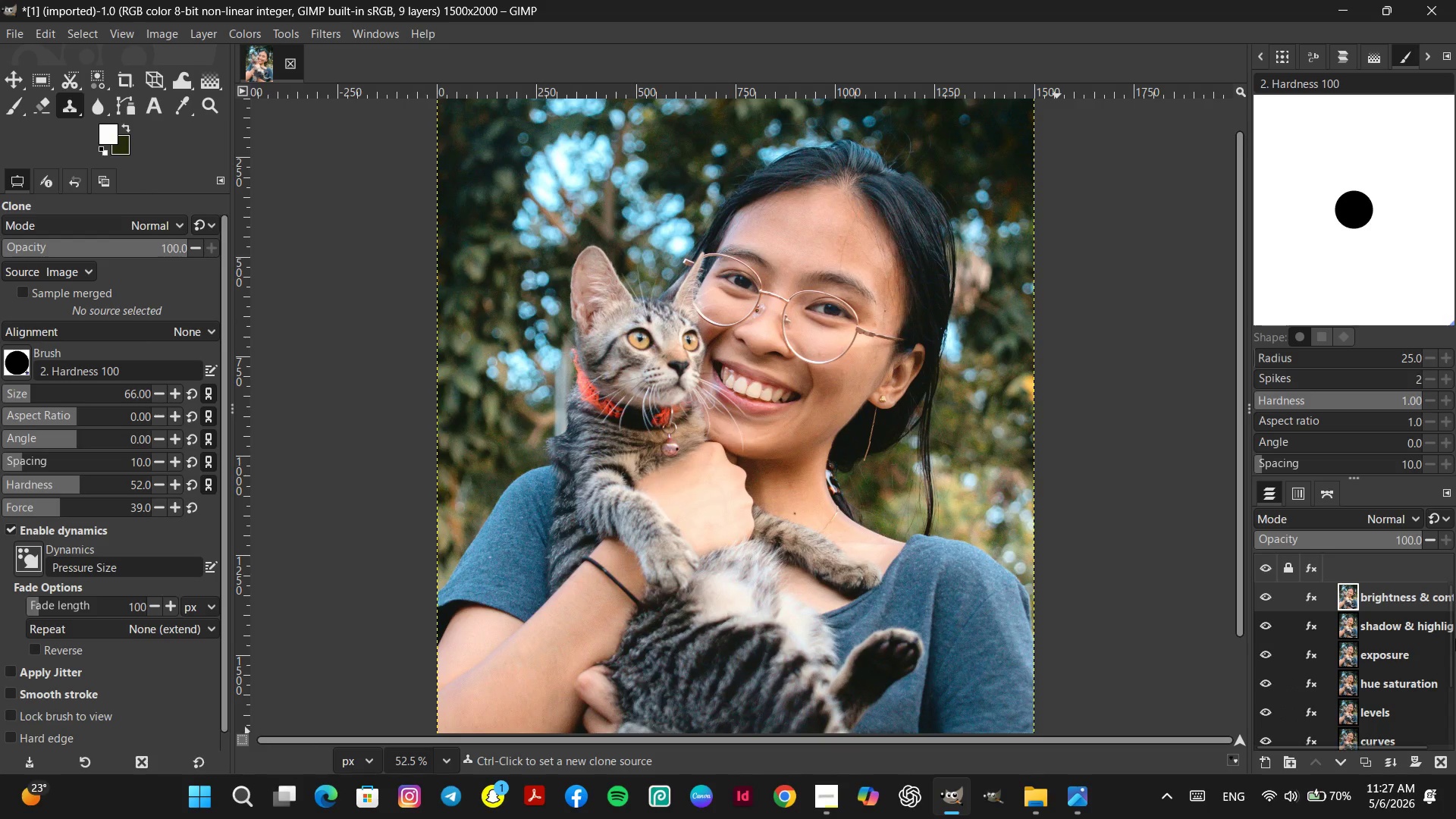 
wait(9.93)
 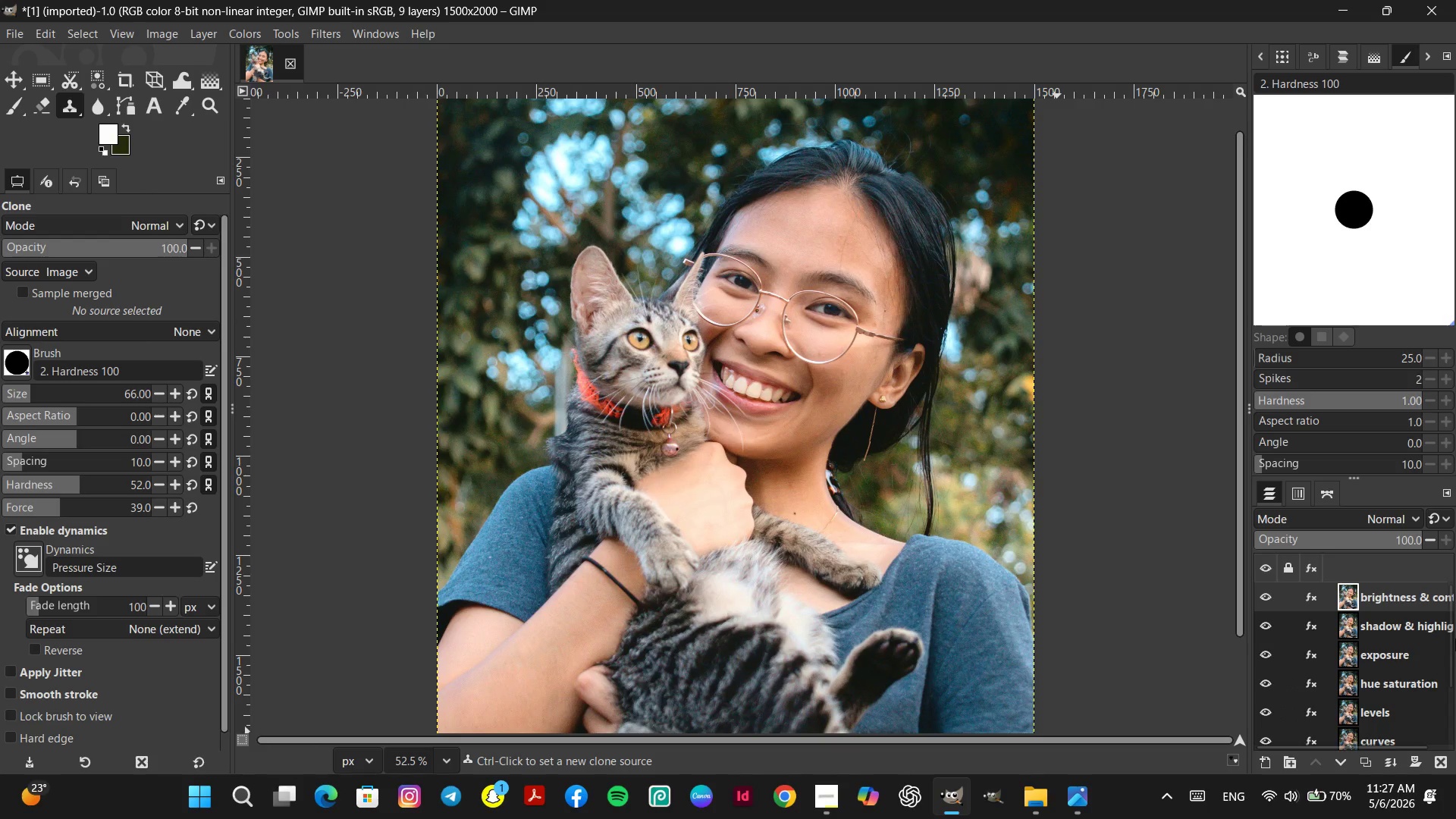 
right_click([1390, 596])
 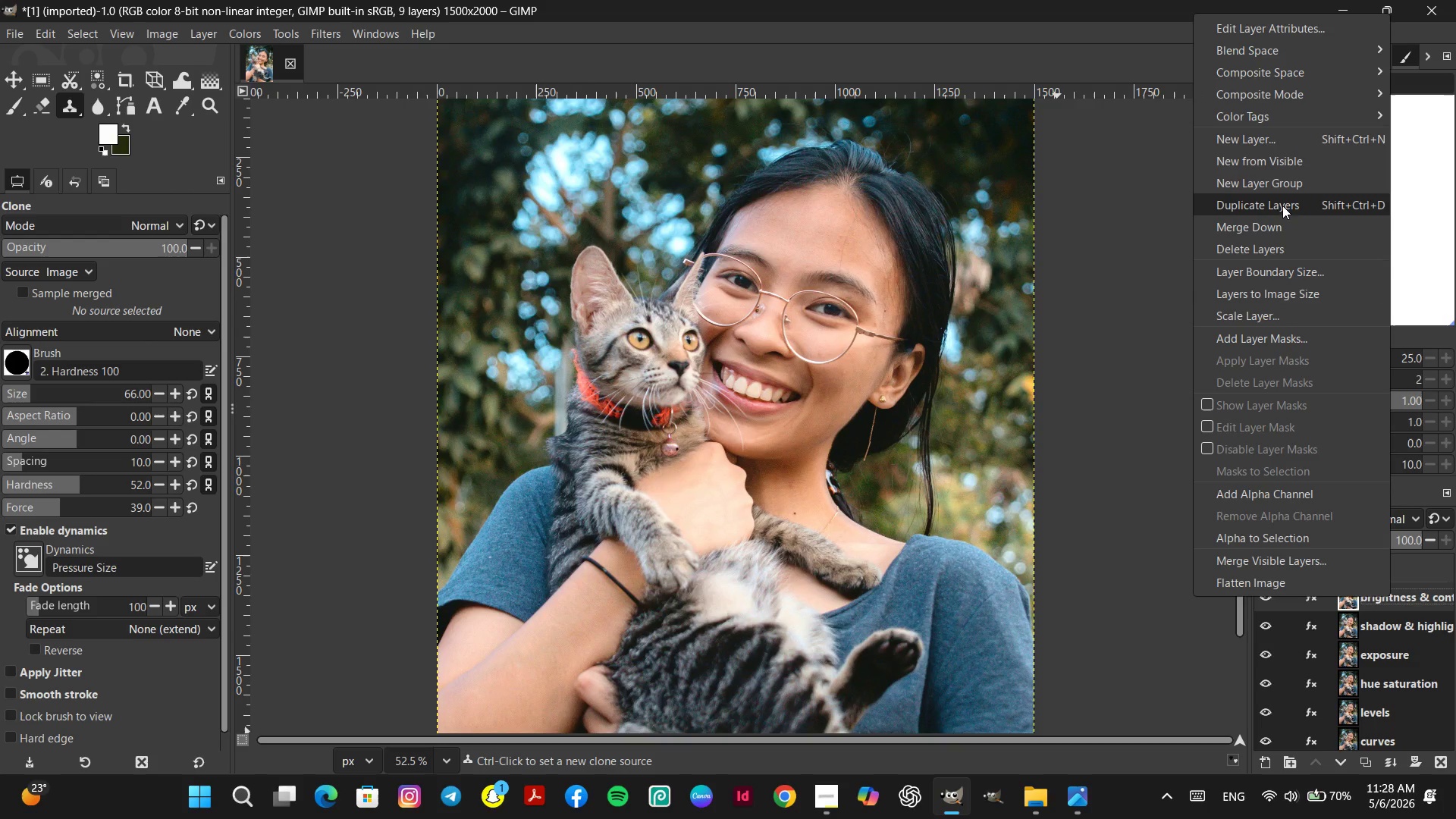 
wait(5.3)
 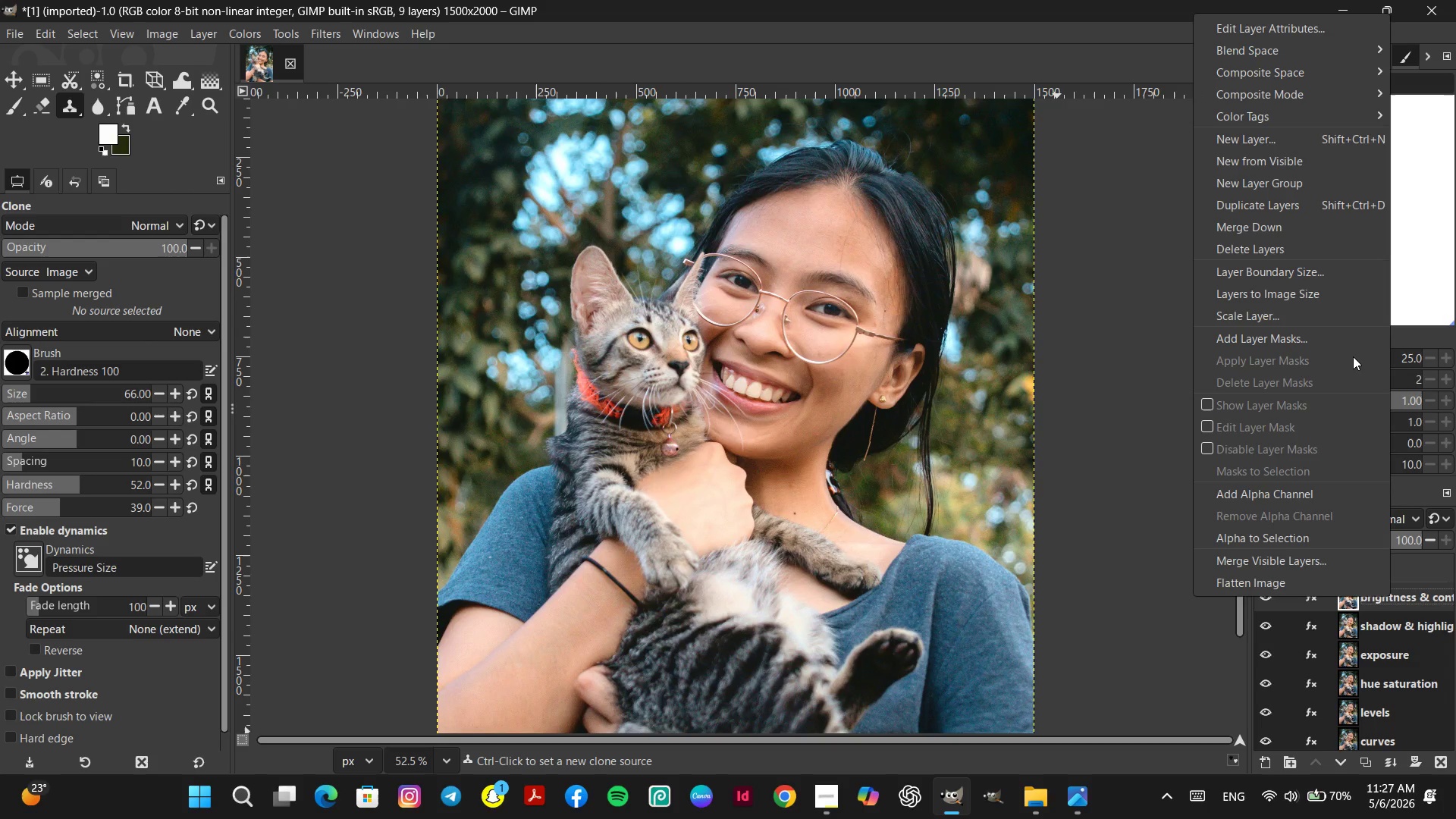 
left_click([1283, 205])
 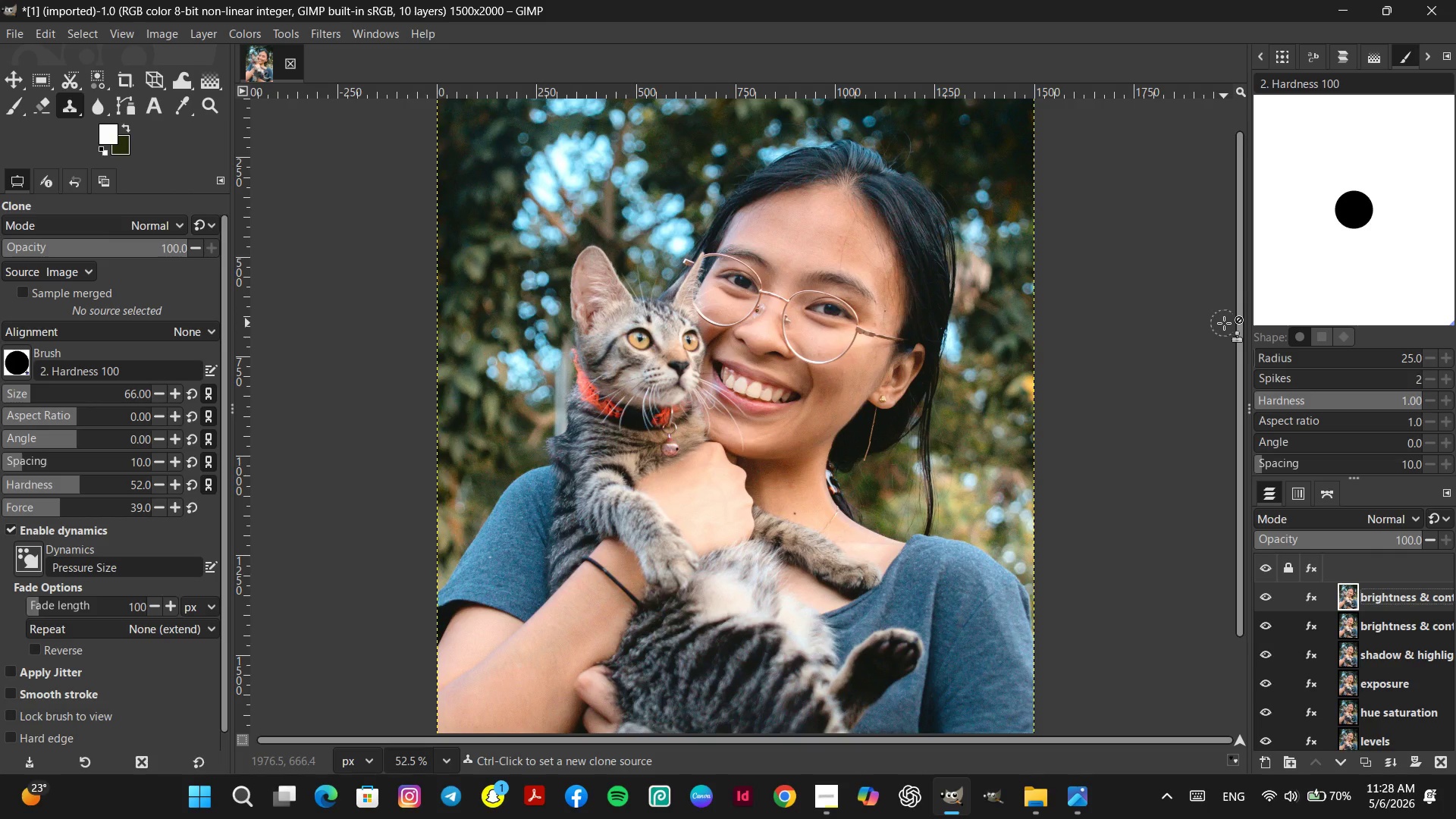 
wait(10.09)
 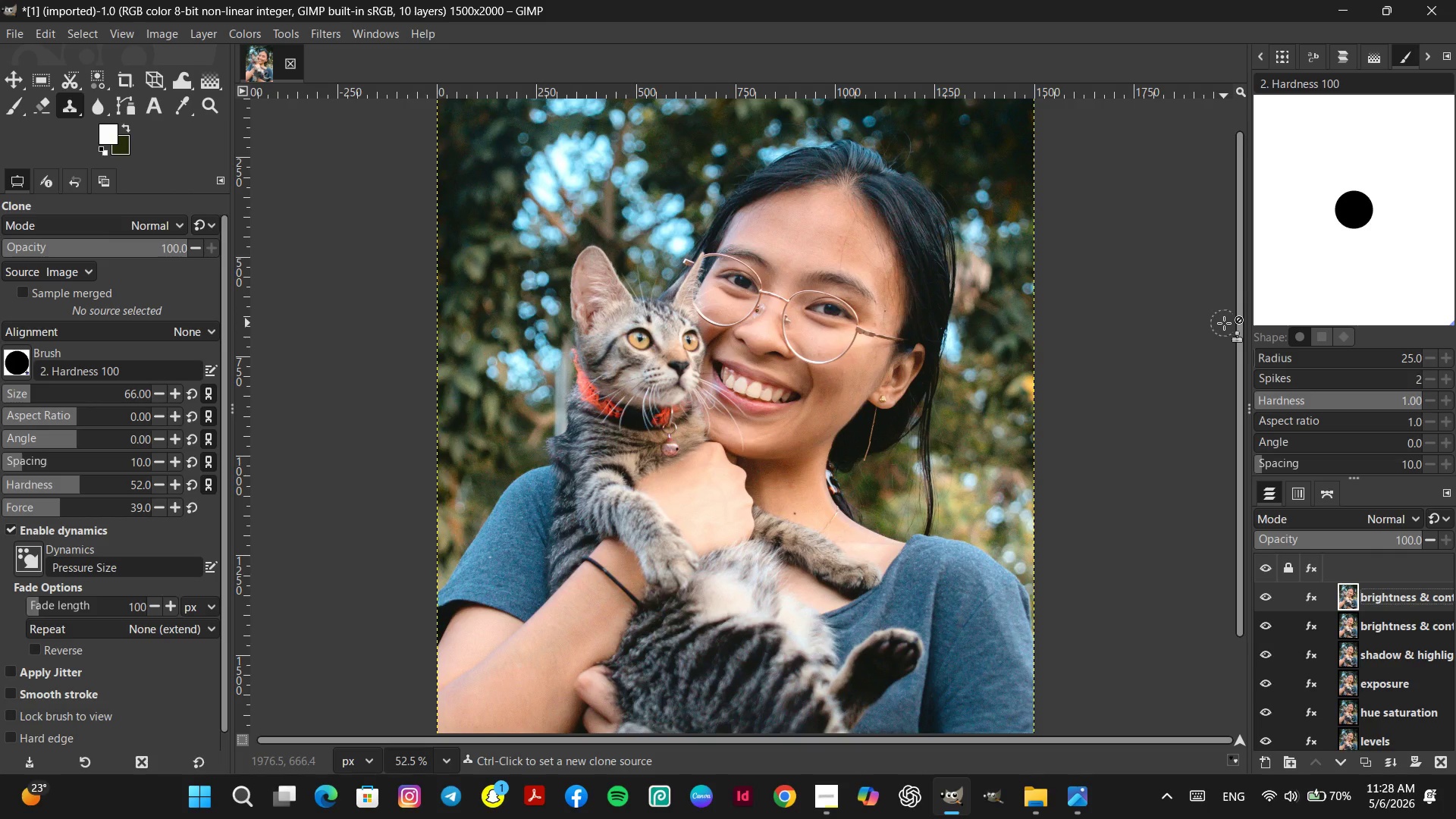 
left_click([102, 105])
 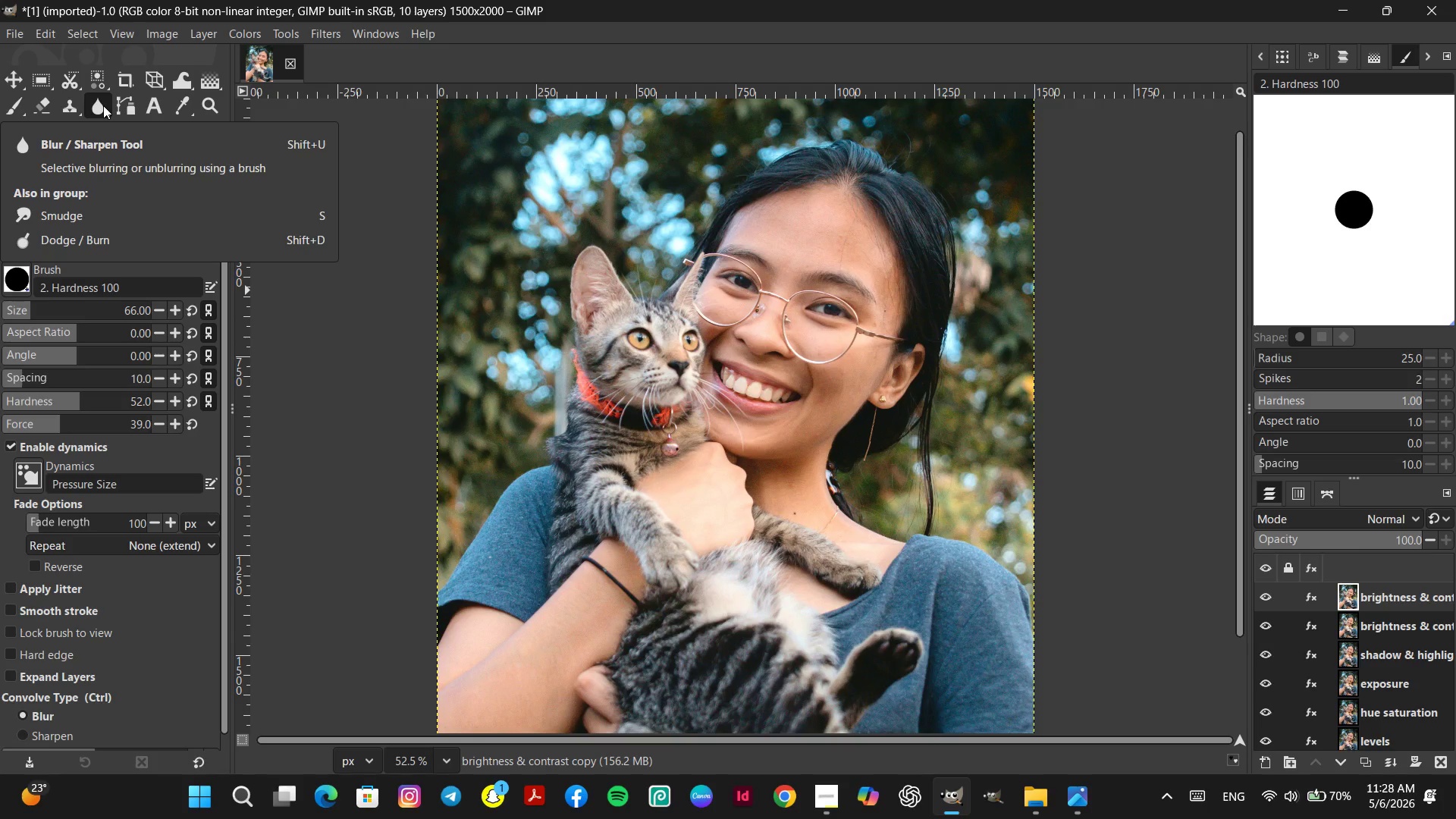 
wait(5.88)
 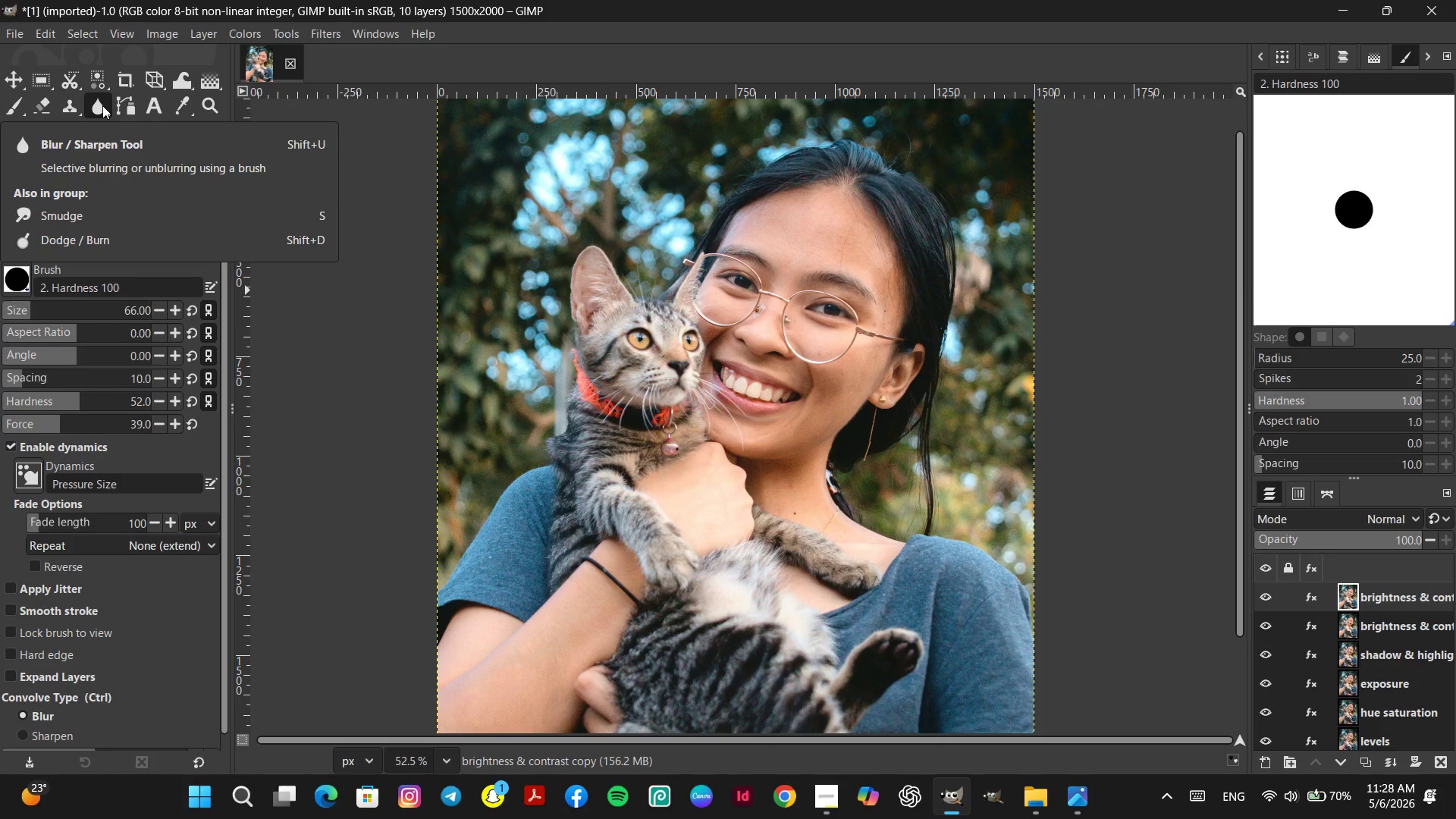 
right_click([103, 105])
 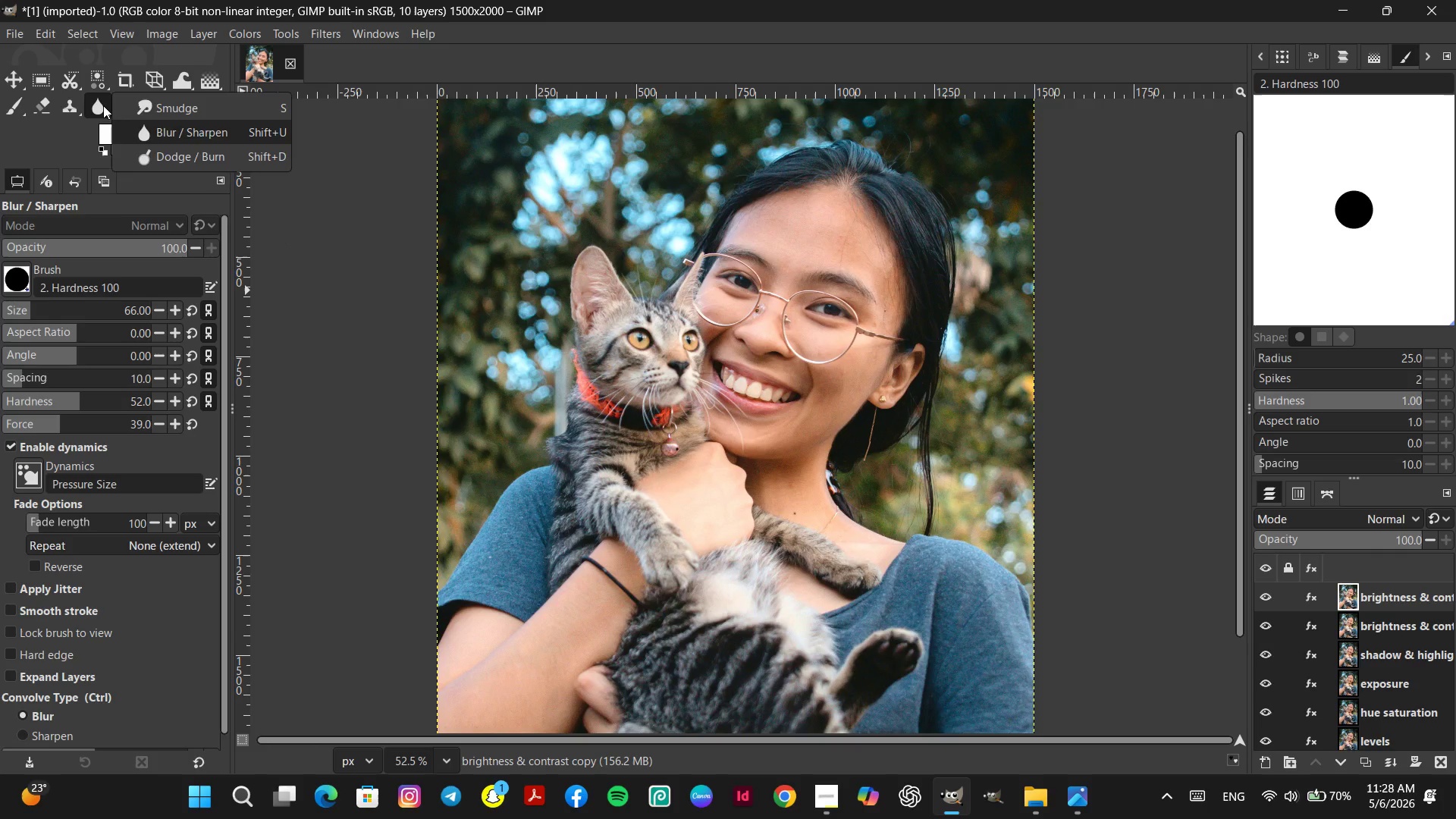 
left_click([103, 105])
 